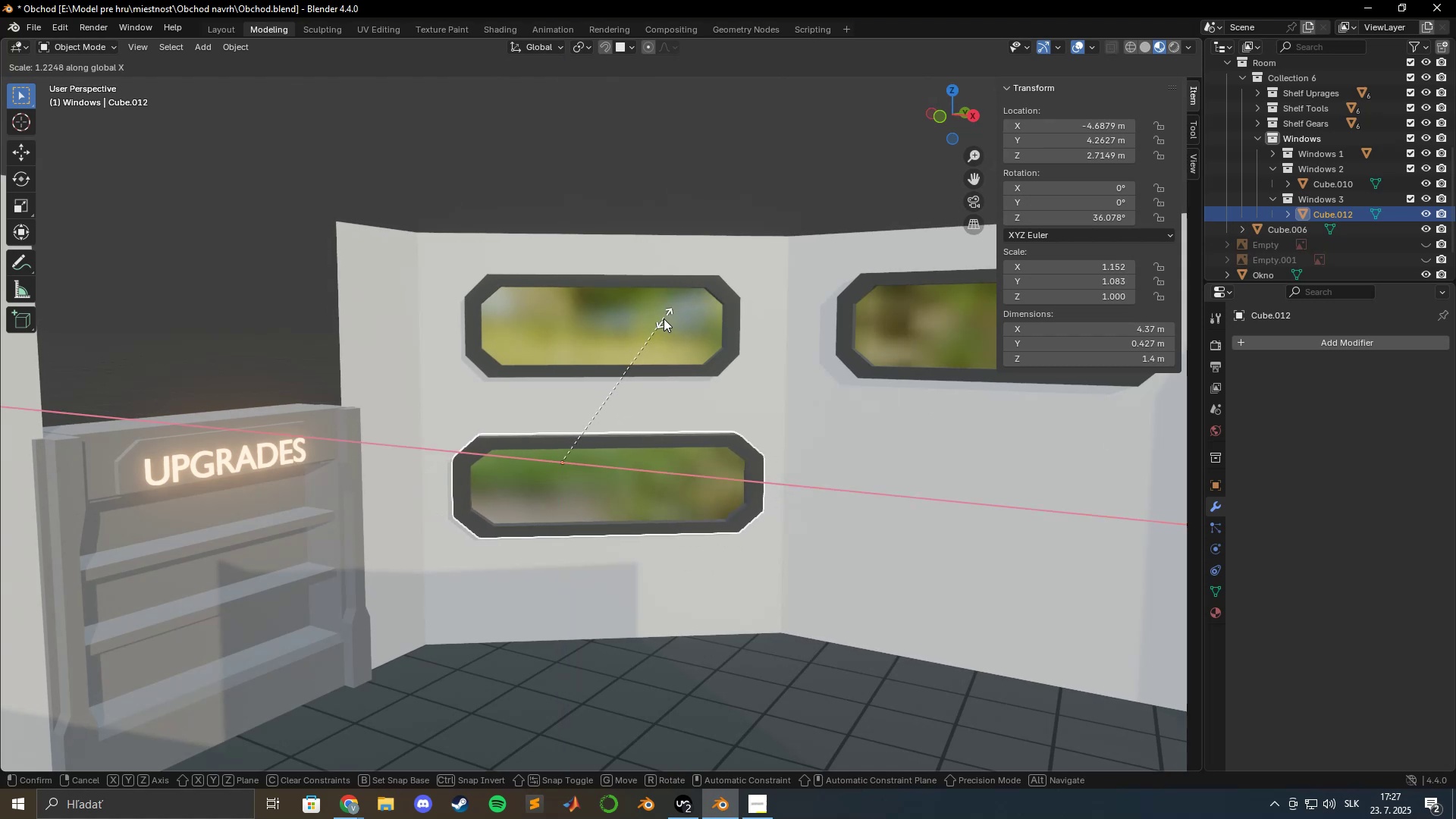 
key(Z)
 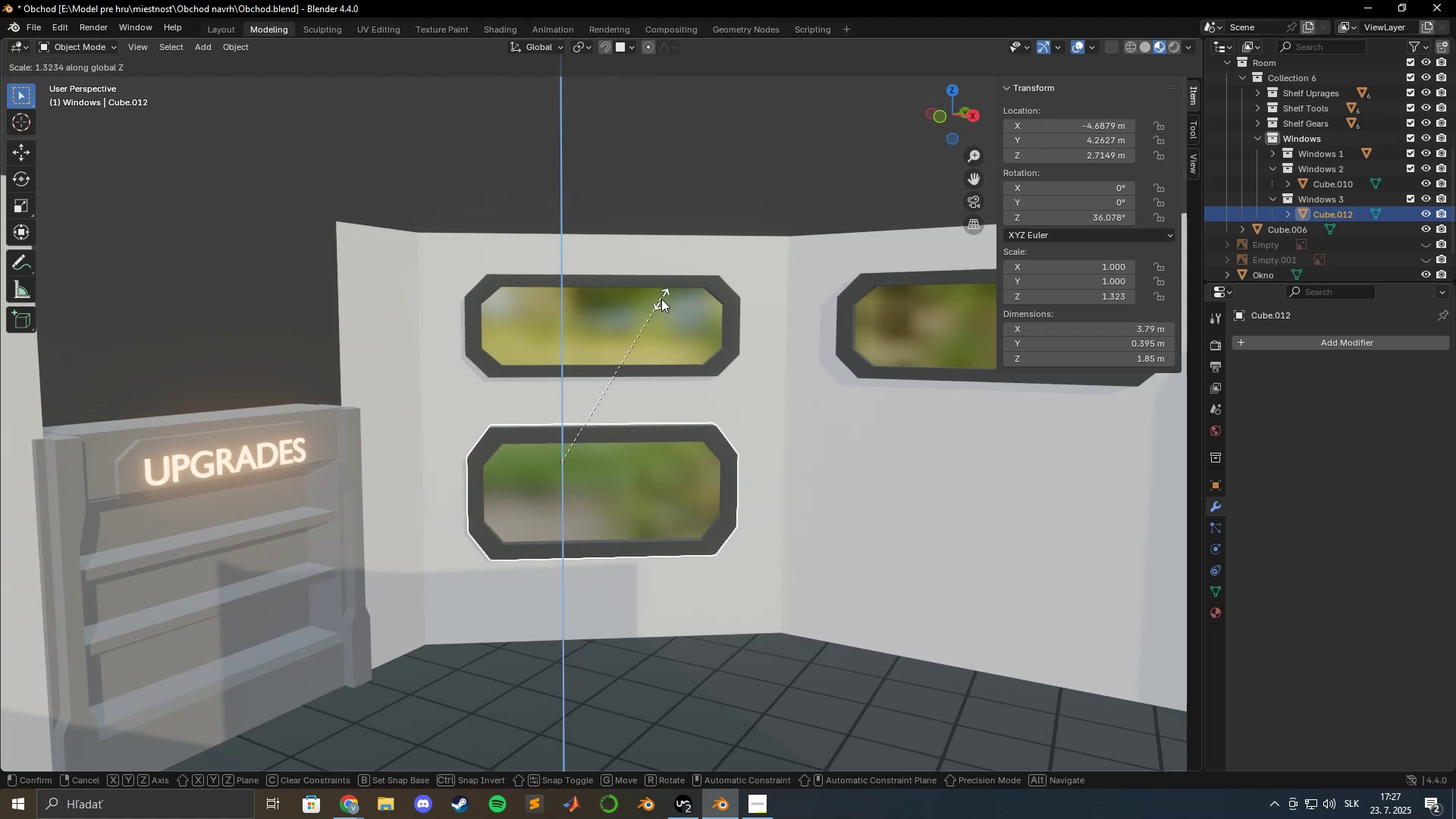 
wait(8.56)
 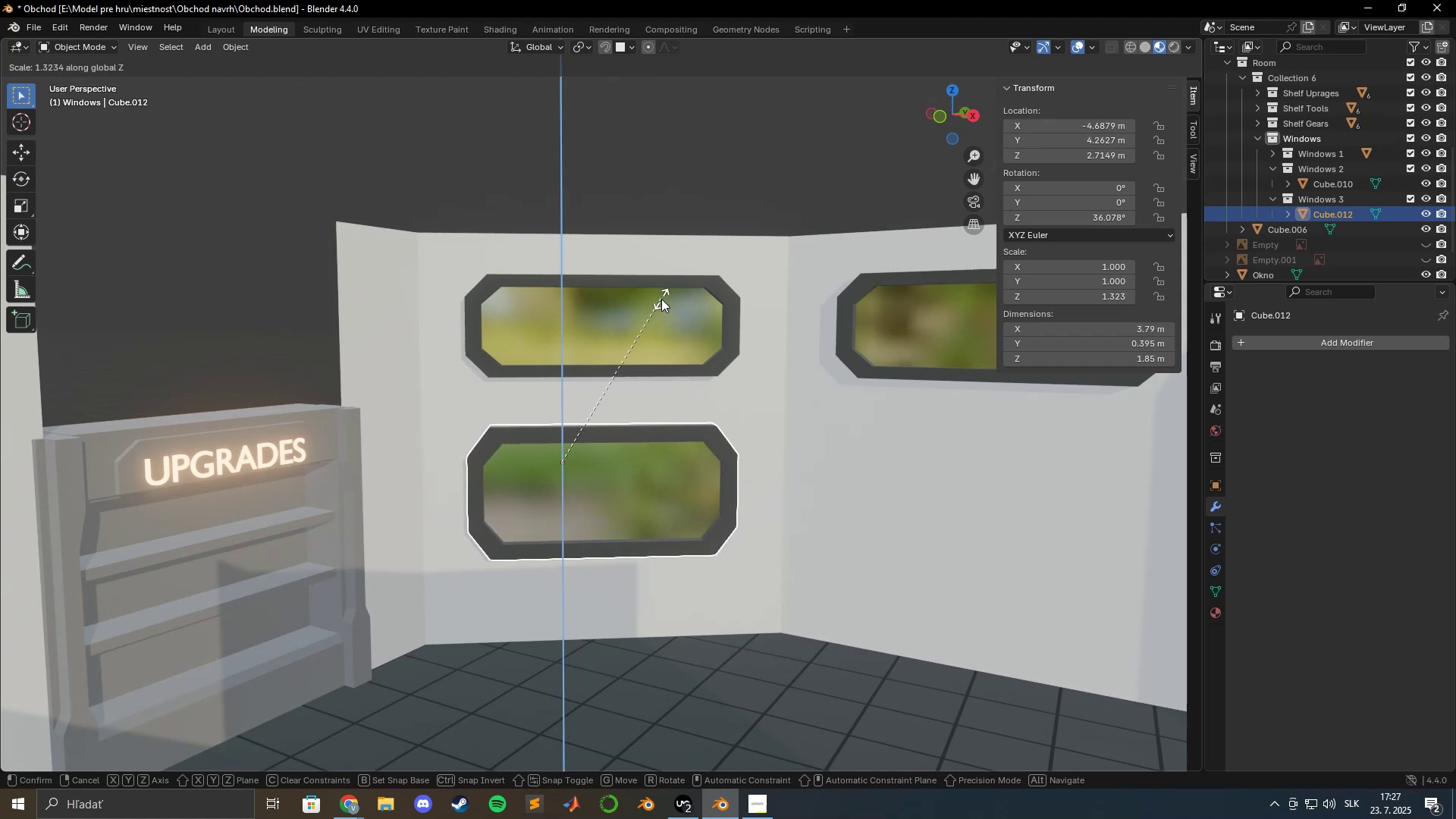 
left_click([661, 281])
 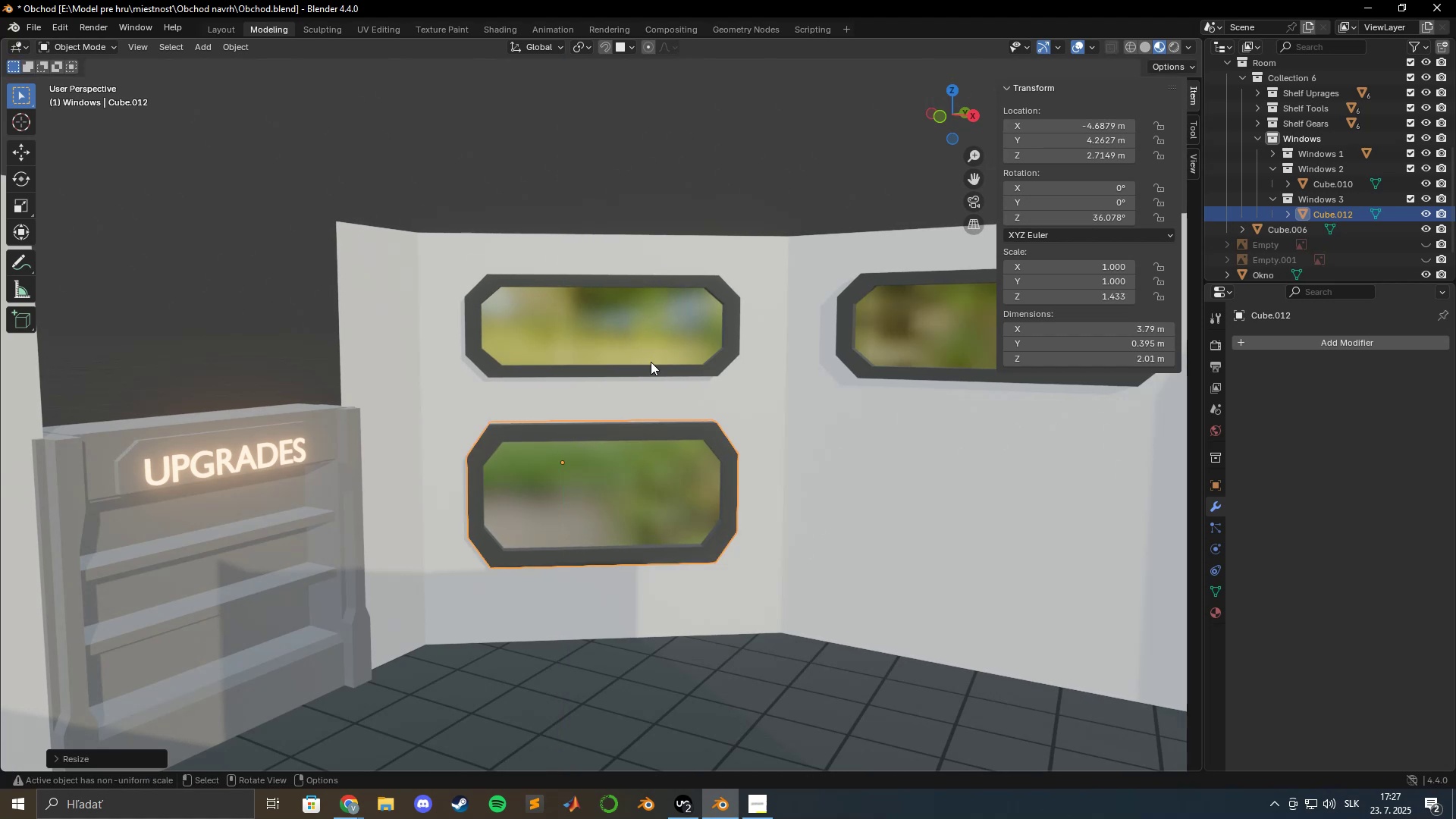 
hold_key(key=ShiftLeft, duration=0.71)
 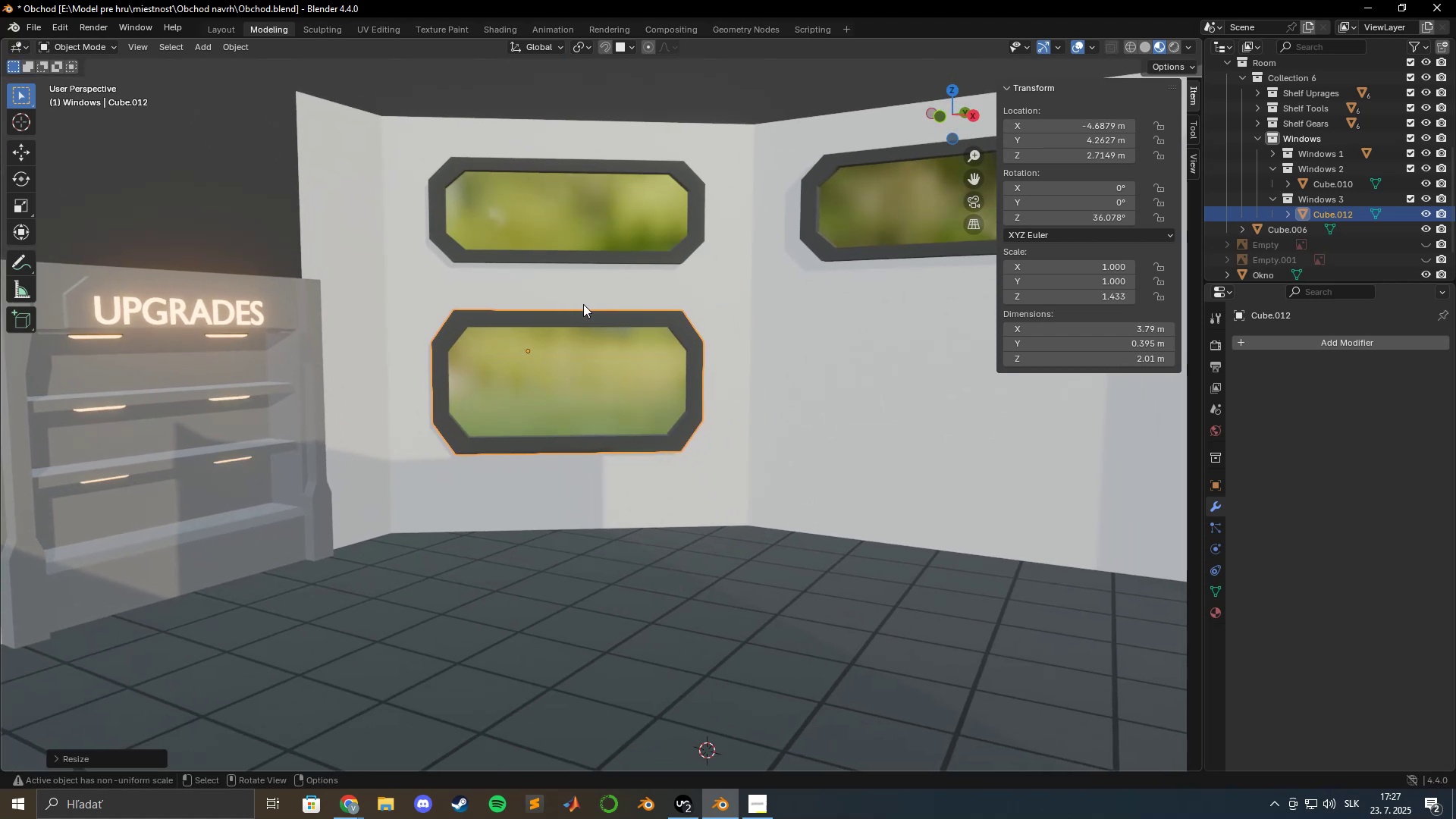 
scroll: coordinate [584, 311], scroll_direction: up, amount: 4.0
 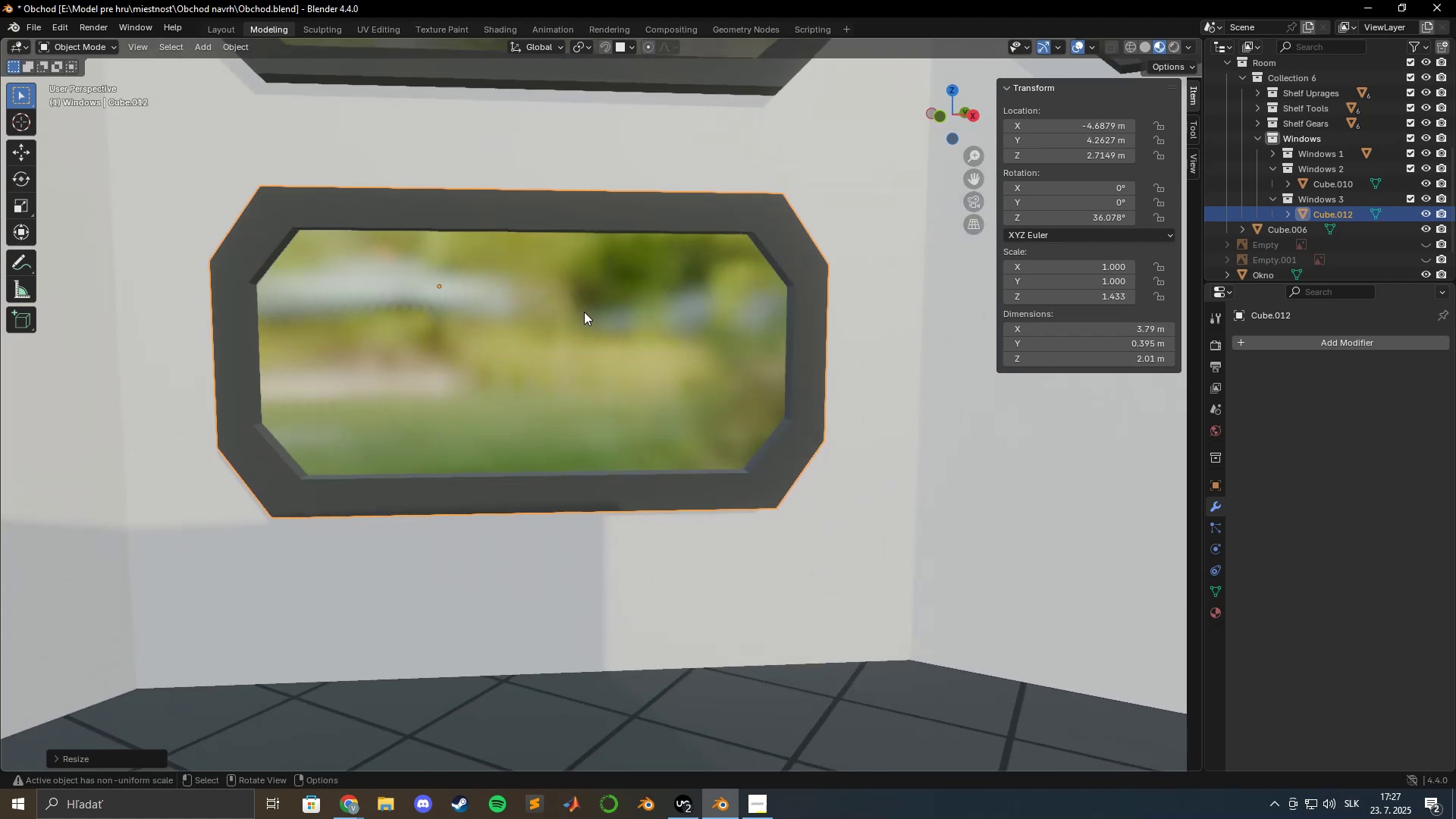 
hold_key(key=ShiftLeft, duration=0.71)
 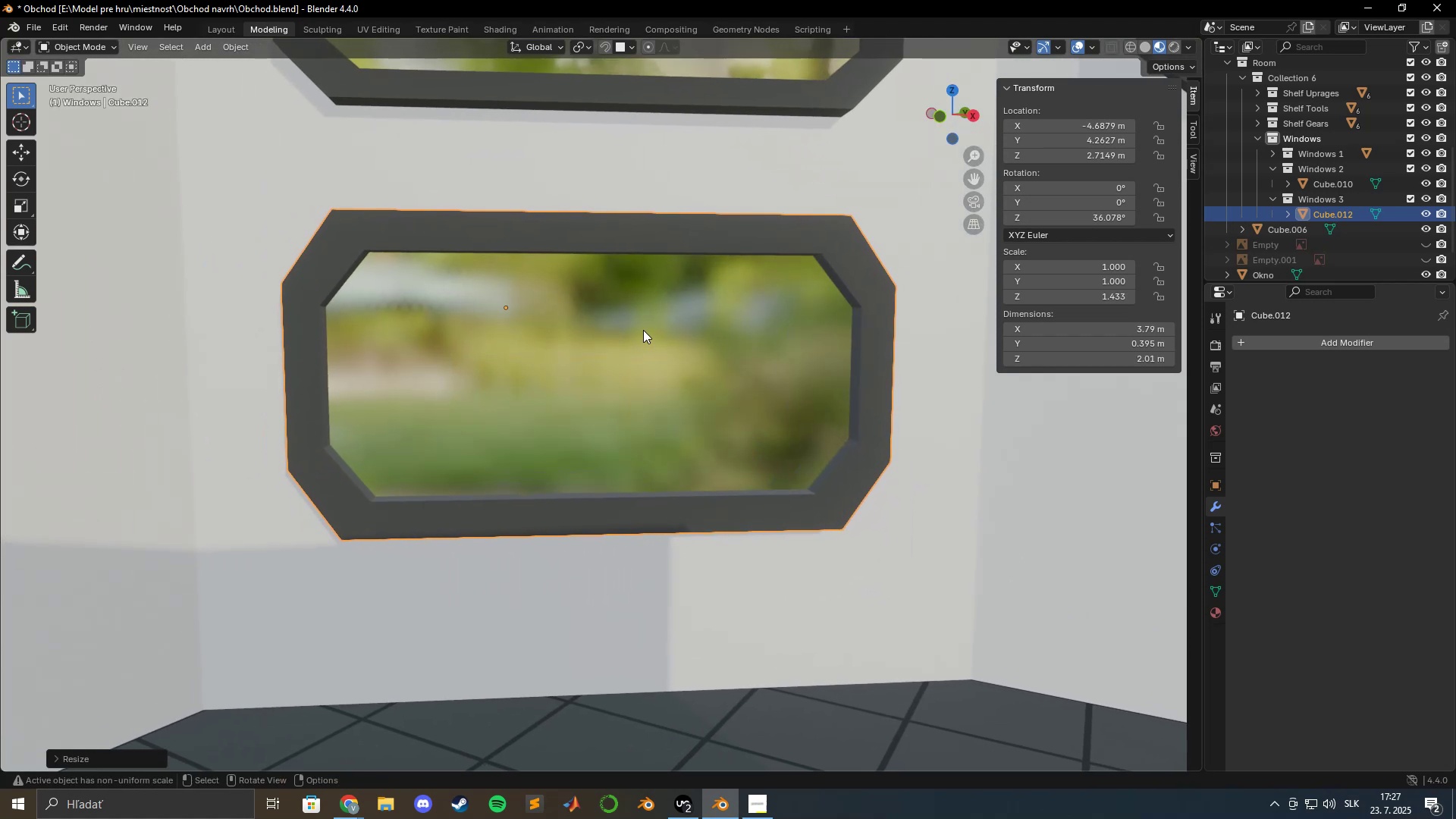 
scroll: coordinate [637, 331], scroll_direction: down, amount: 2.0
 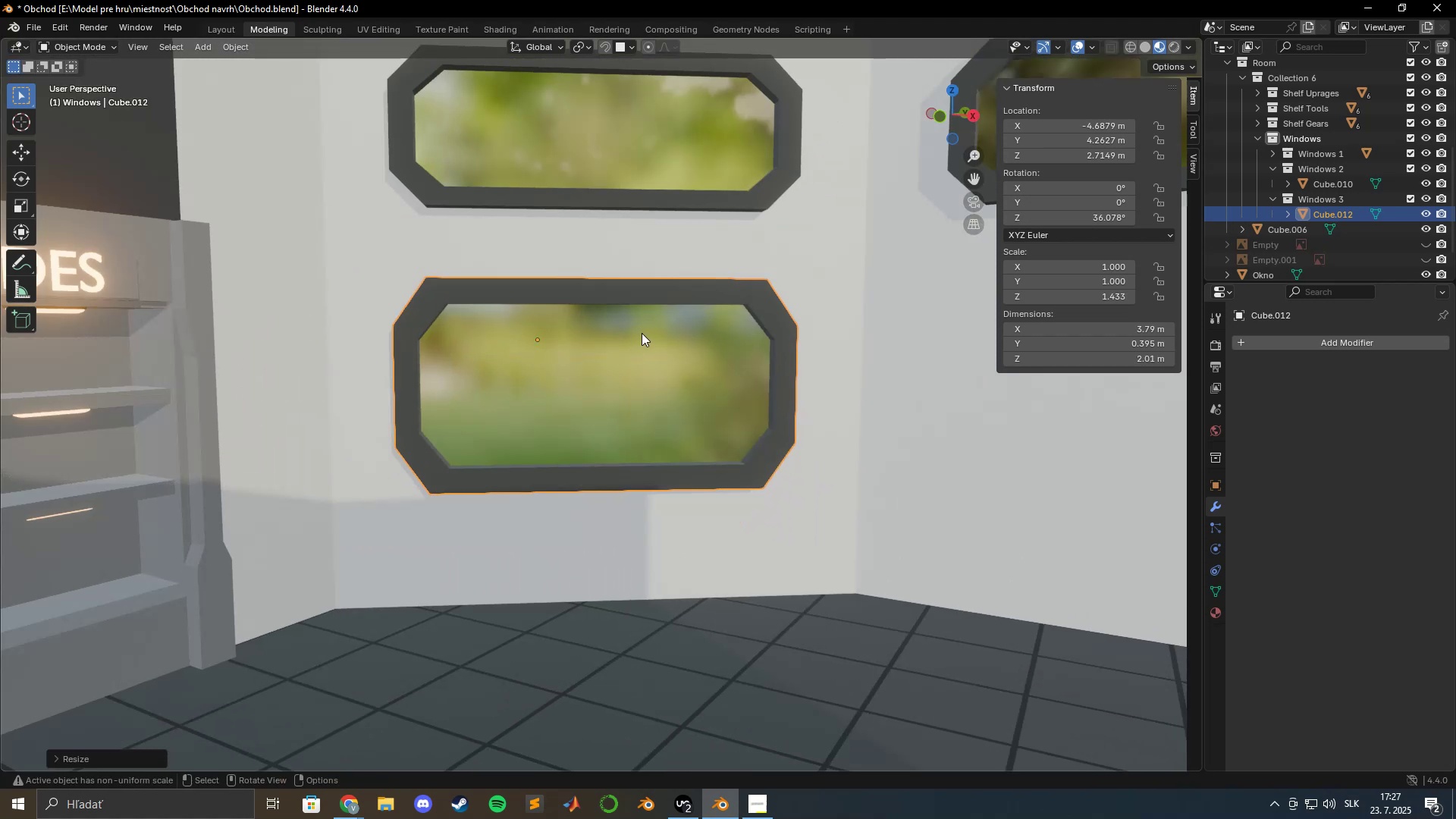 
middle_click([642, 333])
 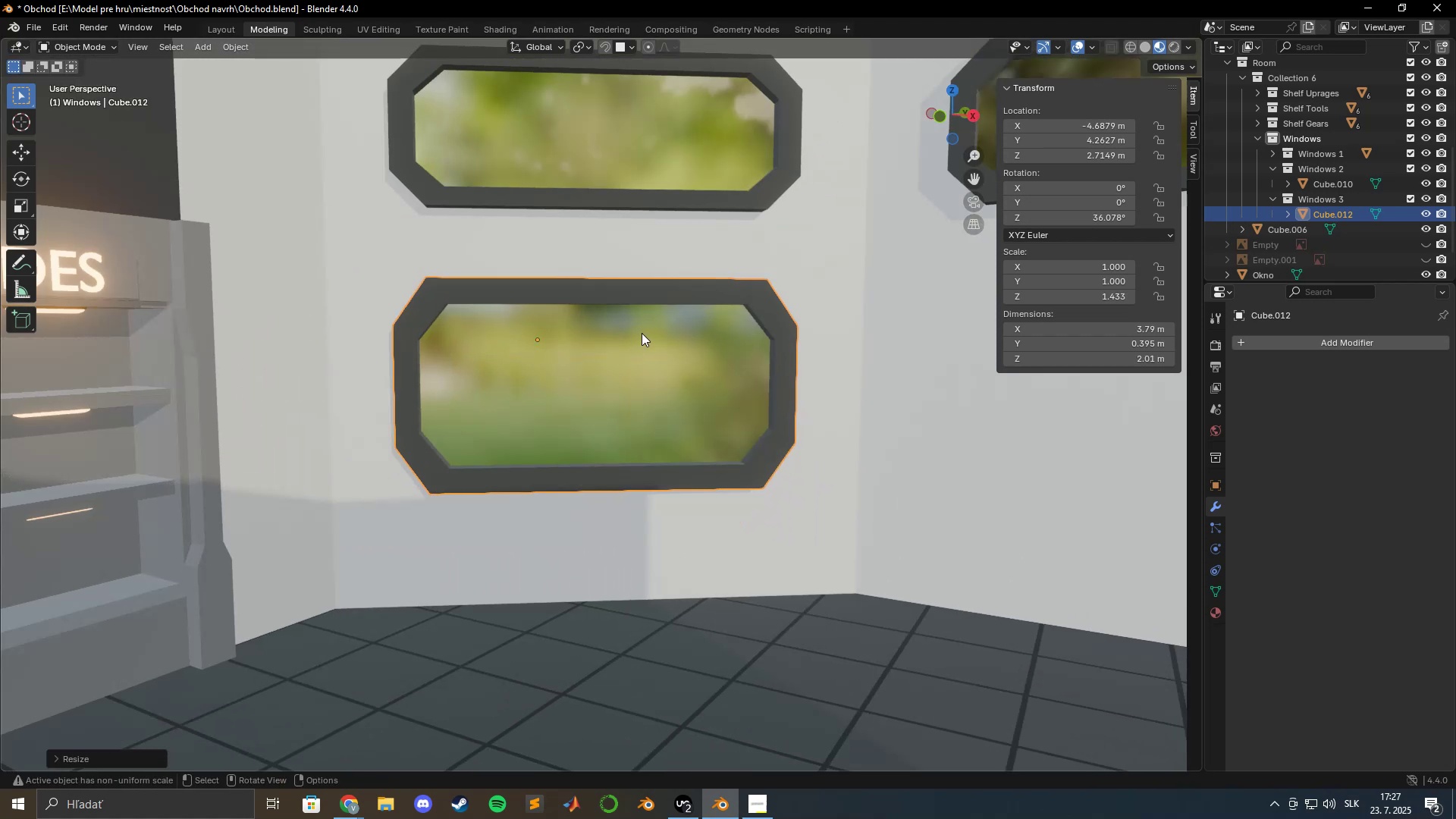 
type(gz)
 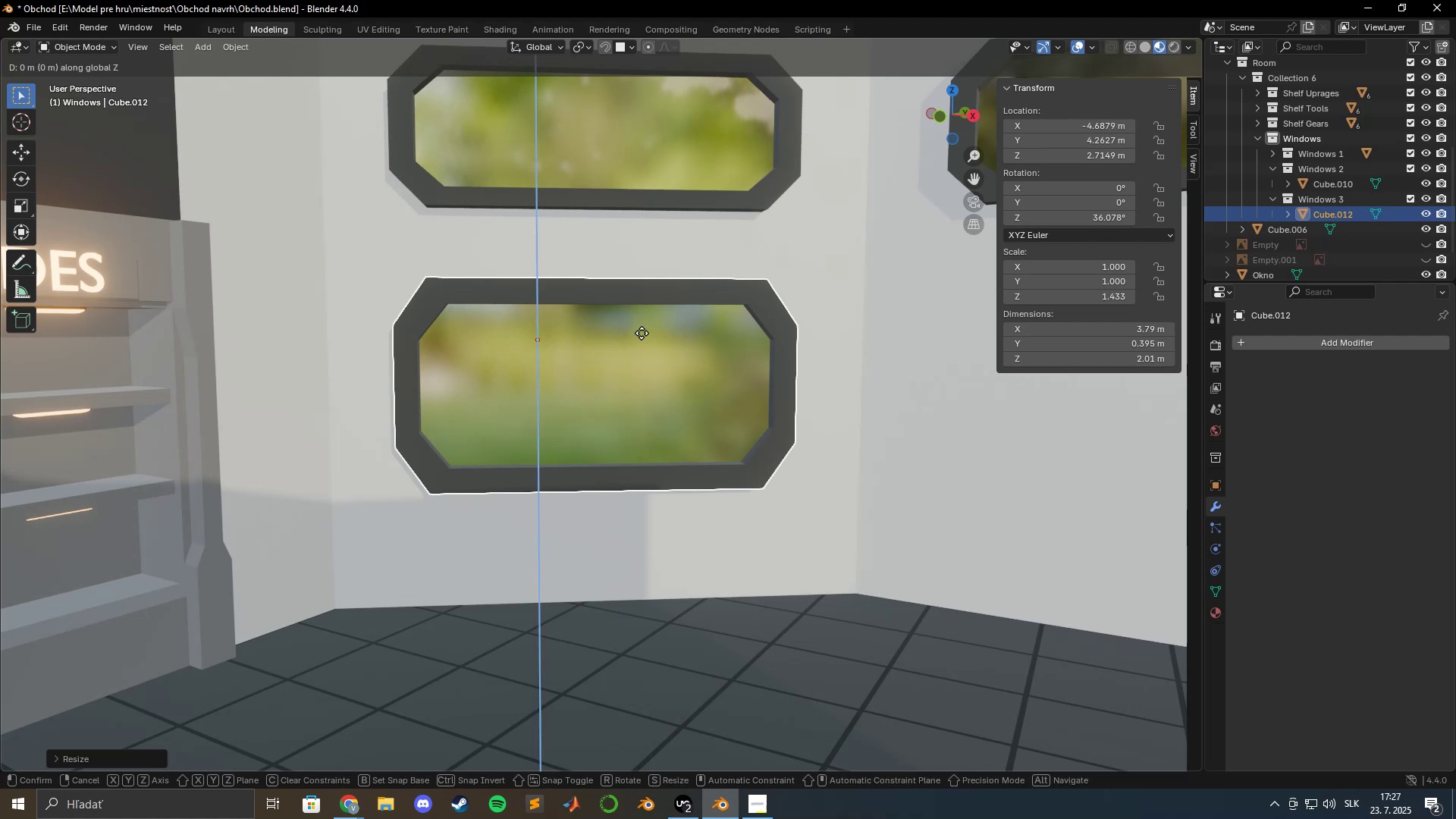 
hold_key(key=ShiftLeft, duration=1.5)
 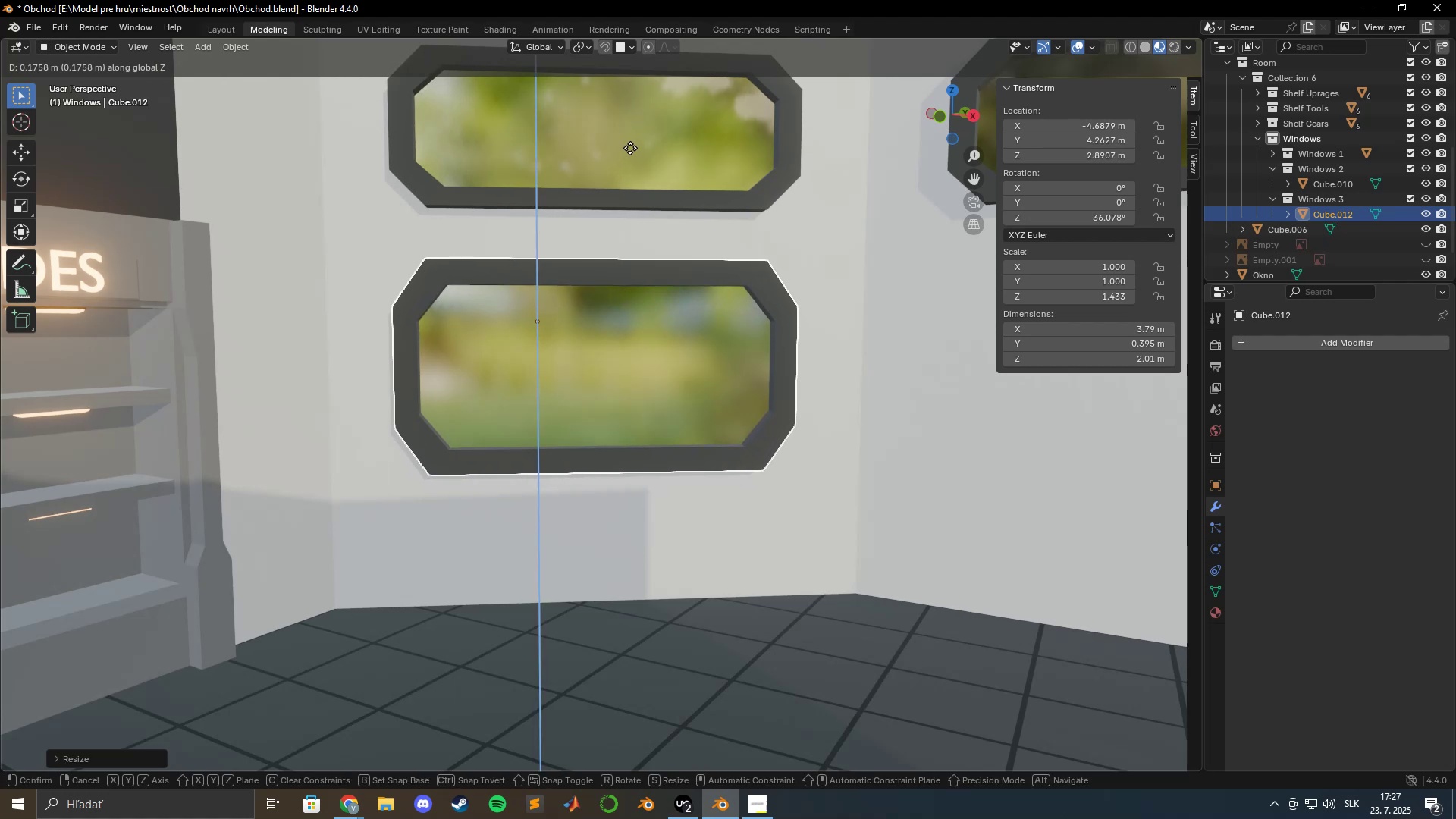 
hold_key(key=ShiftLeft, duration=1.51)
 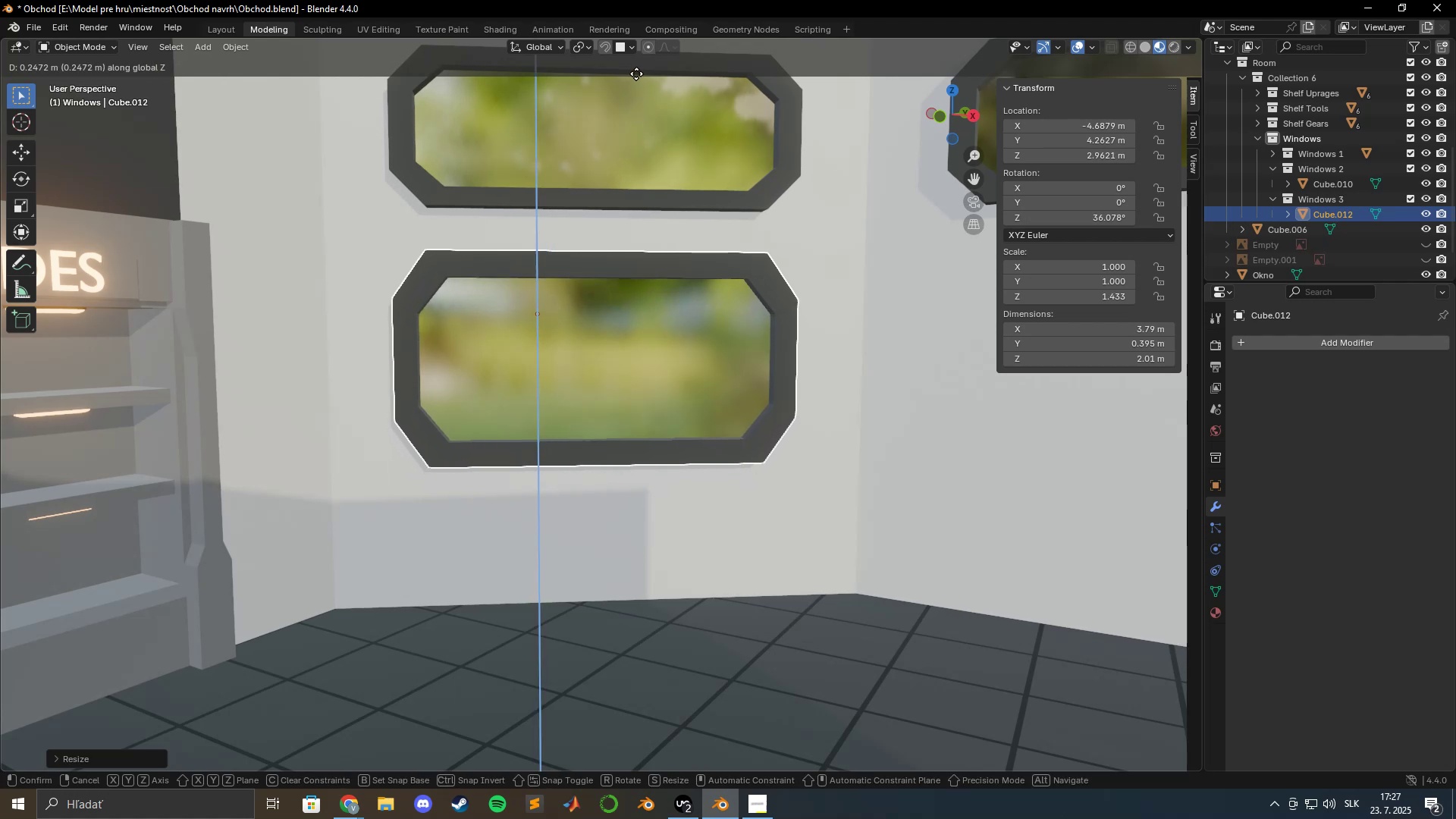 
hold_key(key=ShiftLeft, duration=1.16)
left_click([634, 82])
 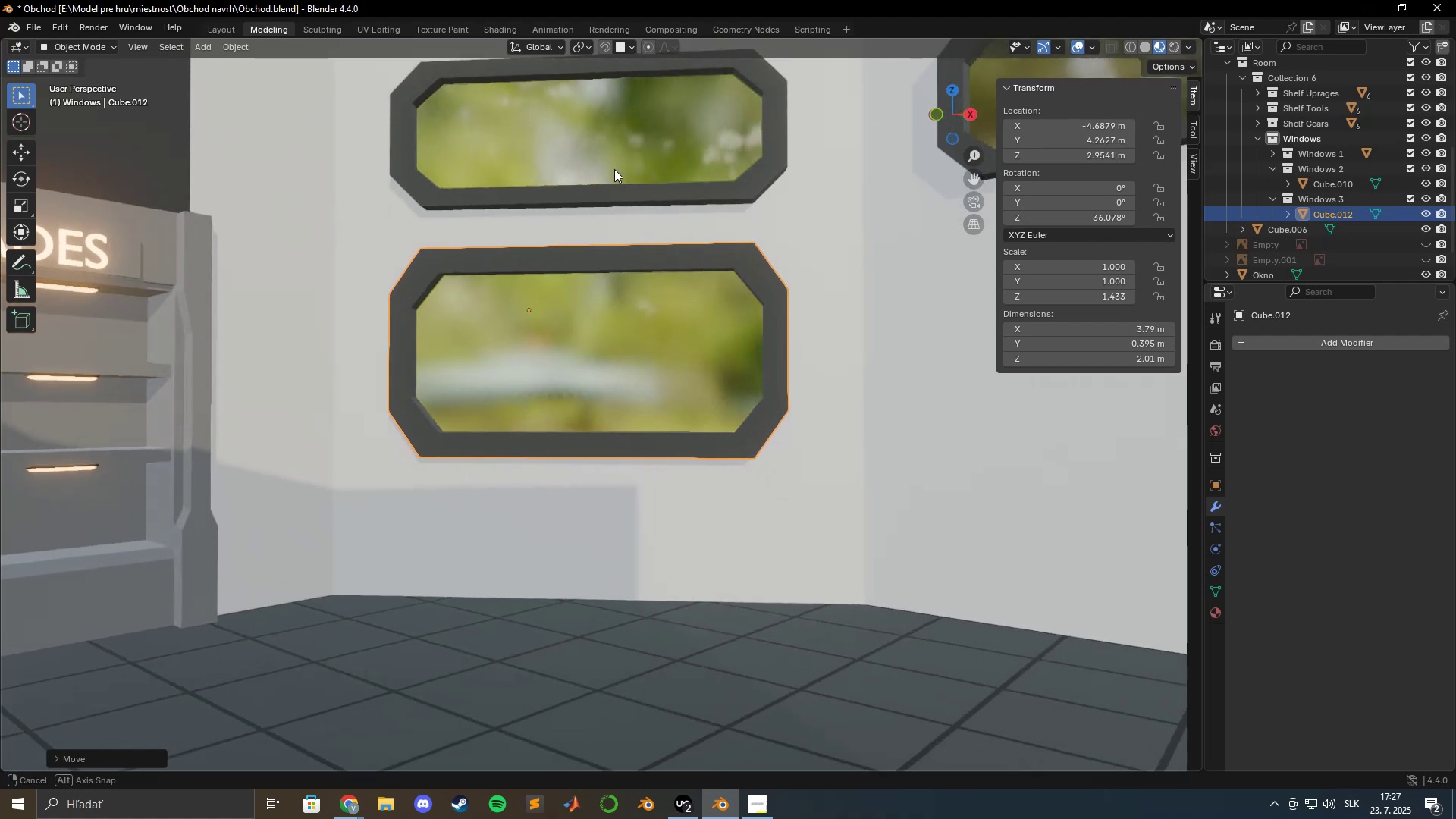 
scroll: coordinate [615, 175], scroll_direction: down, amount: 5.0
 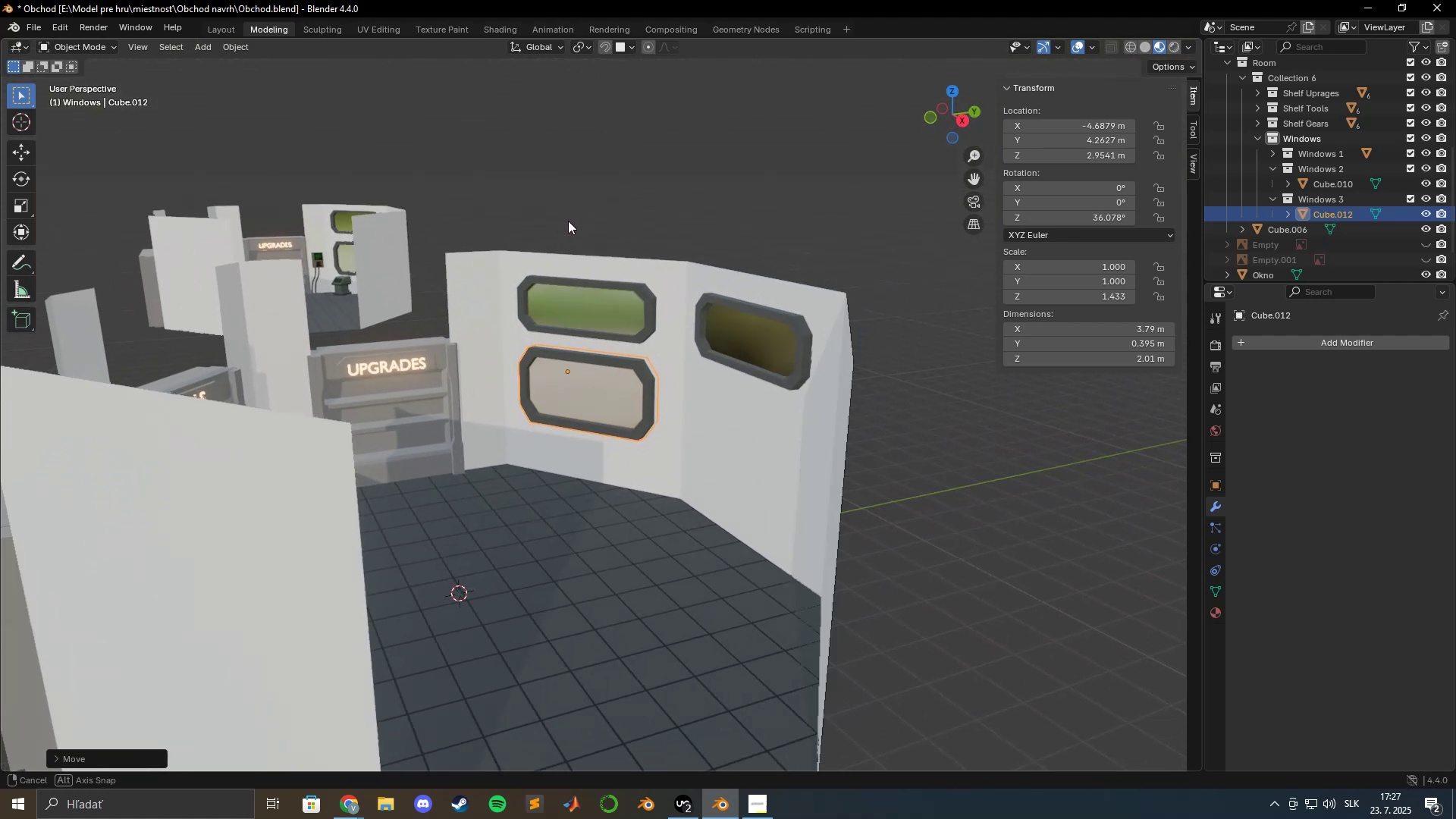 
scroll: coordinate [637, 289], scroll_direction: up, amount: 4.0
 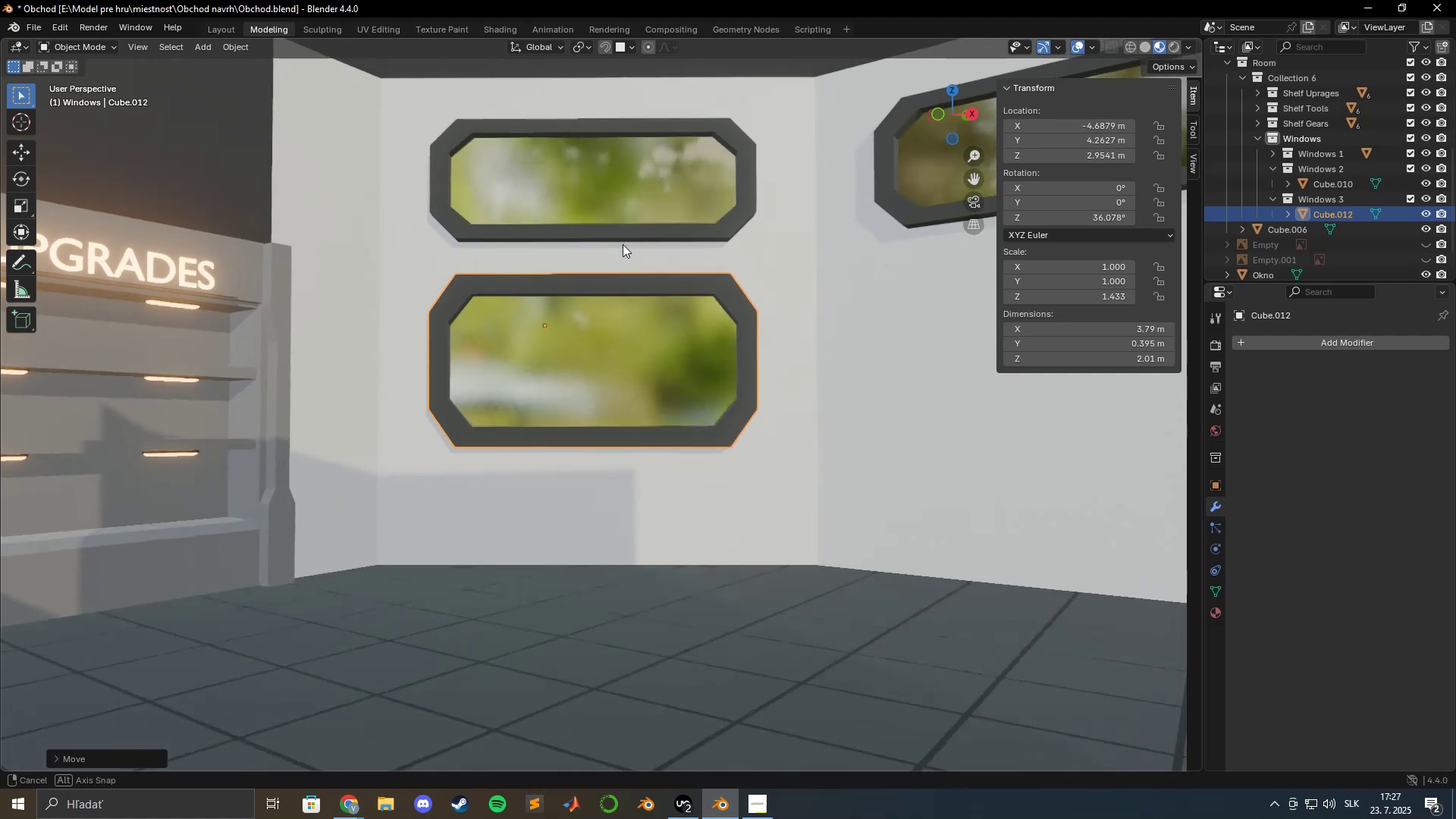 
key(Shift+ShiftLeft)
 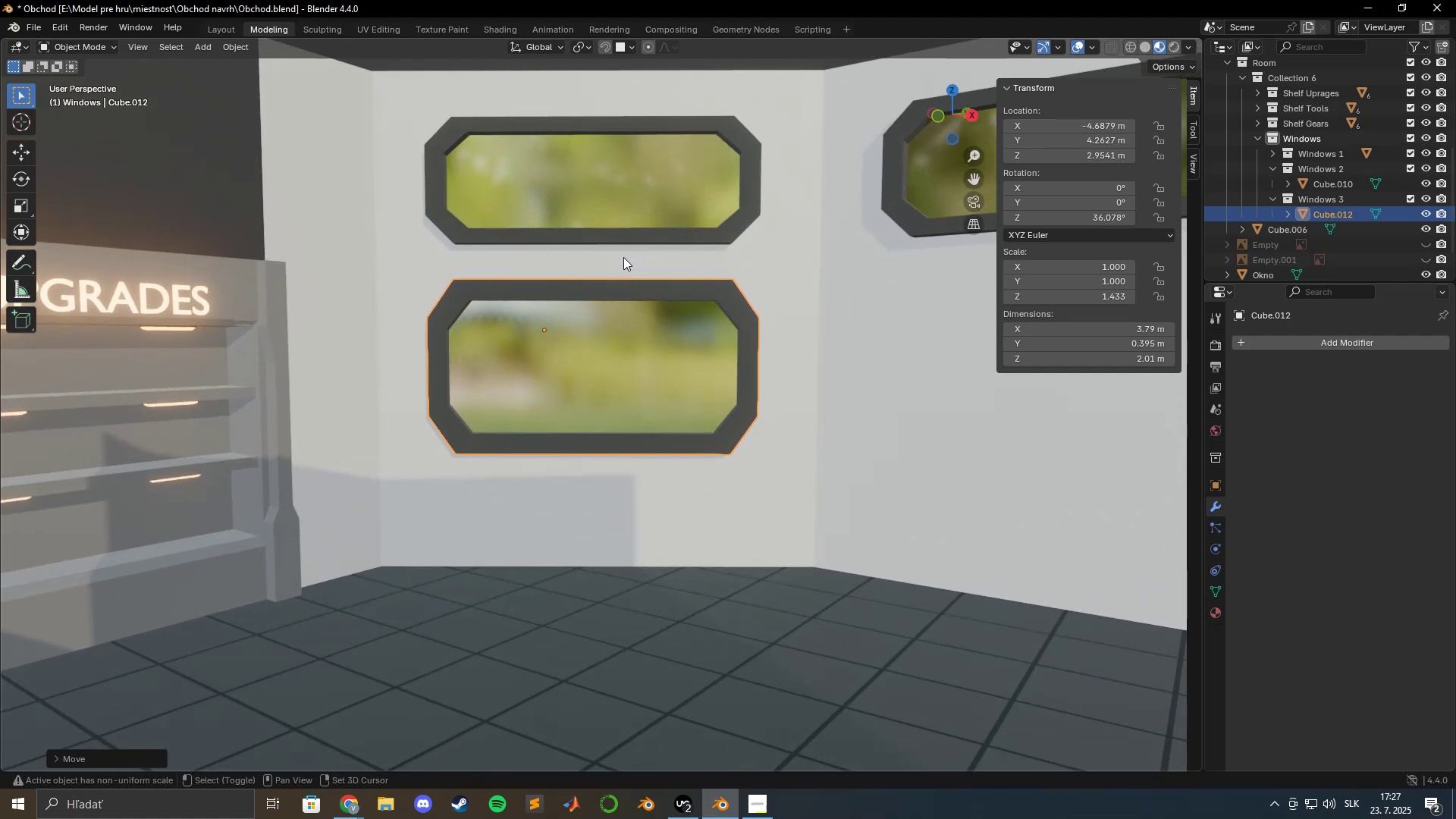 
scroll: coordinate [625, 259], scroll_direction: up, amount: 5.0
 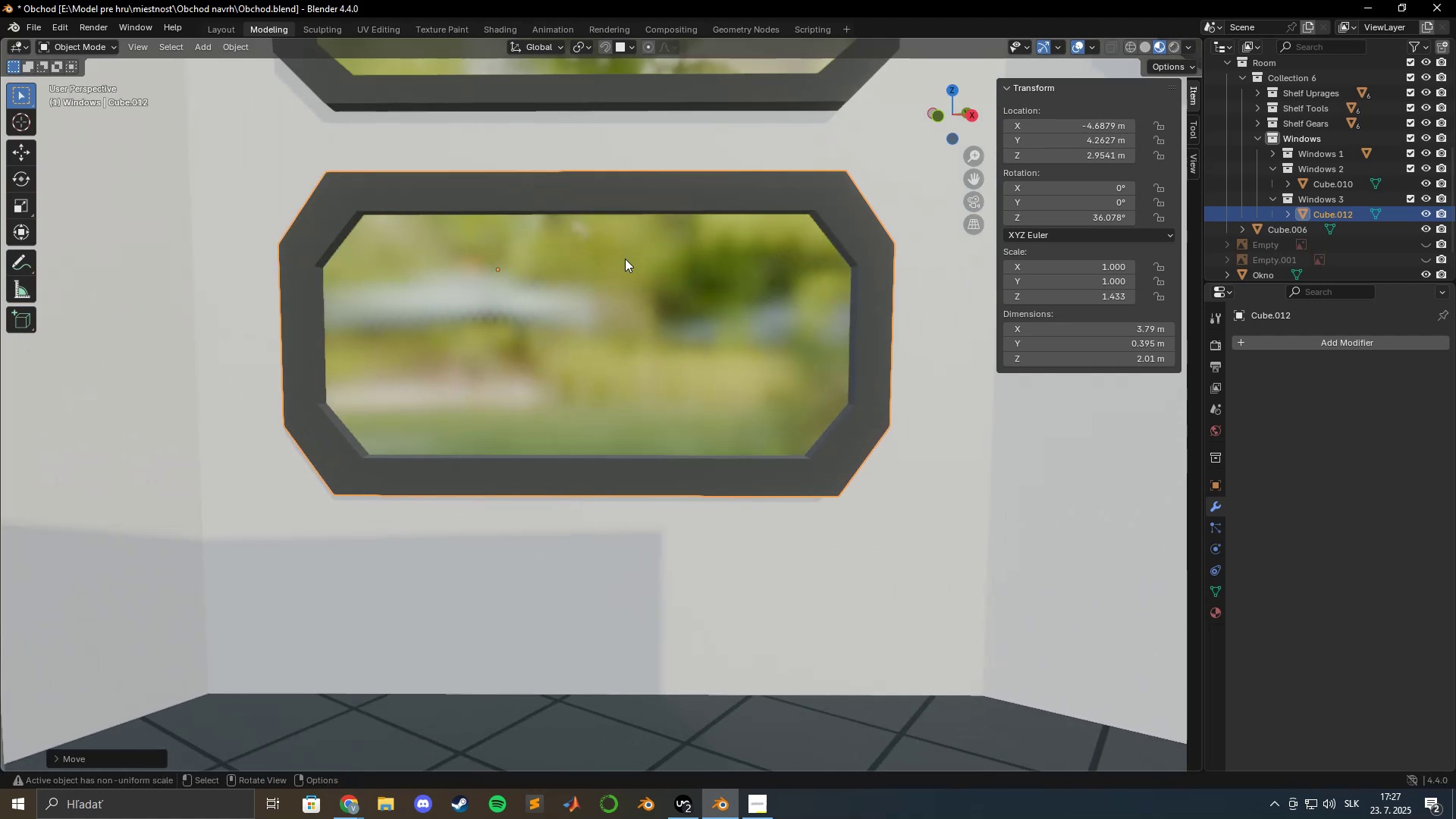 
hold_key(key=ShiftLeft, duration=0.56)
 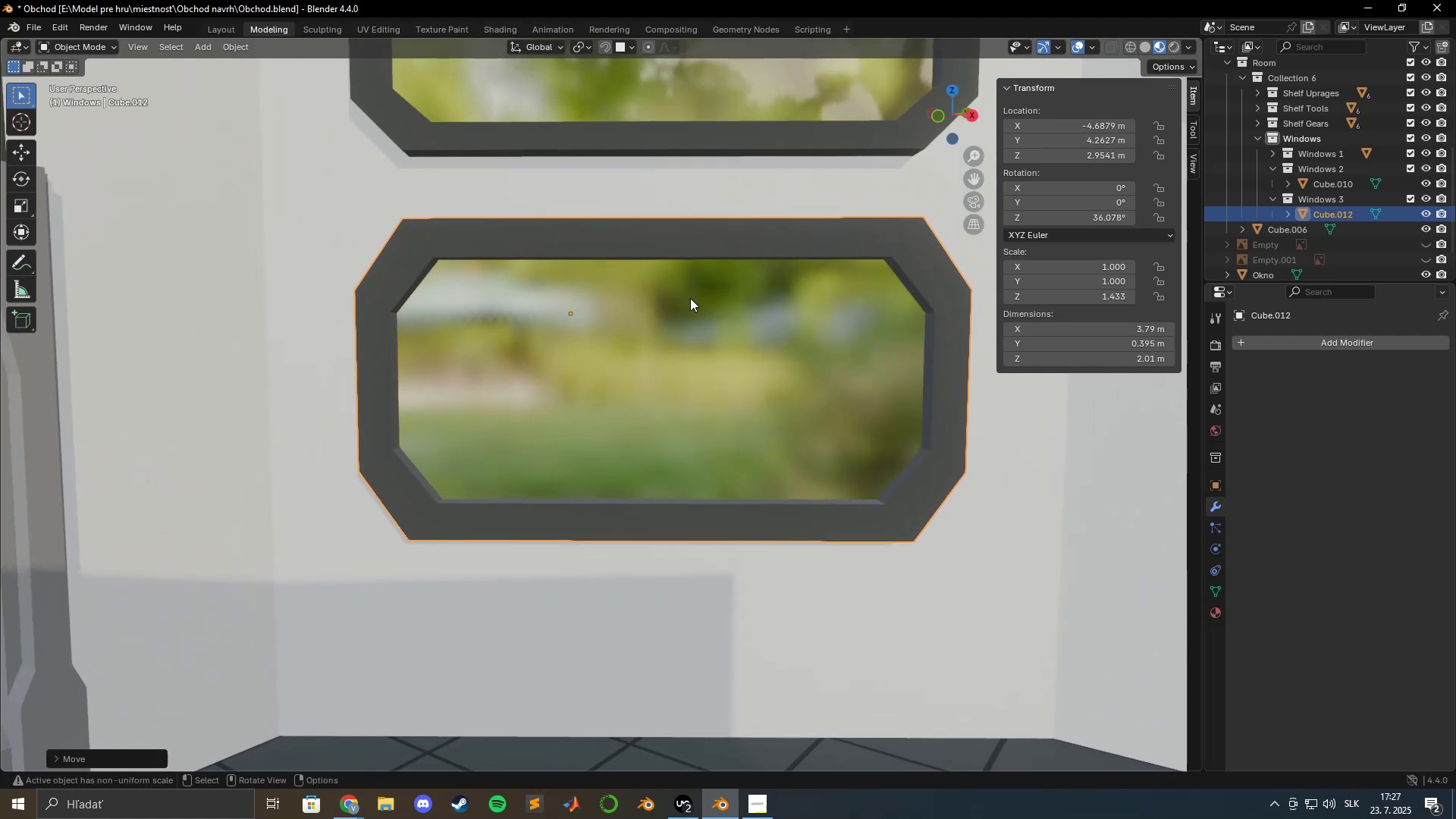 
scroll: coordinate [623, 338], scroll_direction: down, amount: 9.0
 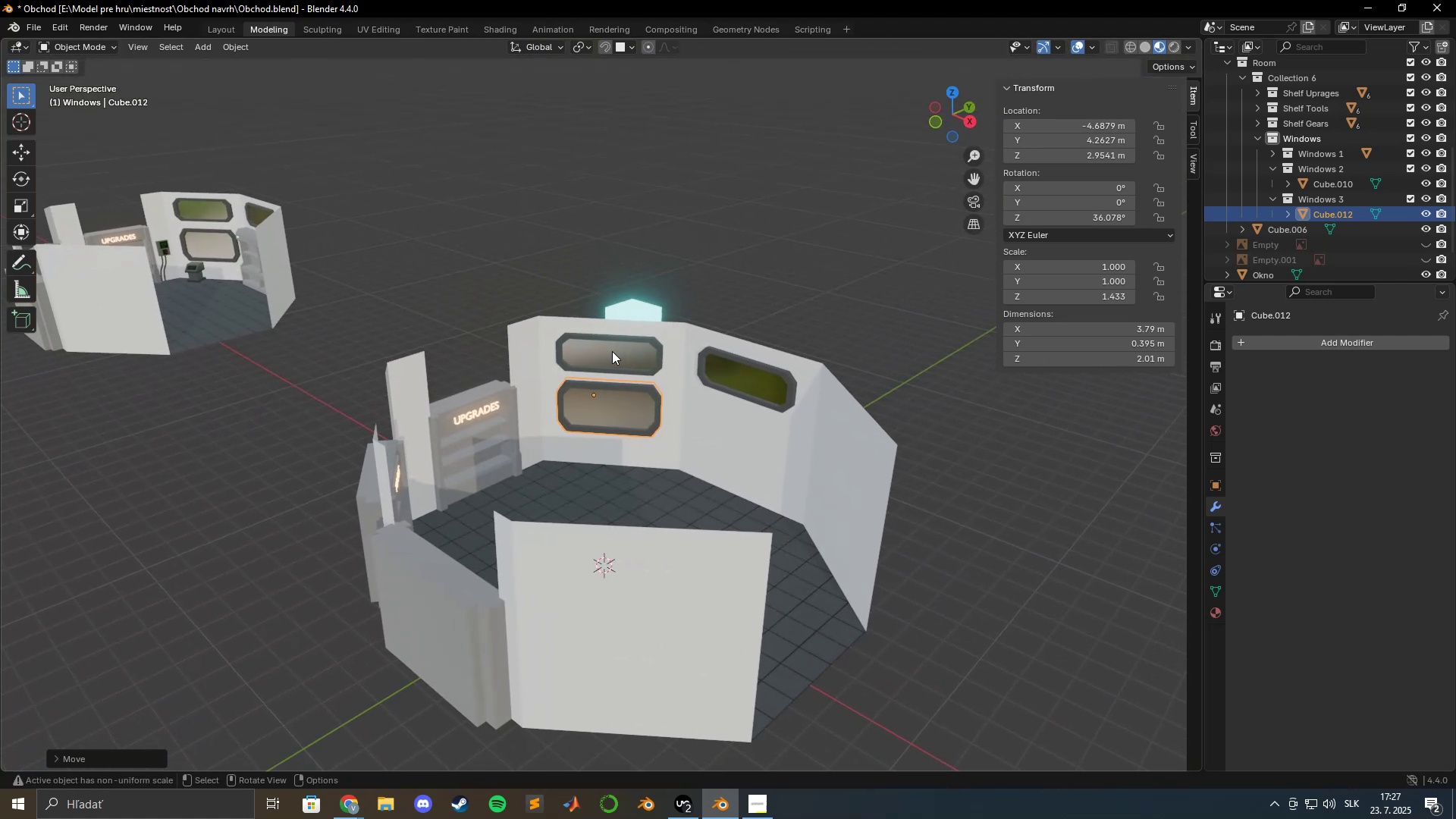 
scroll: coordinate [686, 390], scroll_direction: up, amount: 8.0
 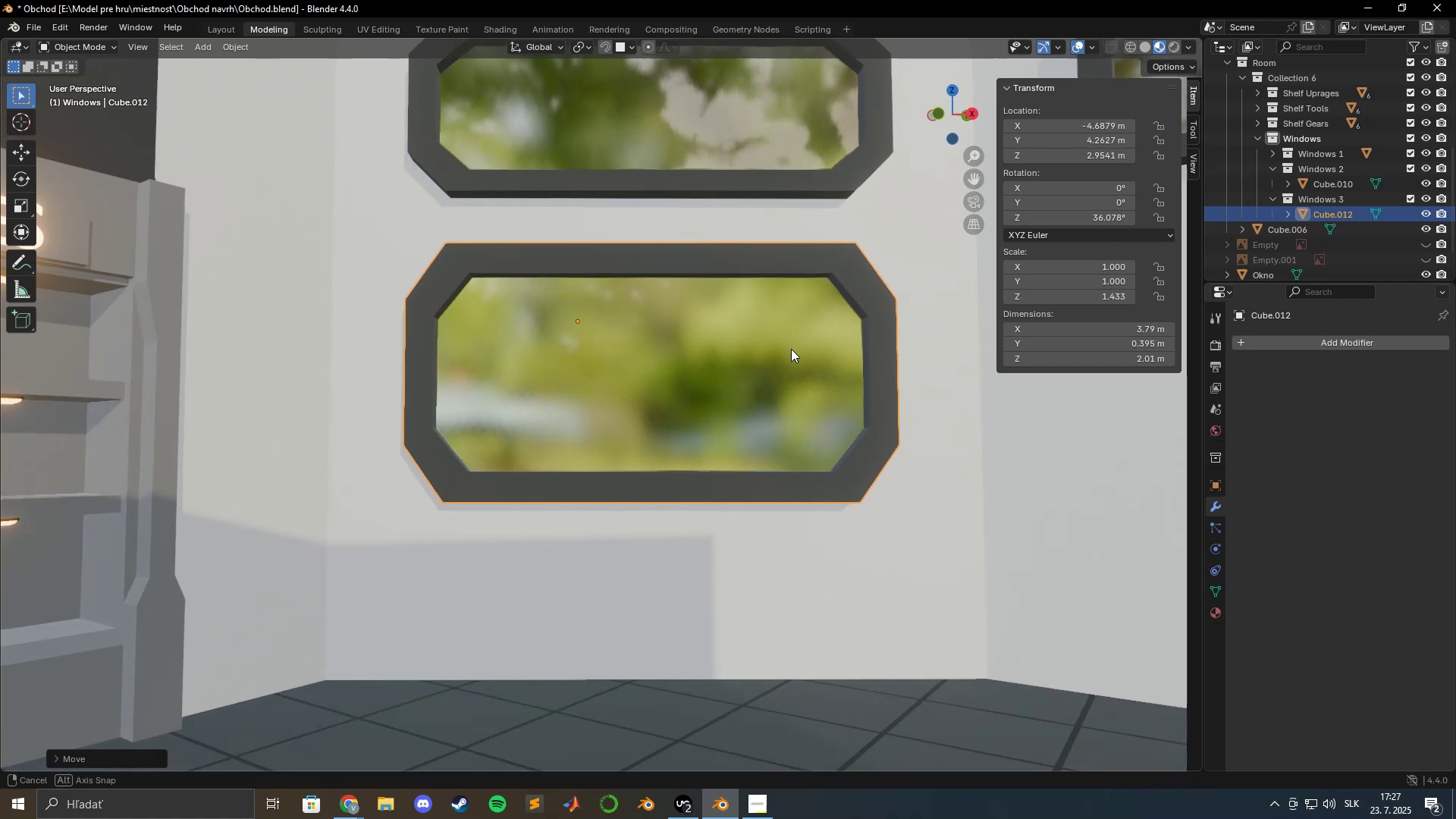 
wait(5.66)
 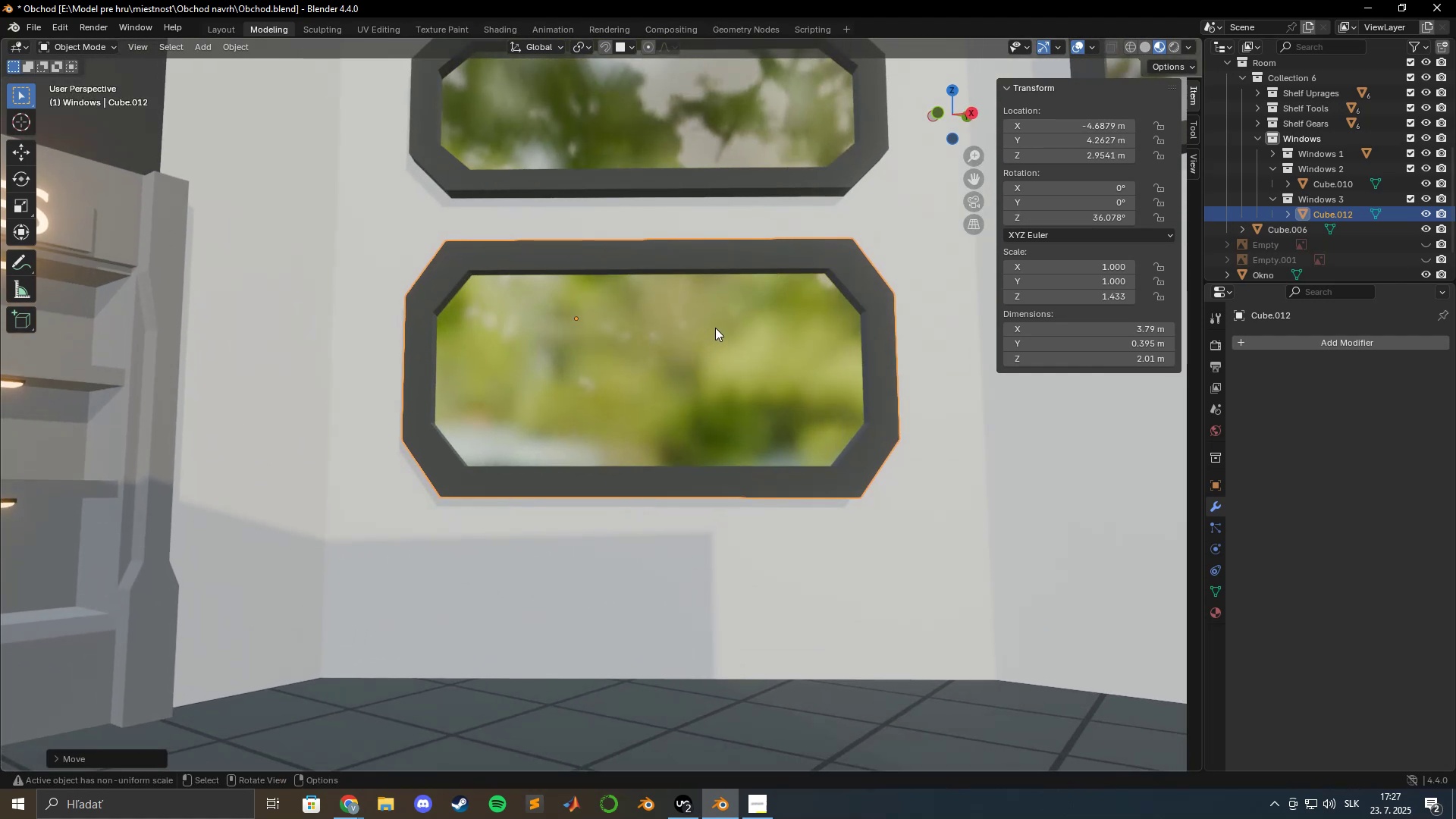 
scroll: coordinate [761, 367], scroll_direction: down, amount: 2.0
 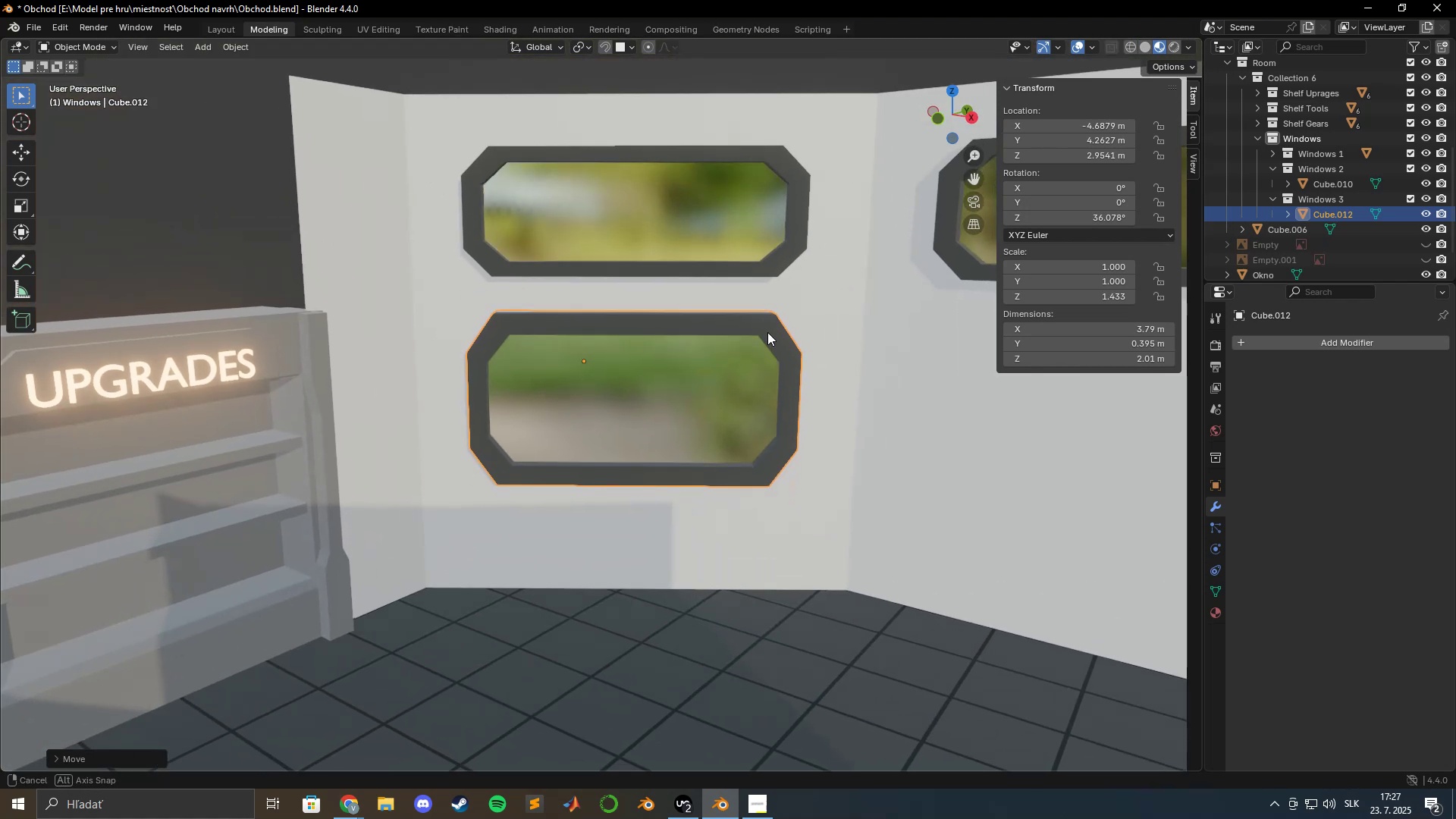 
hold_key(key=ShiftLeft, duration=0.69)
 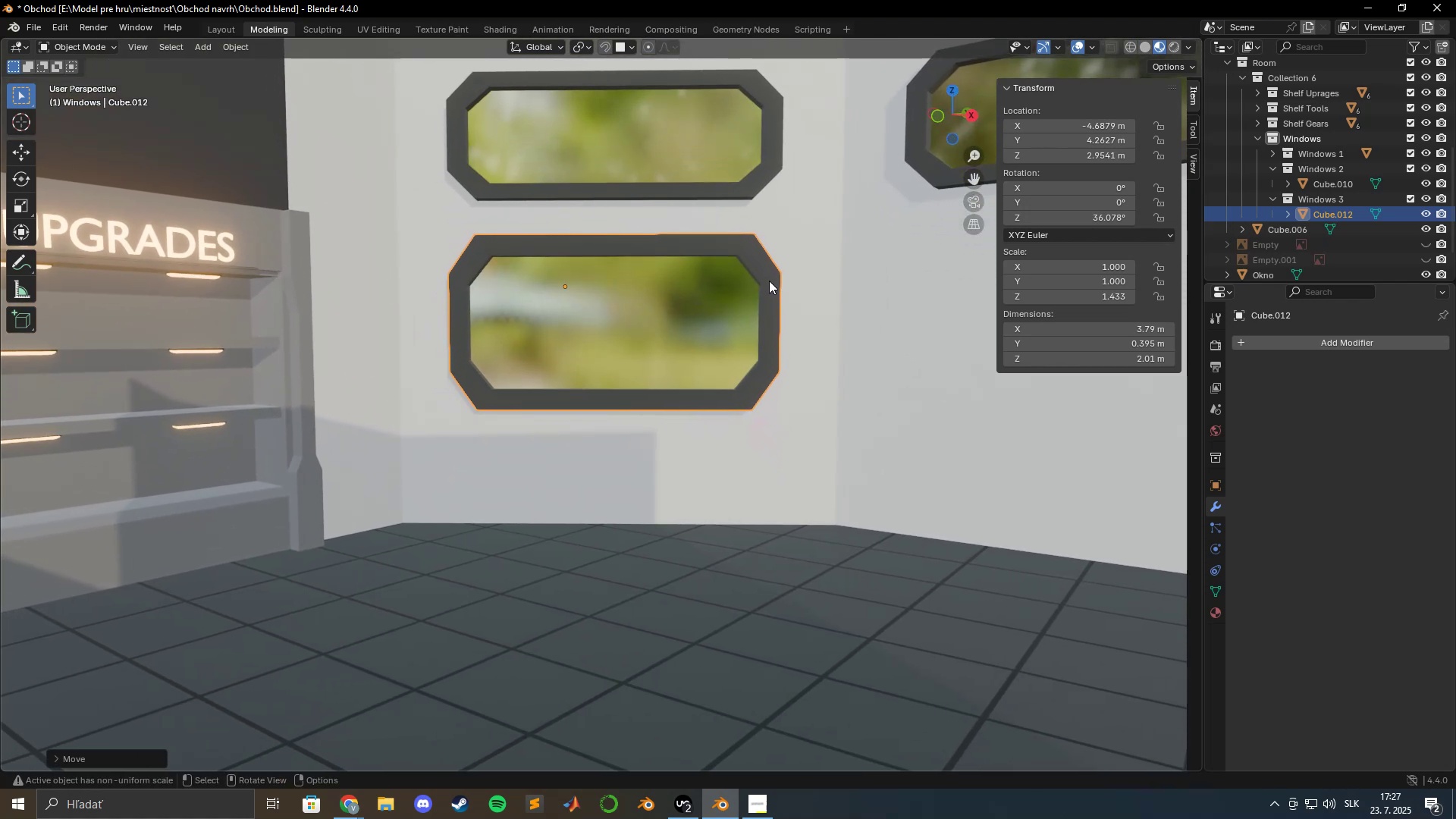 
scroll: coordinate [755, 287], scroll_direction: down, amount: 4.0
 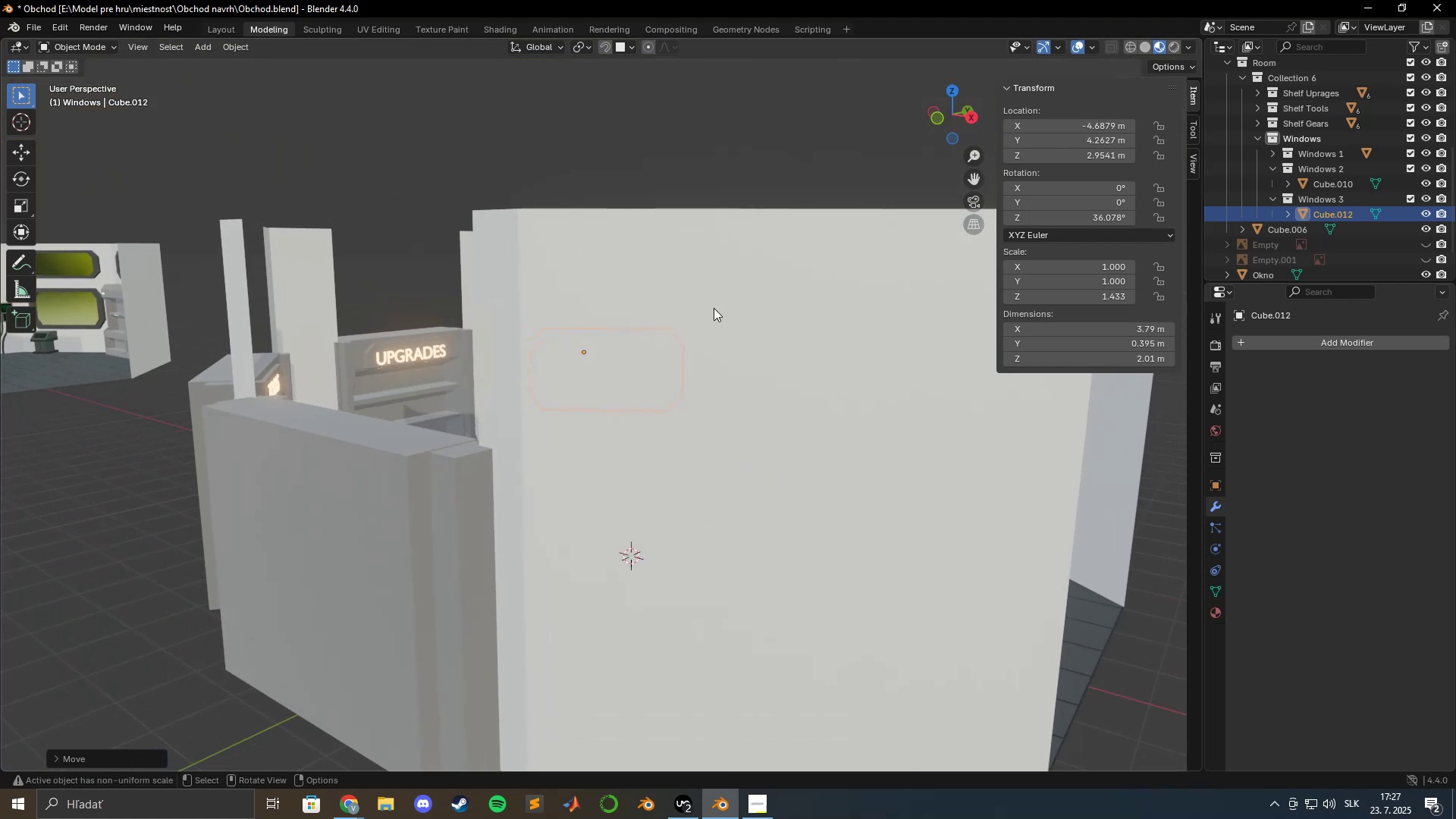 
scroll: coordinate [713, 306], scroll_direction: up, amount: 4.0
 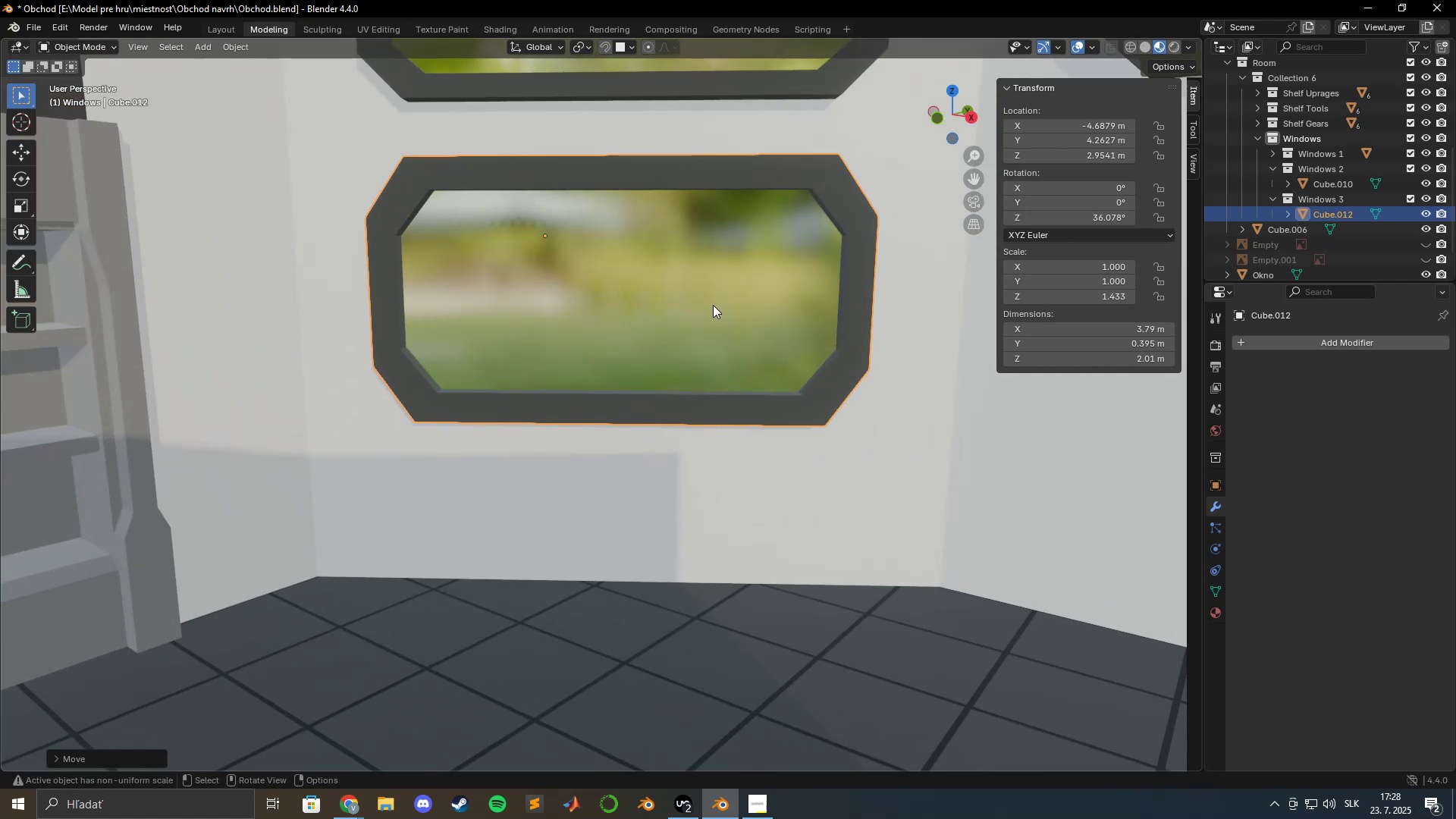 
key(Shift+ShiftLeft)
 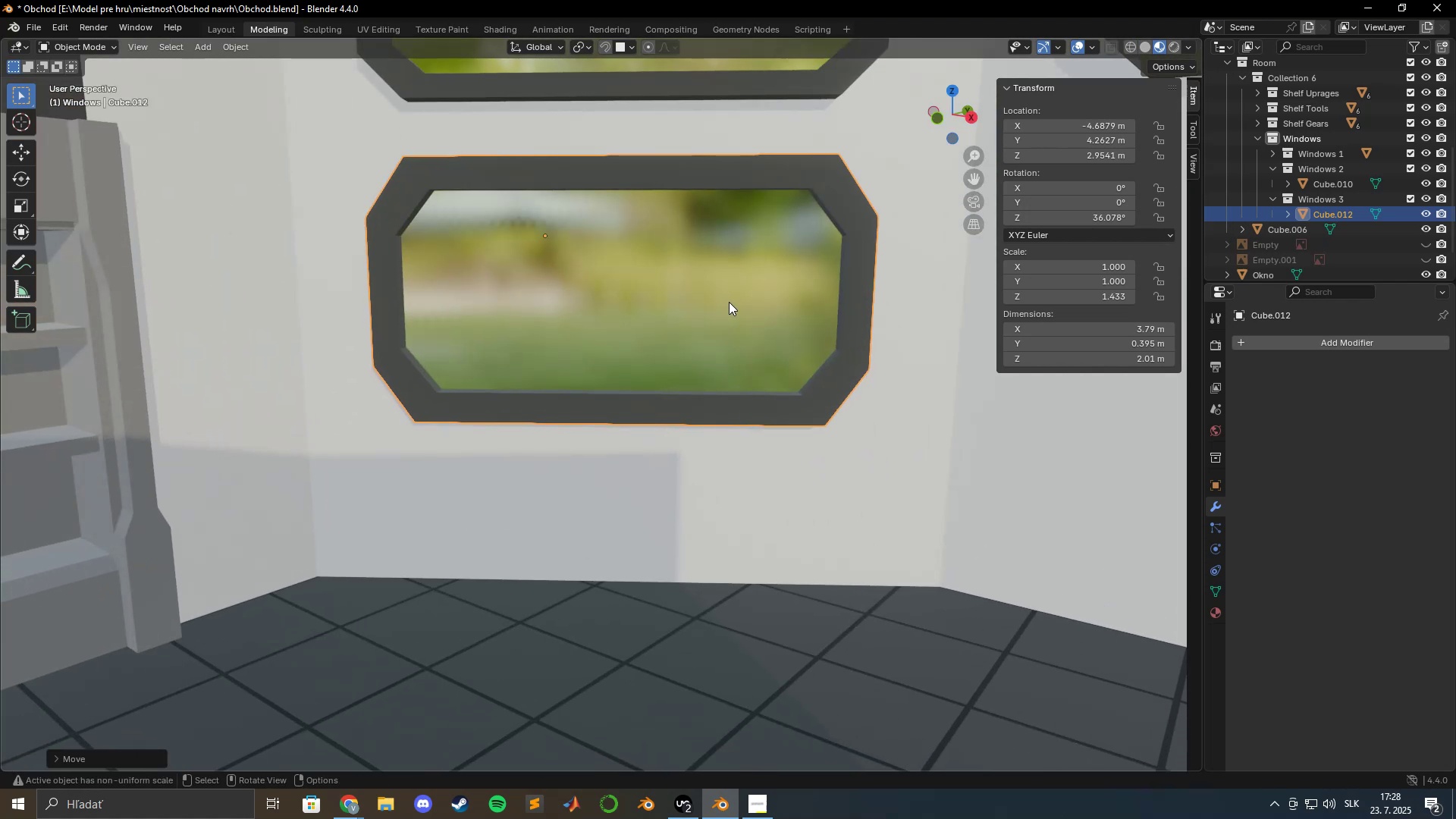 
scroll: coordinate [679, 308], scroll_direction: down, amount: 8.0
 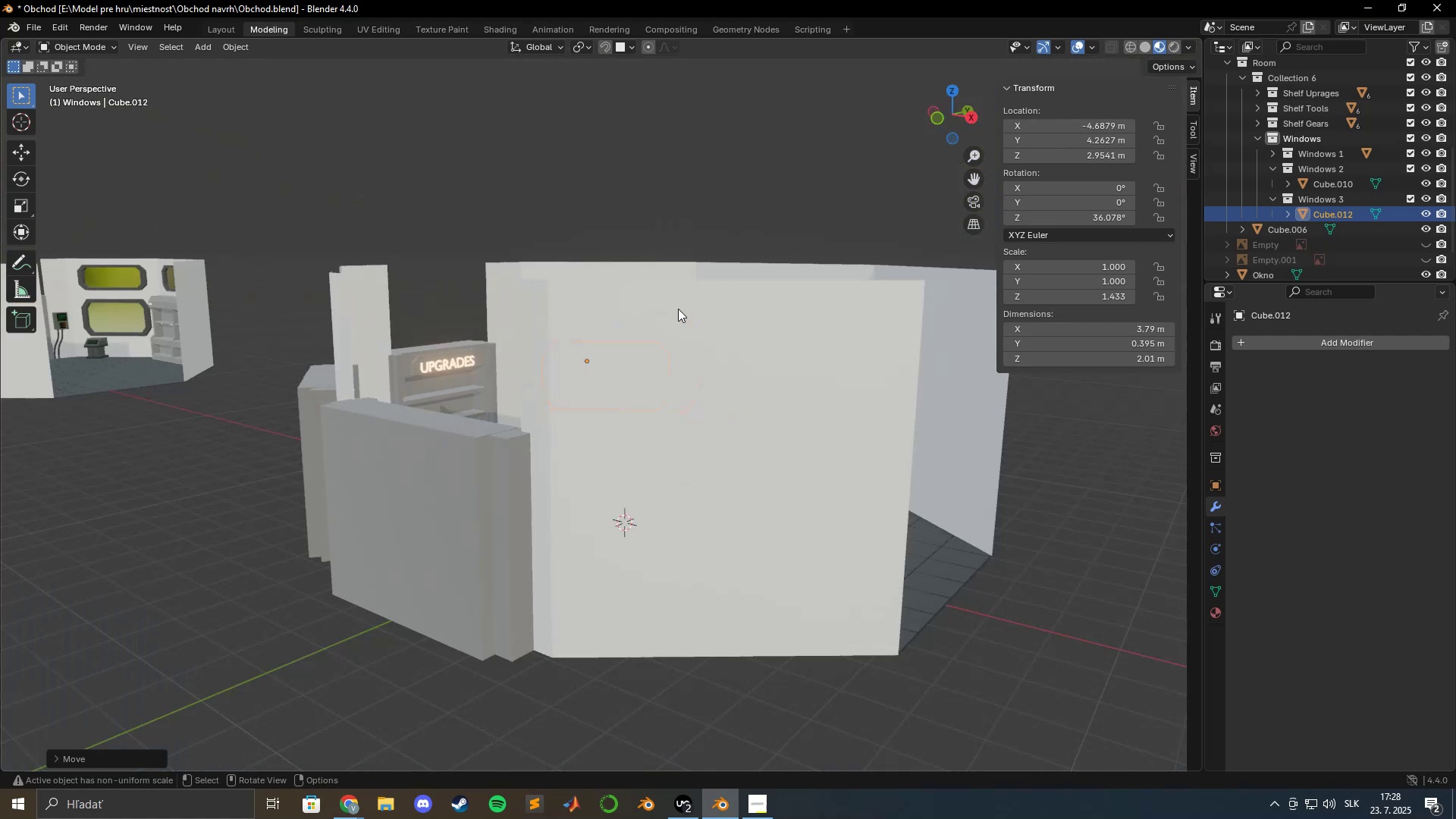 
mouse_move([661, 327])
 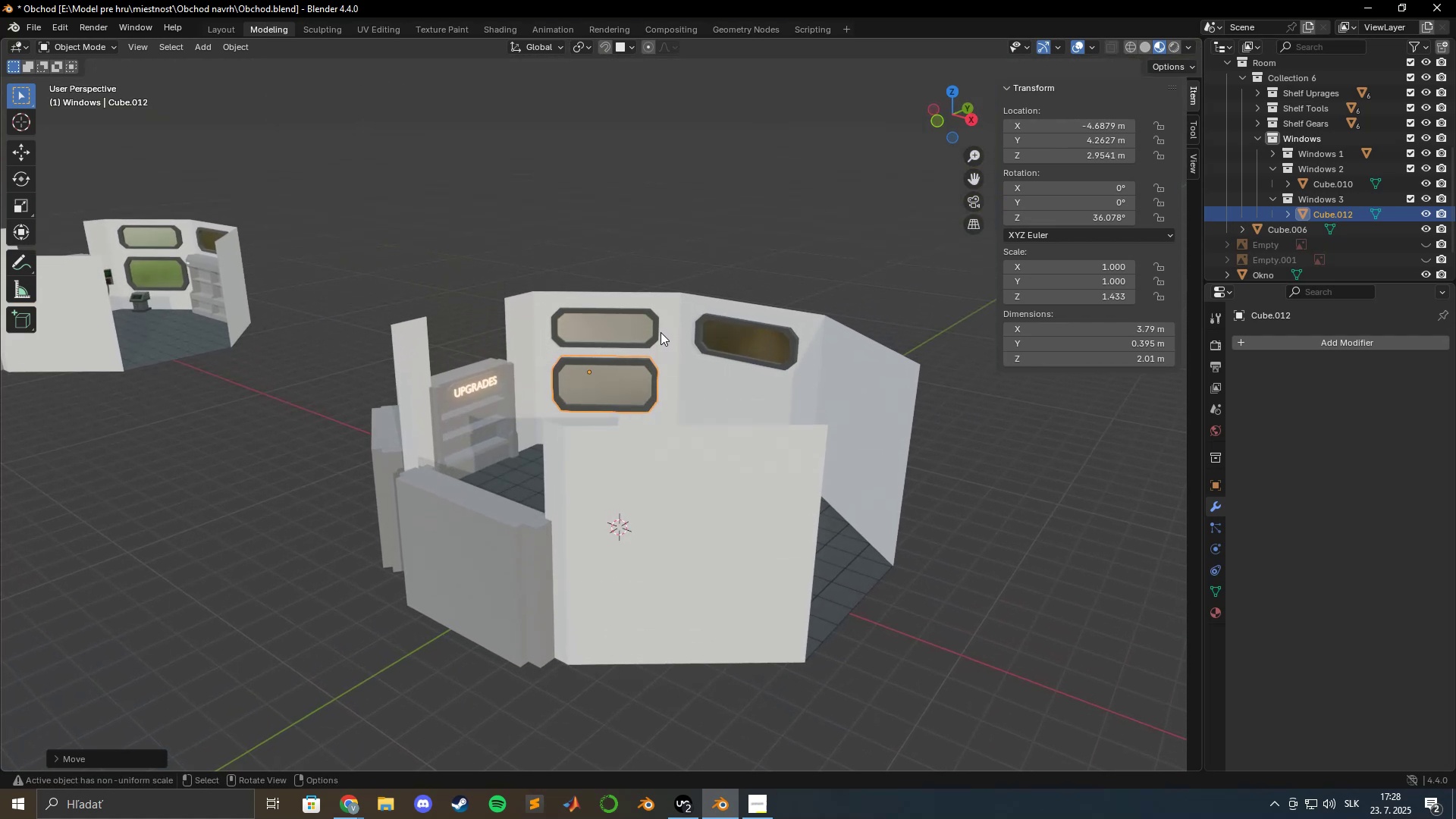 
scroll: coordinate [661, 332], scroll_direction: up, amount: 7.0
 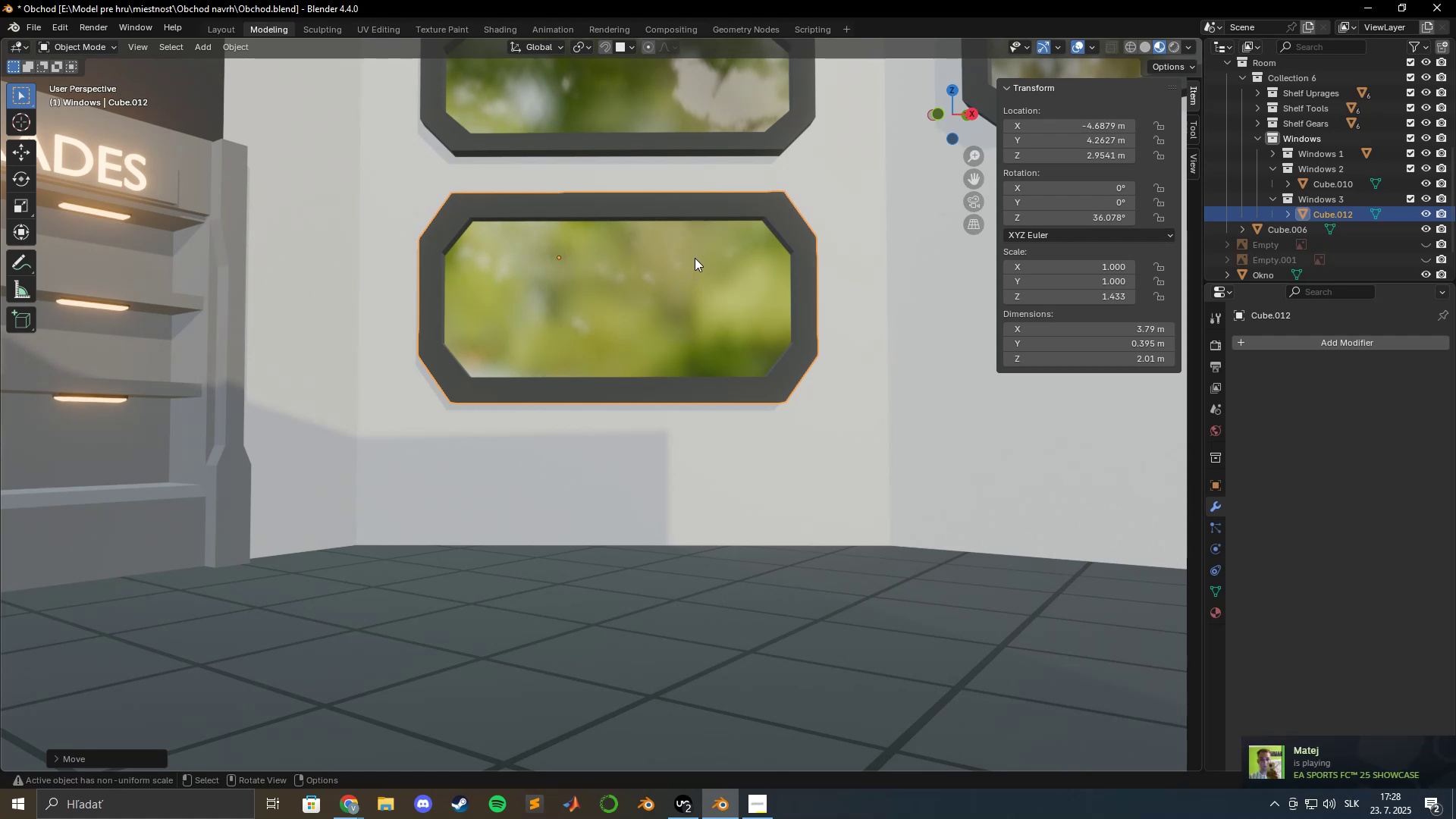 
wait(6.88)
 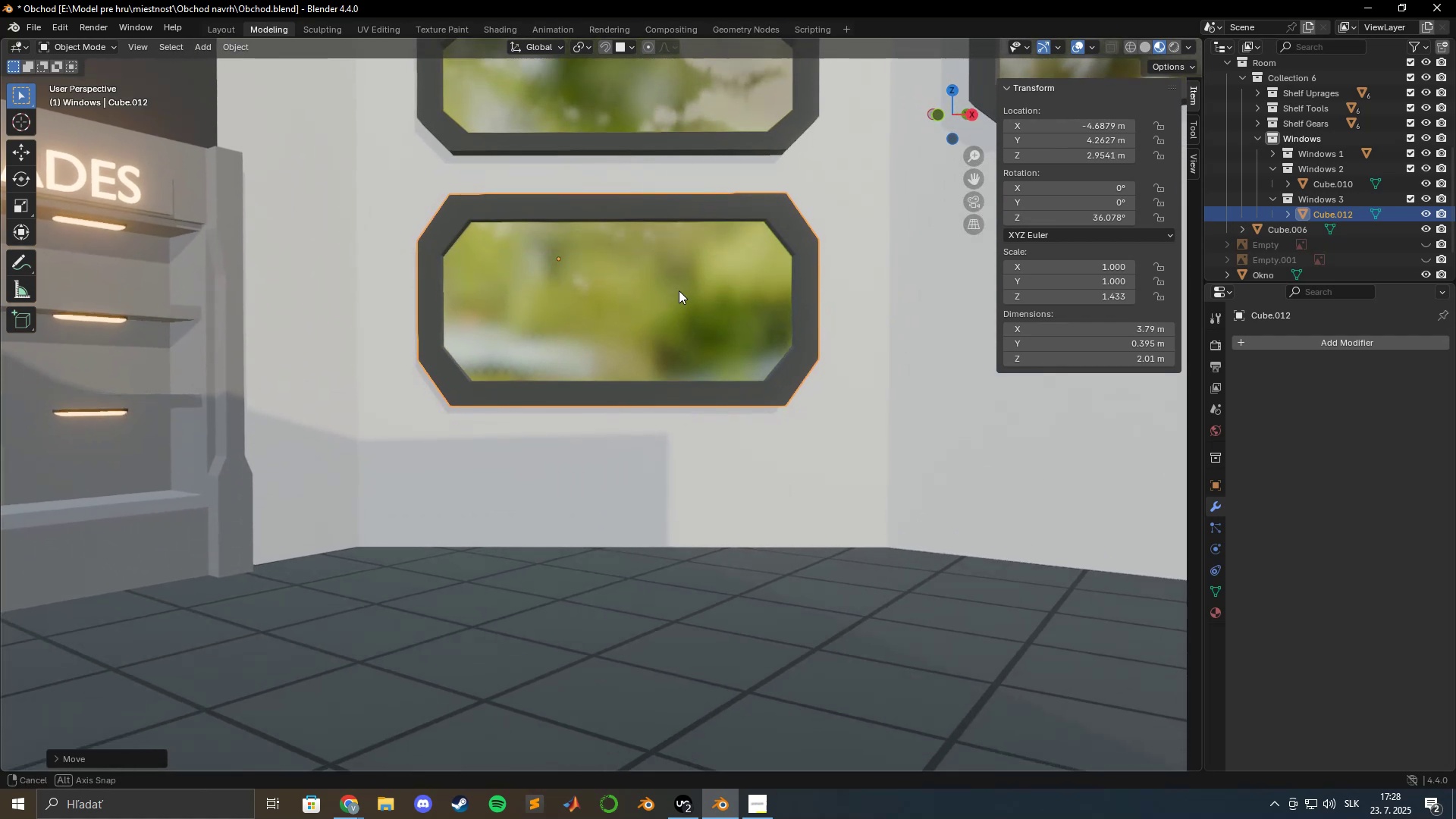 
type(sy)
 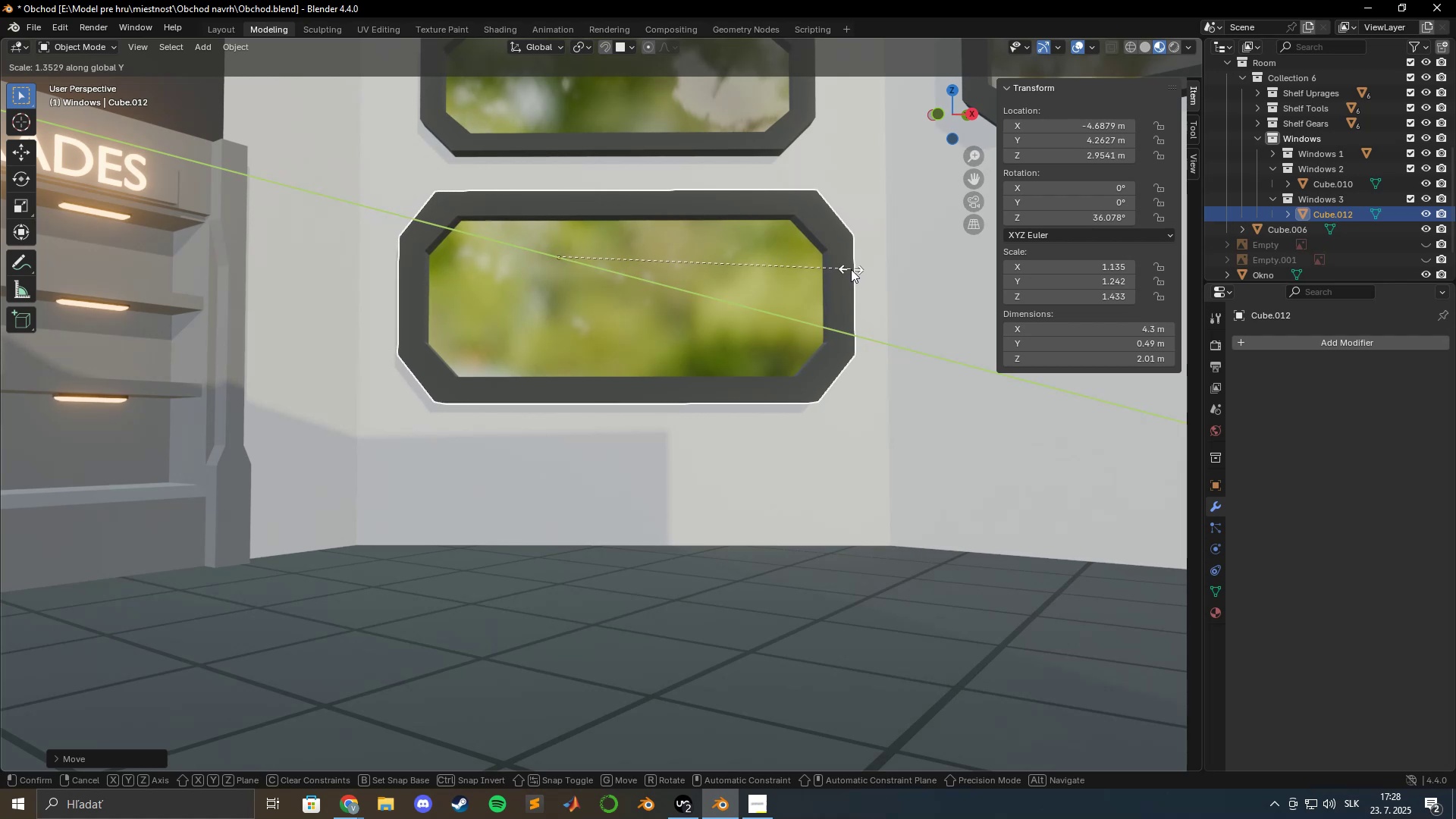 
wait(17.47)
 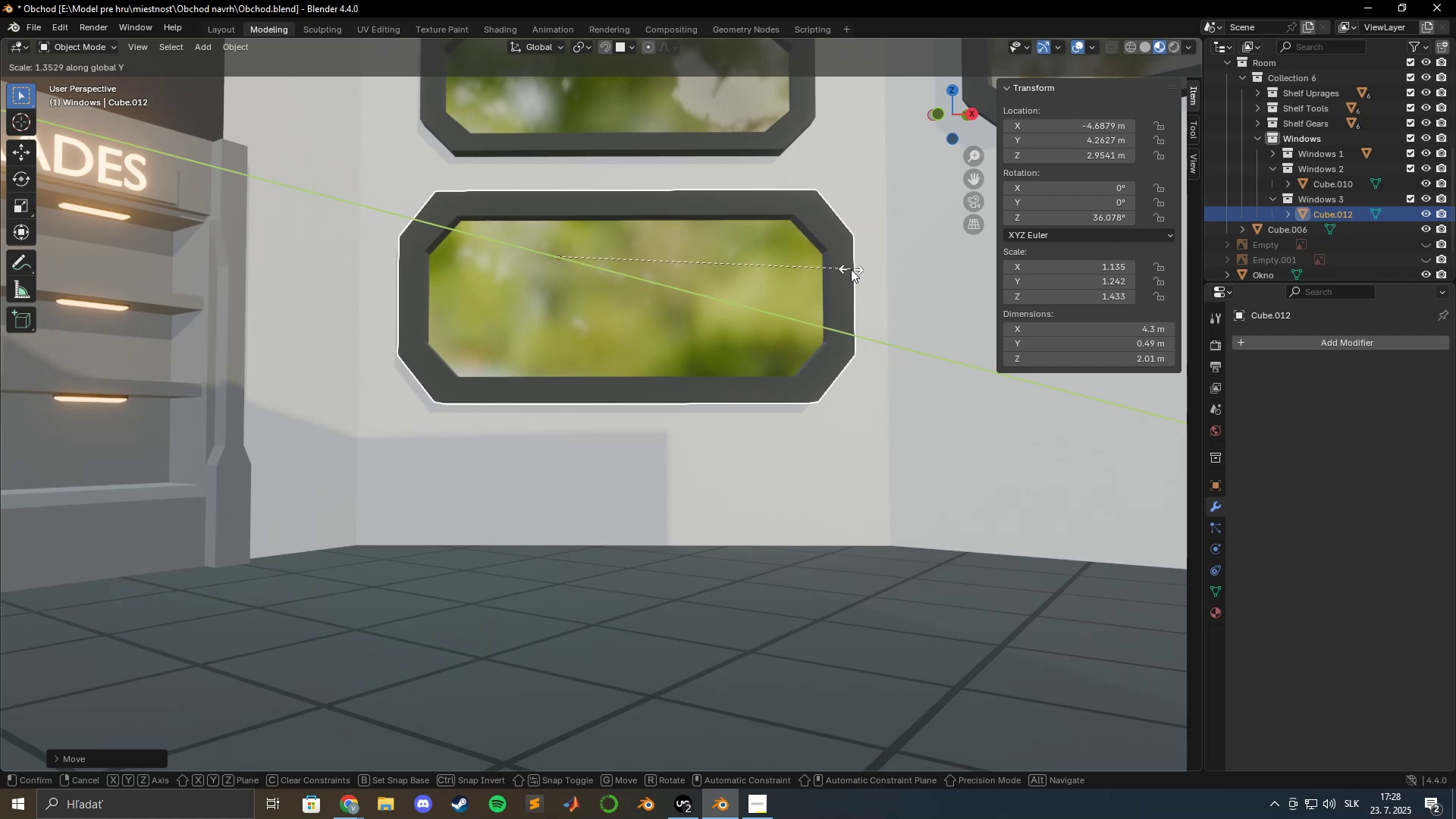 
left_click([851, 268])
 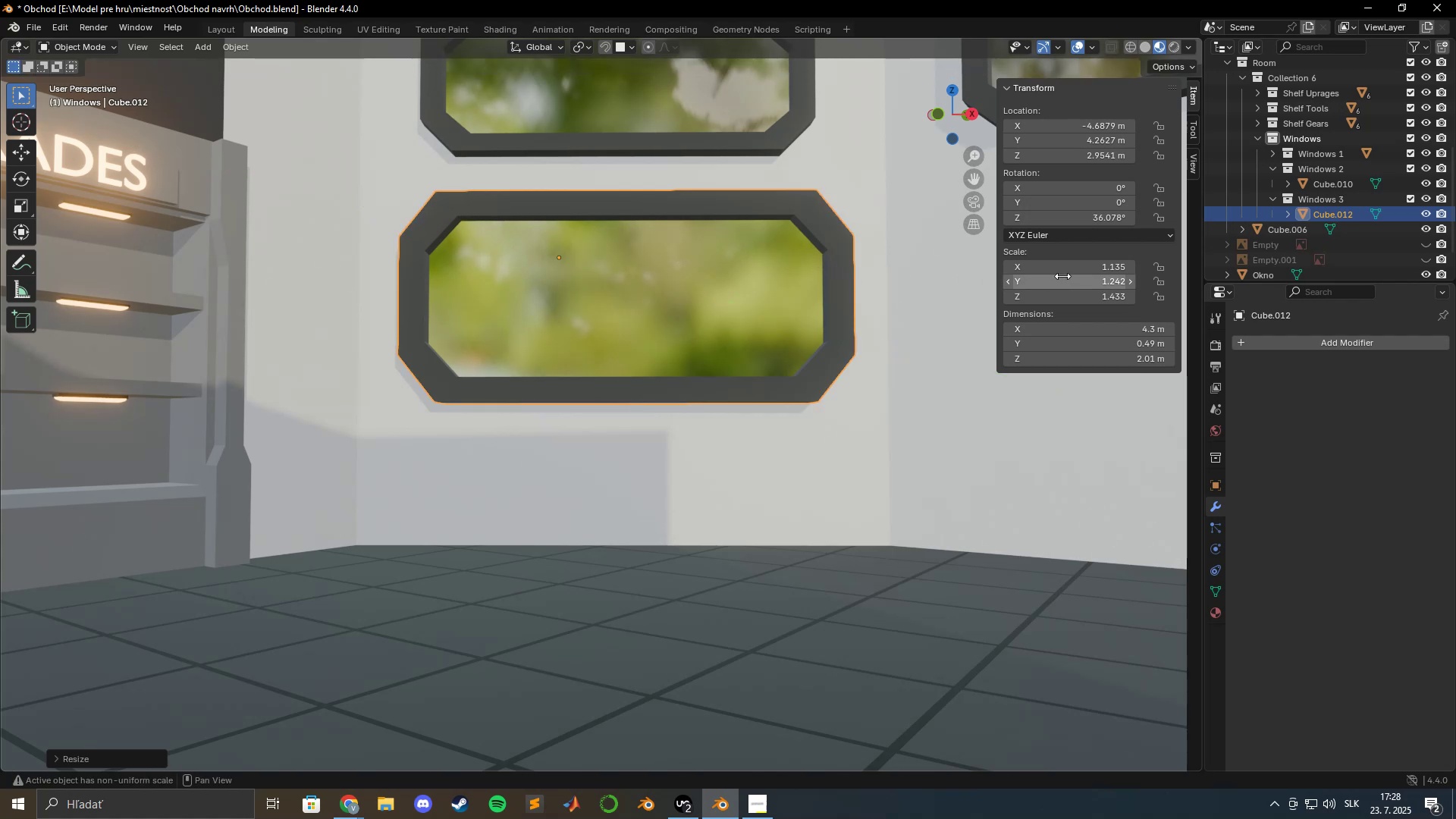 
left_click([1066, 270])
 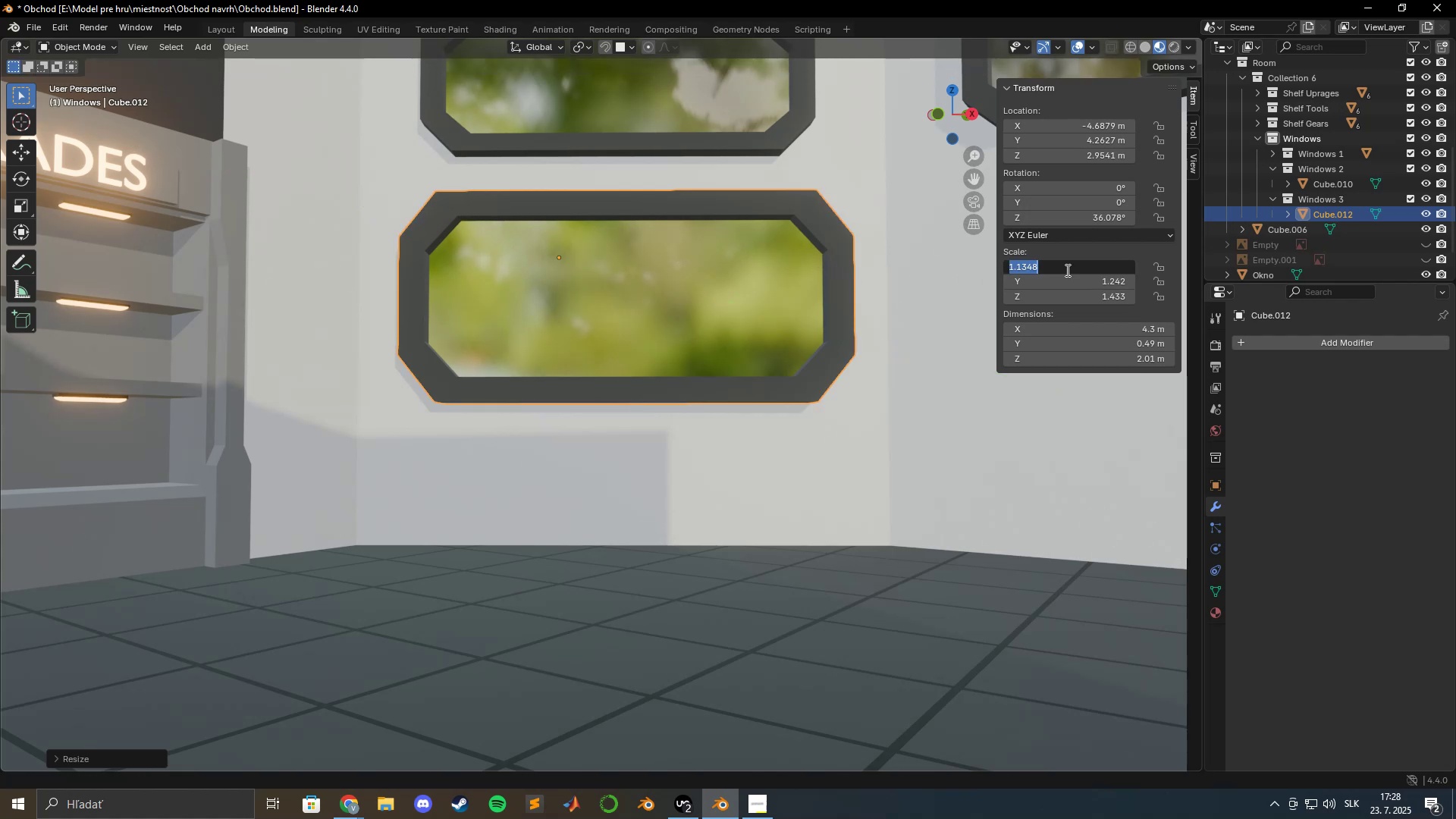 
key(Control+C)
 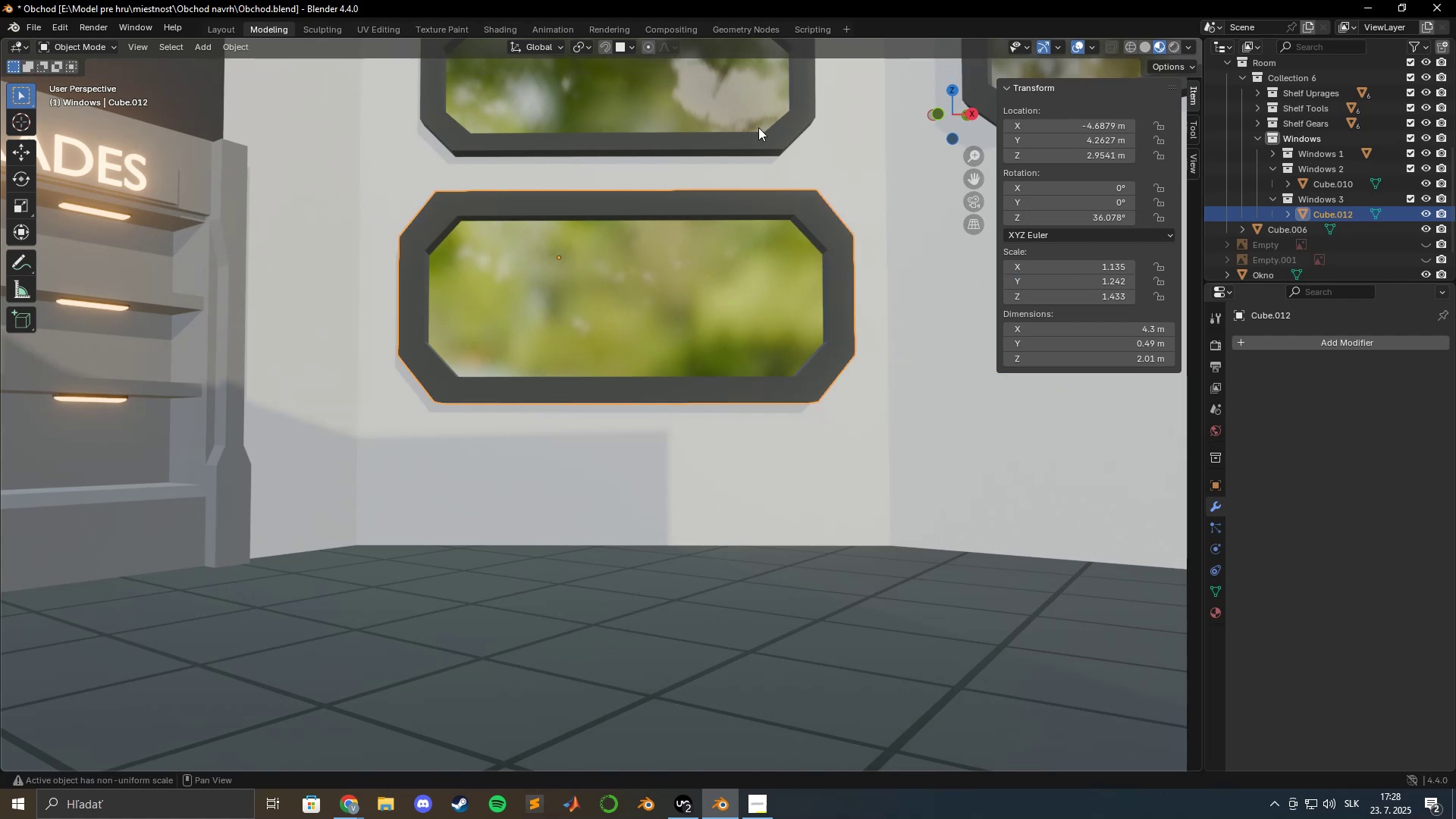 
double_click([758, 127])
 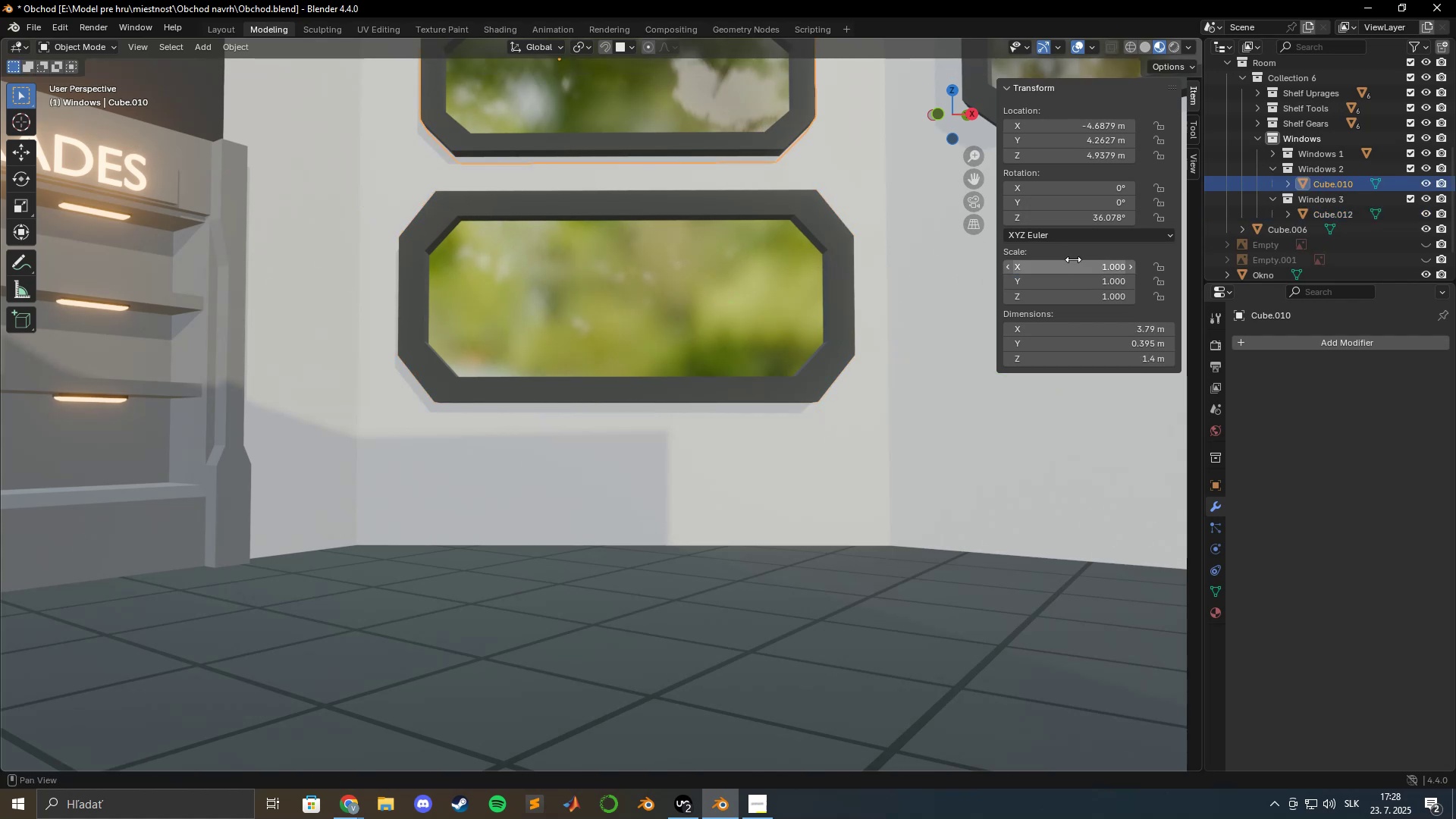 
left_click([1082, 265])
 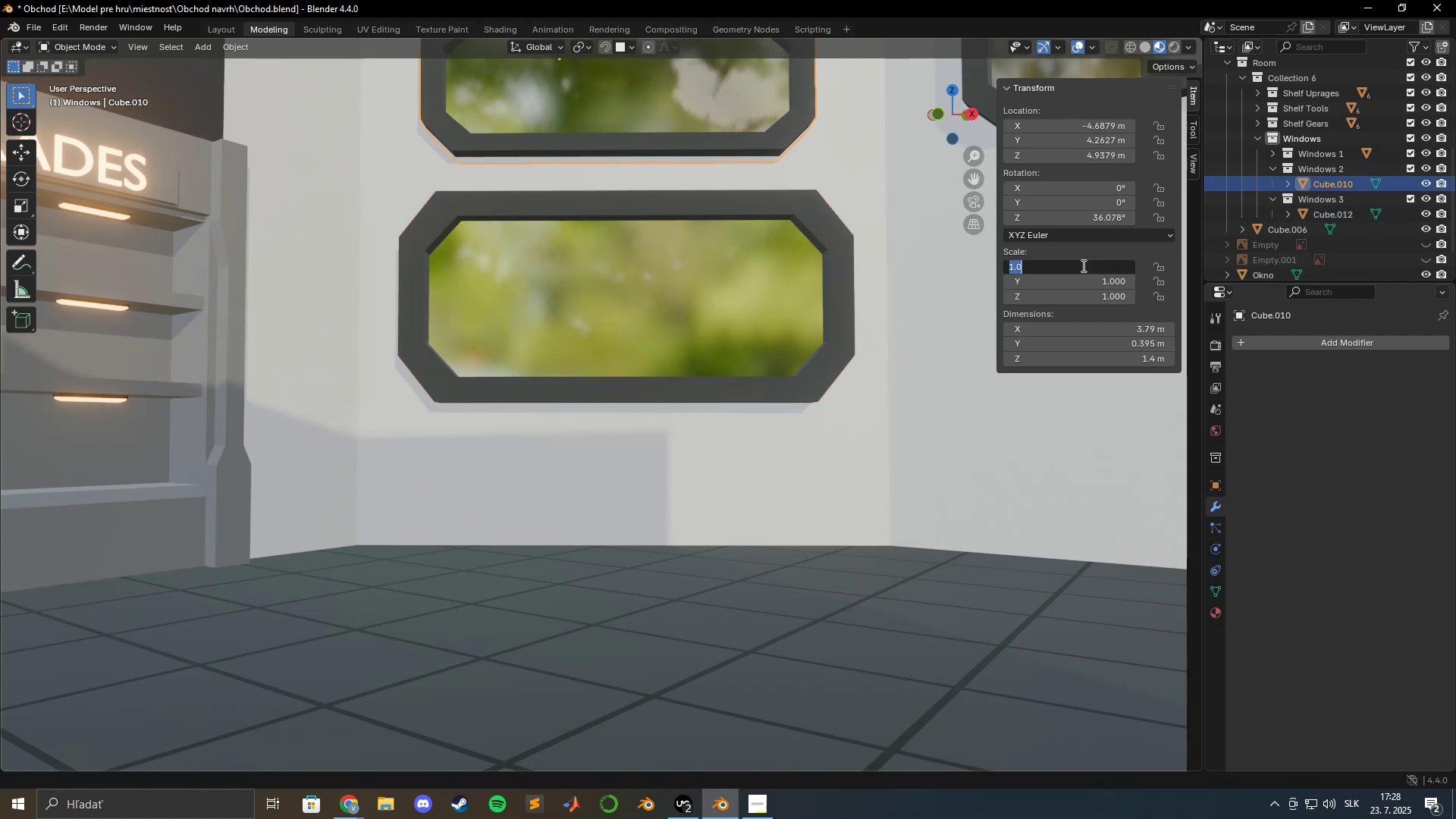 
key(Control+V)
 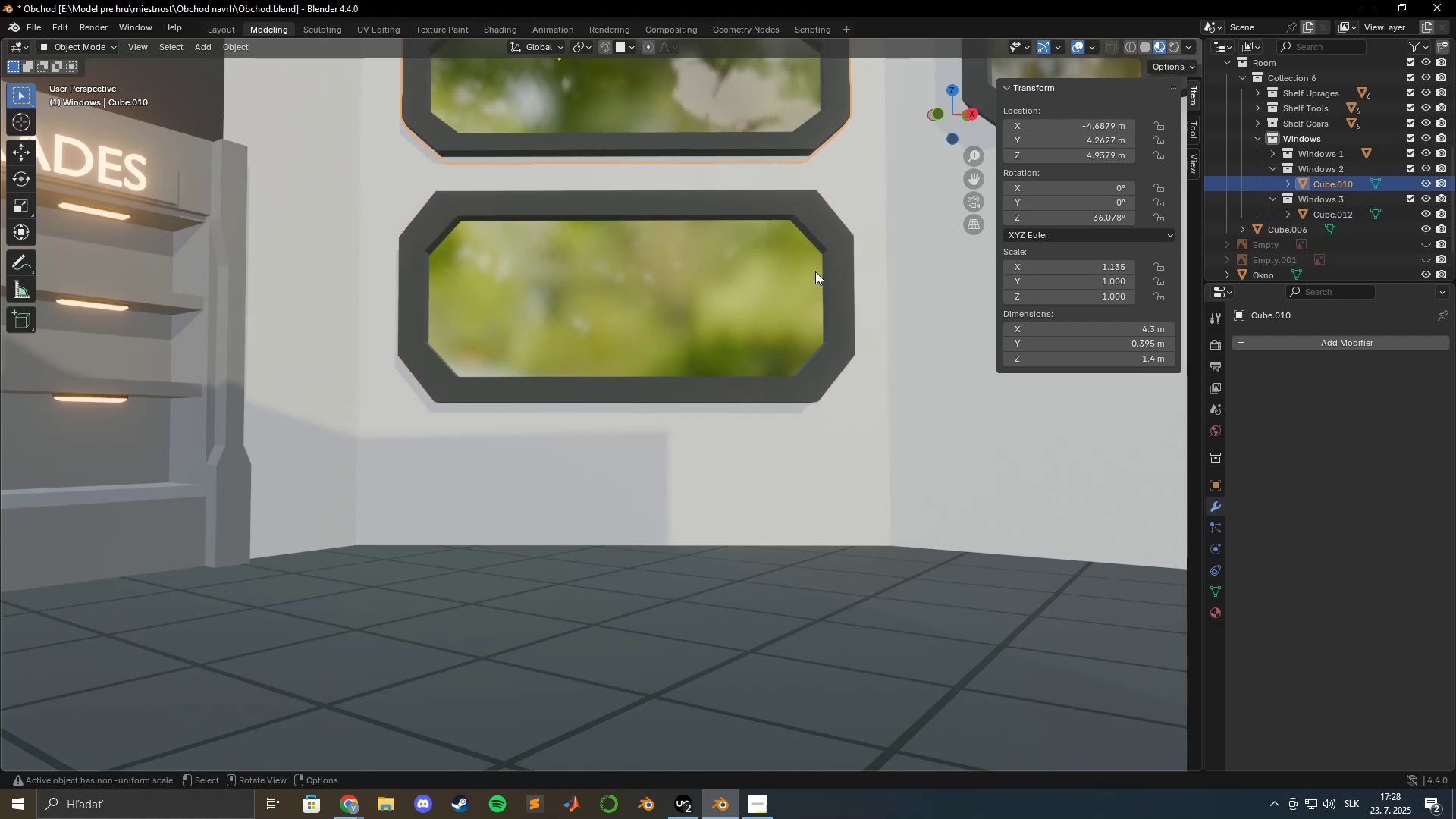 
left_click([814, 271])
 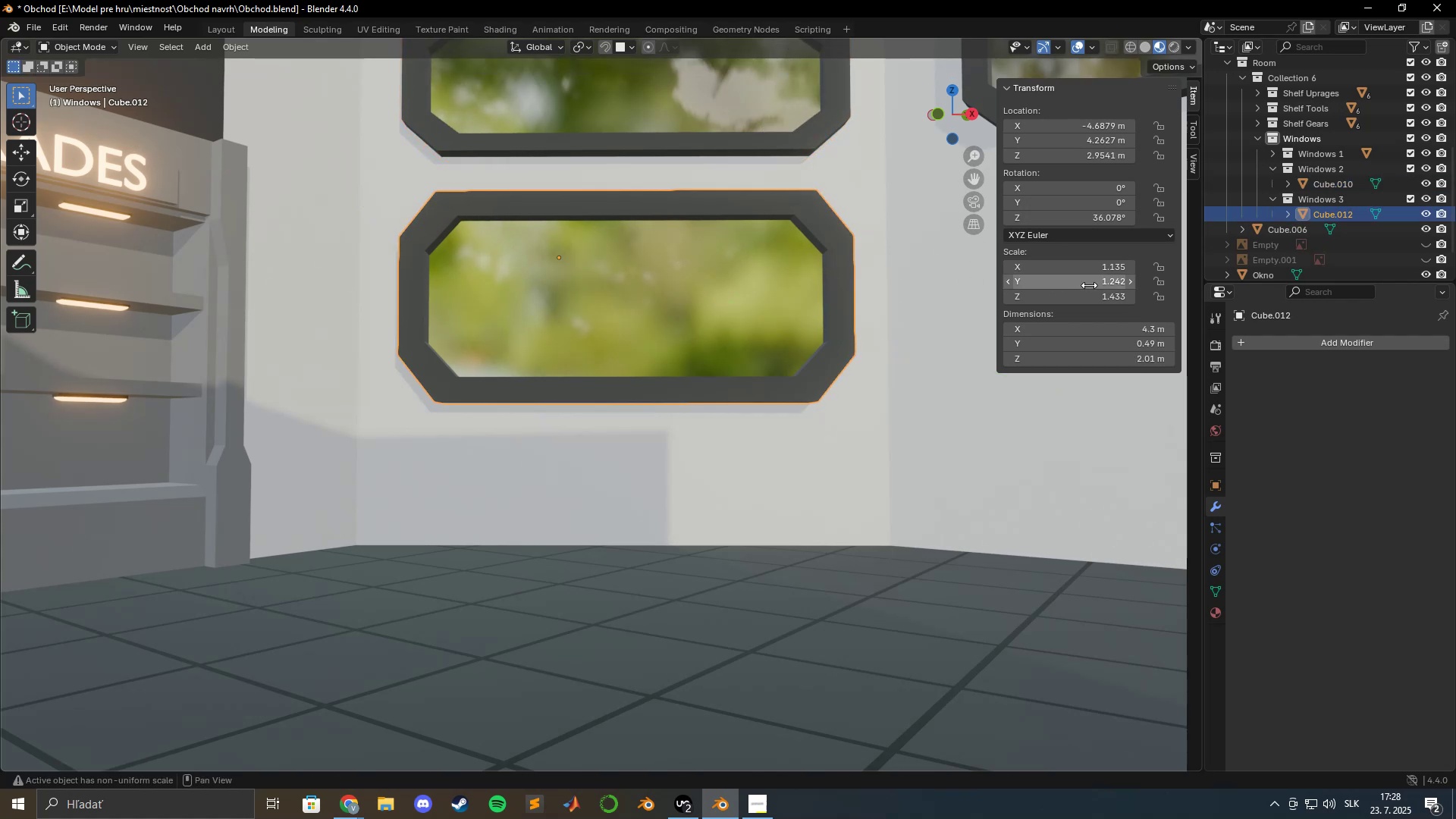 
left_click([1089, 285])
 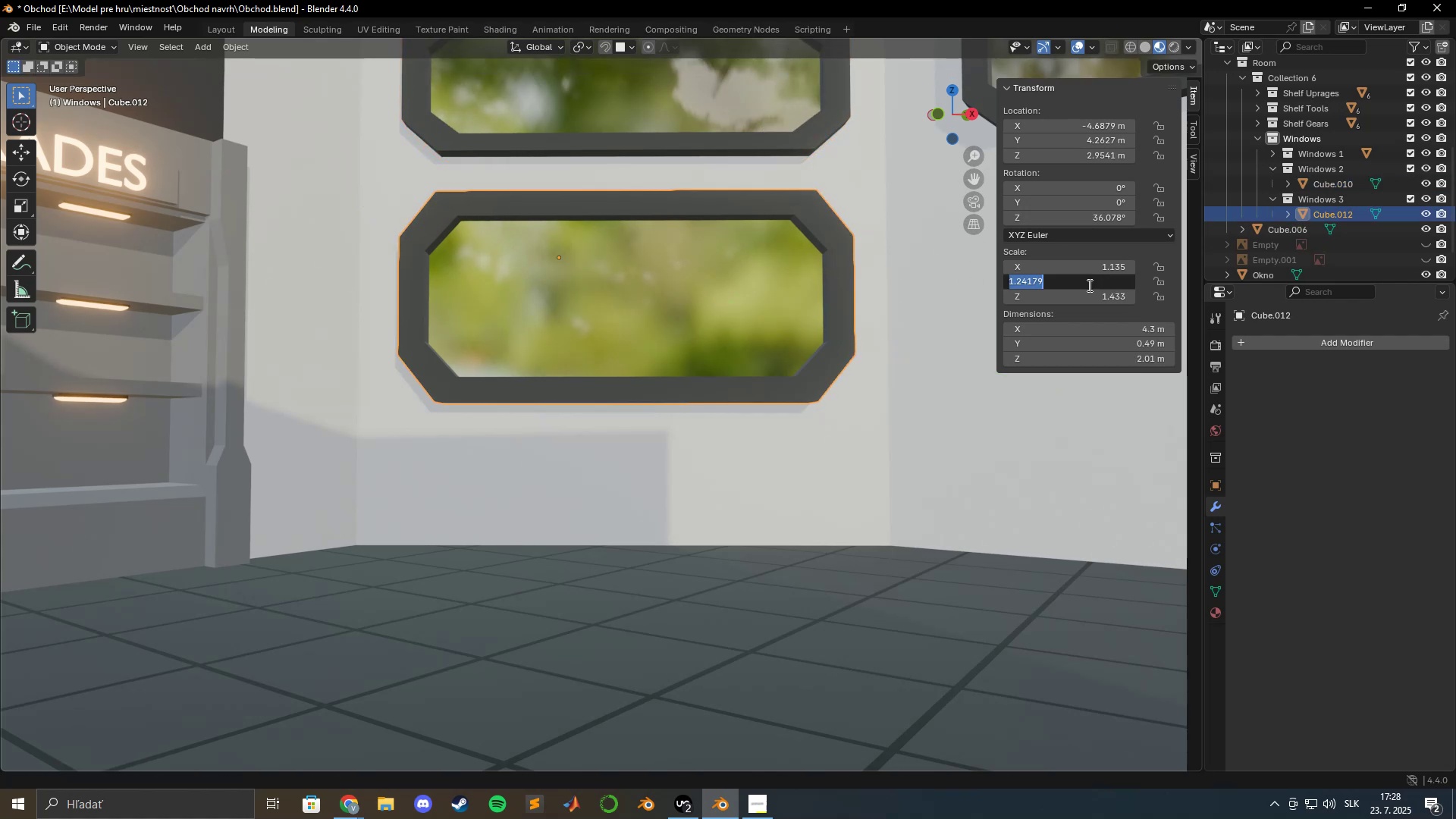 
key(Control+C)
 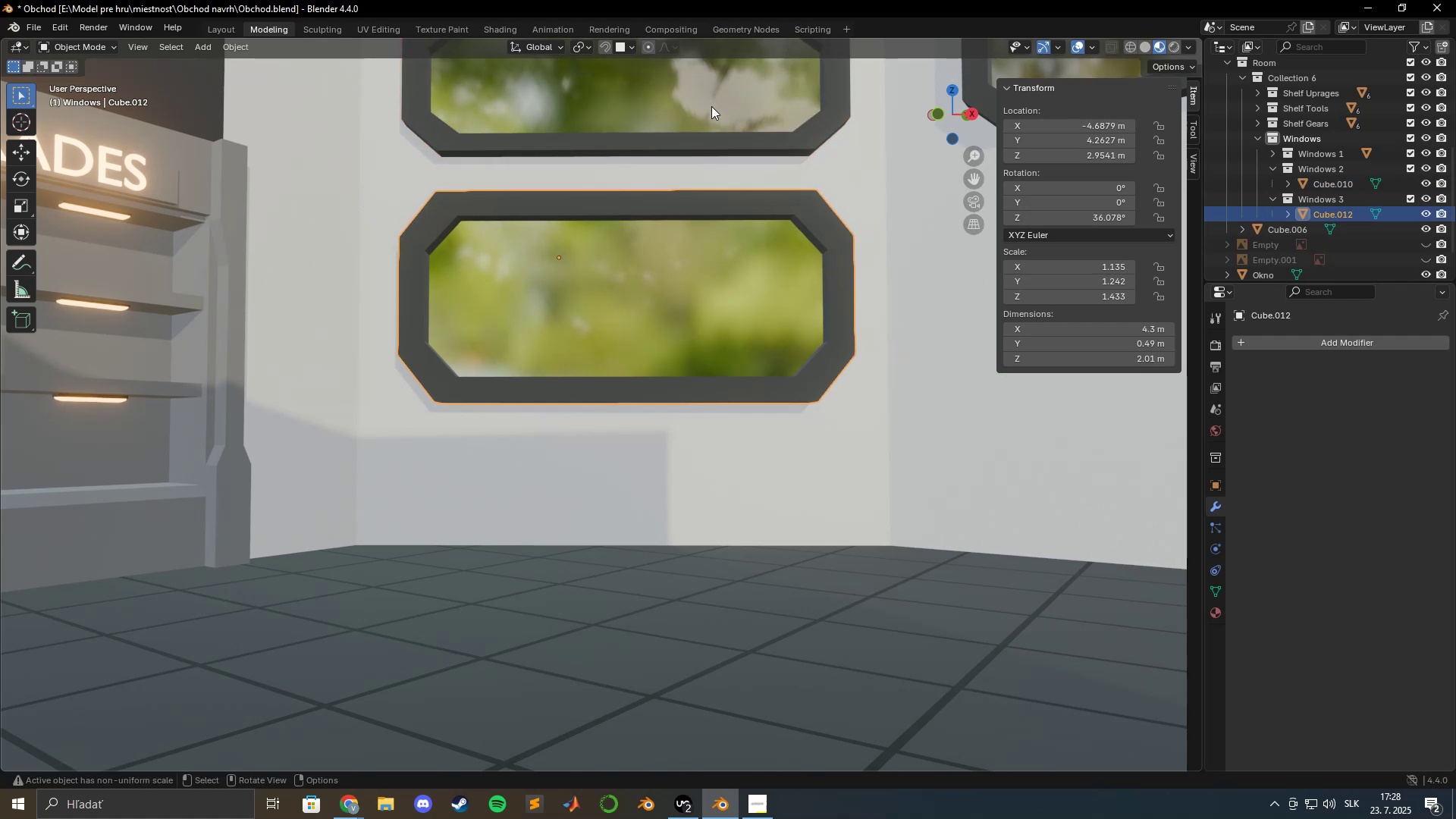 
double_click([711, 106])
 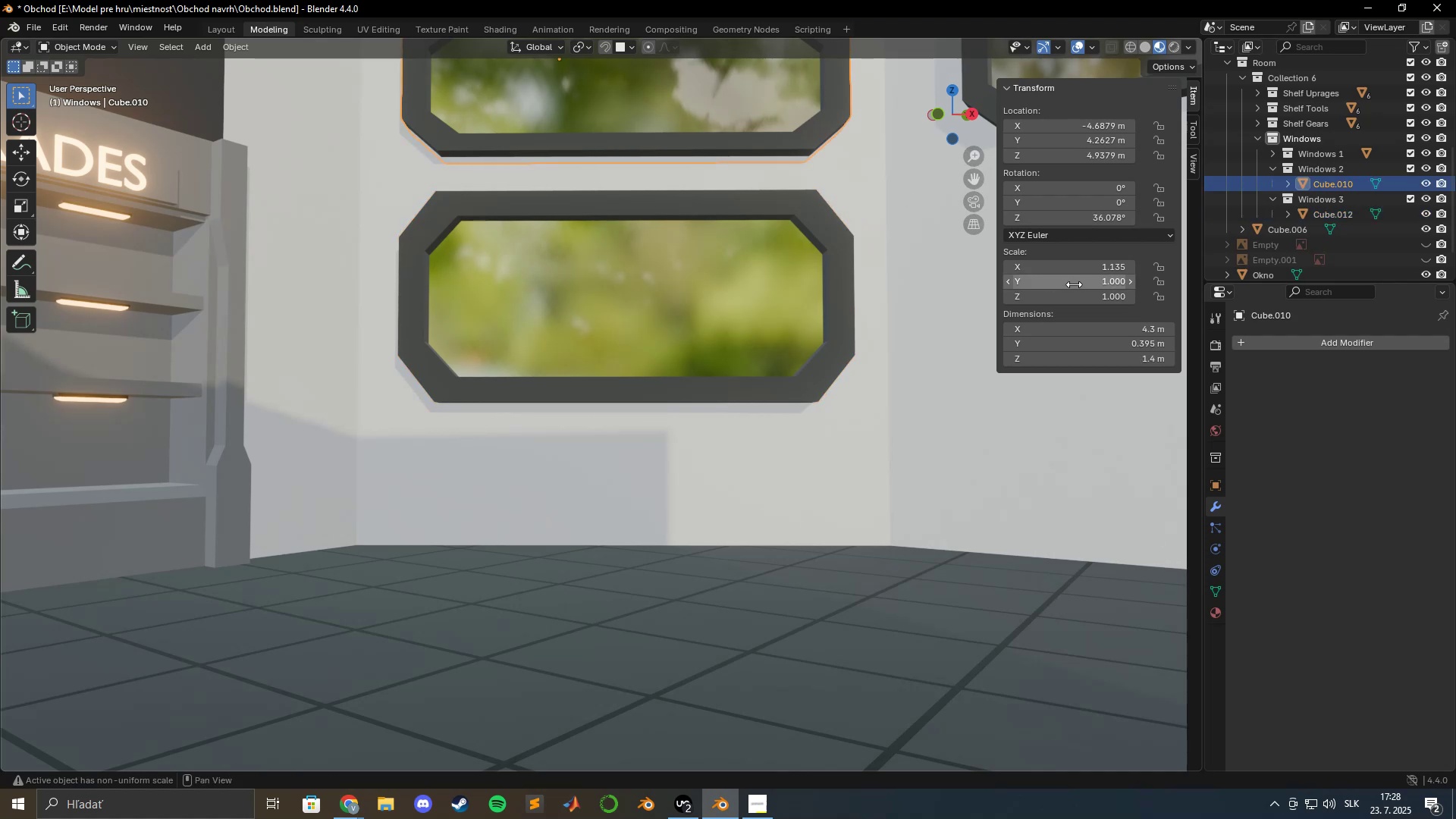 
left_click([1075, 284])
 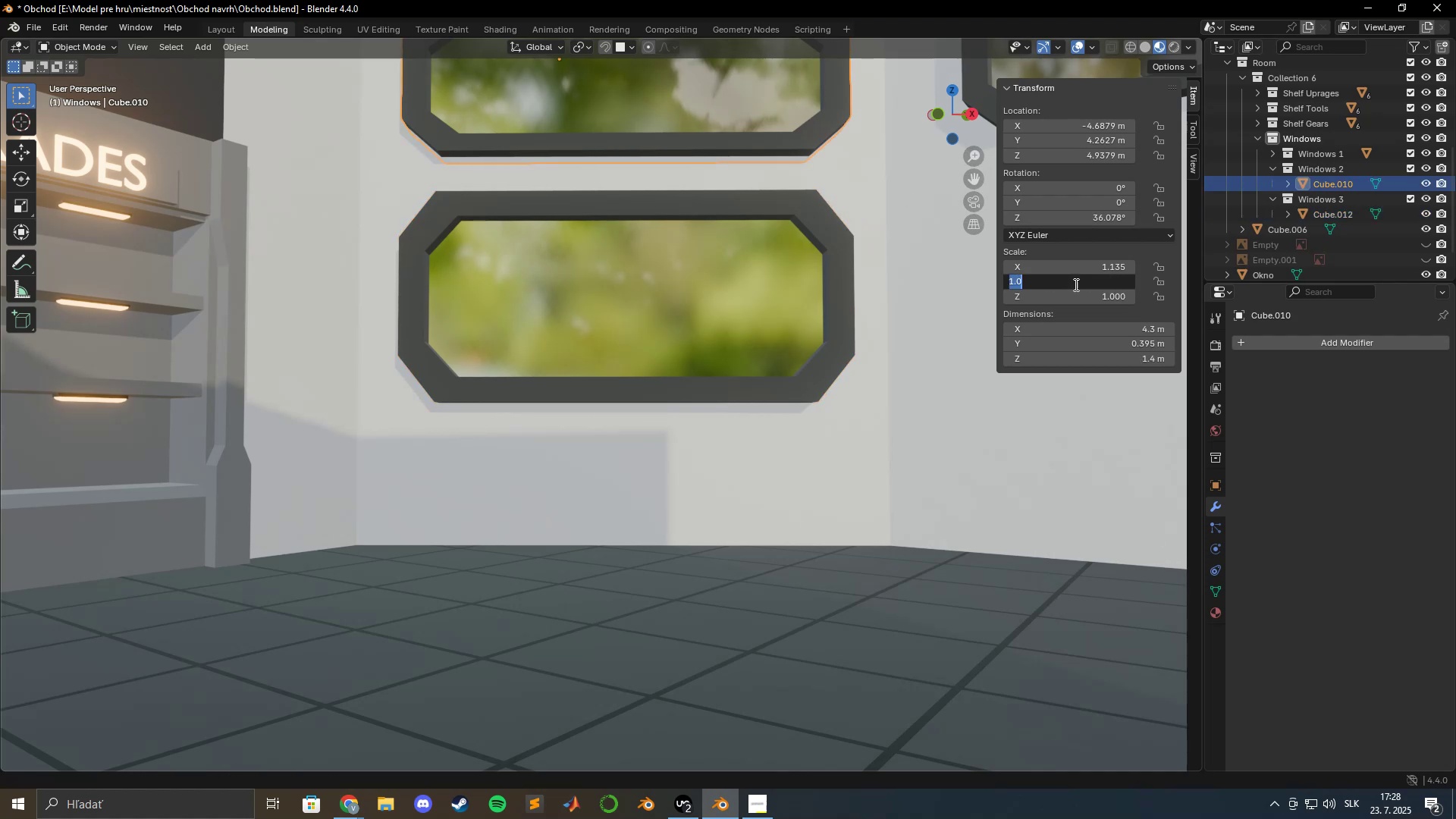 
key(Control+V)
 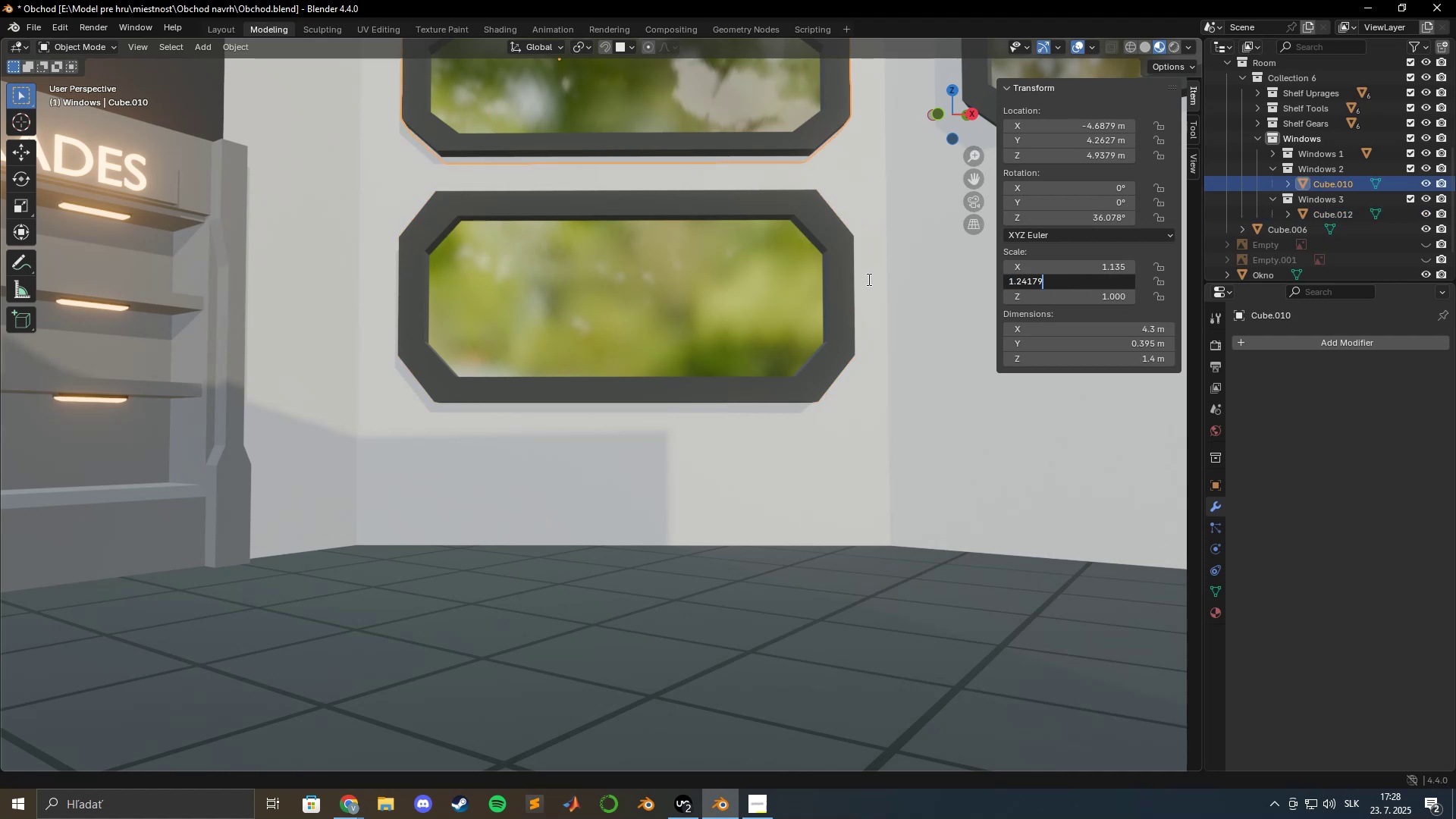 
key(Enter)
 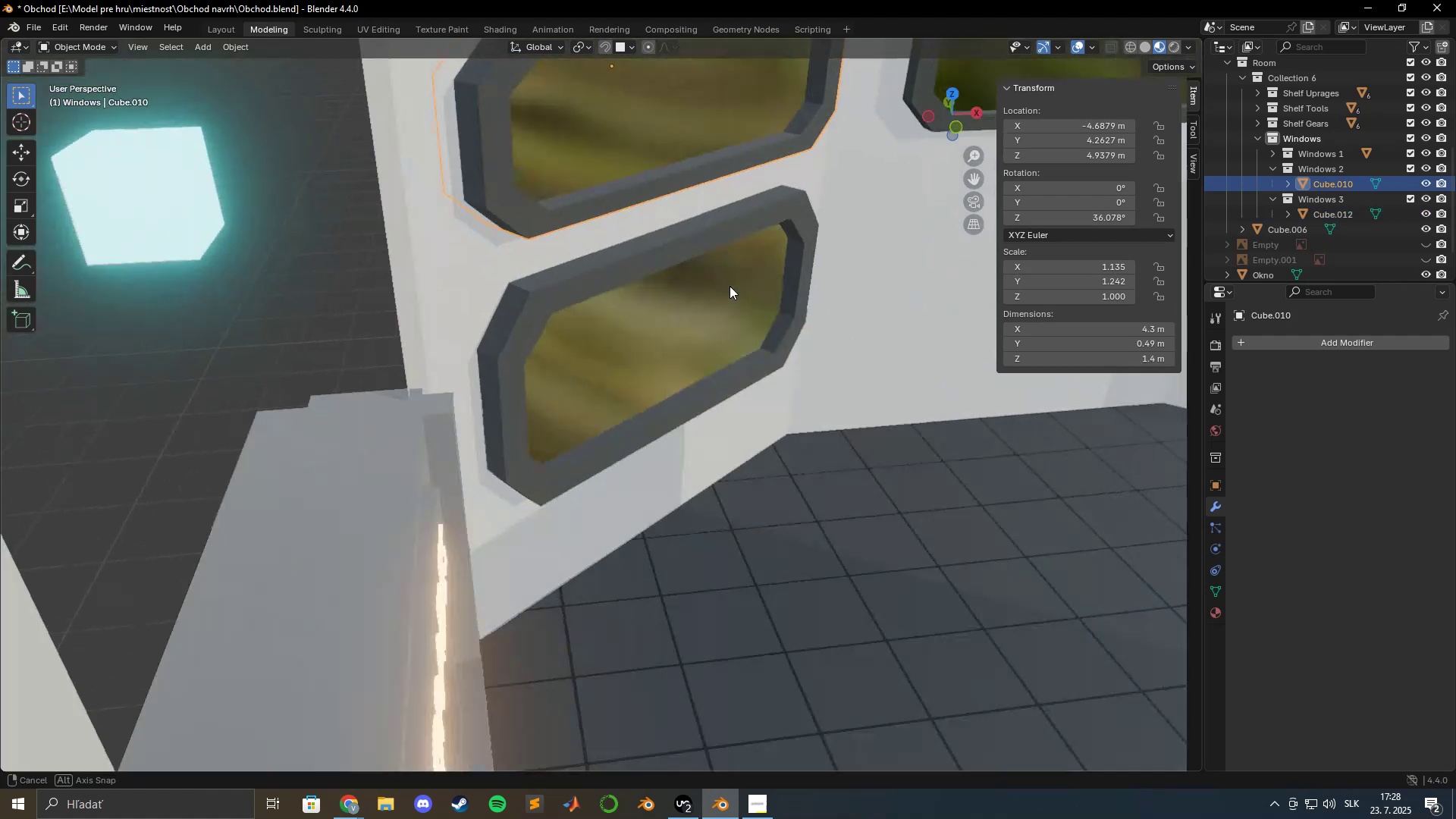 
scroll: coordinate [654, 242], scroll_direction: down, amount: 3.0
 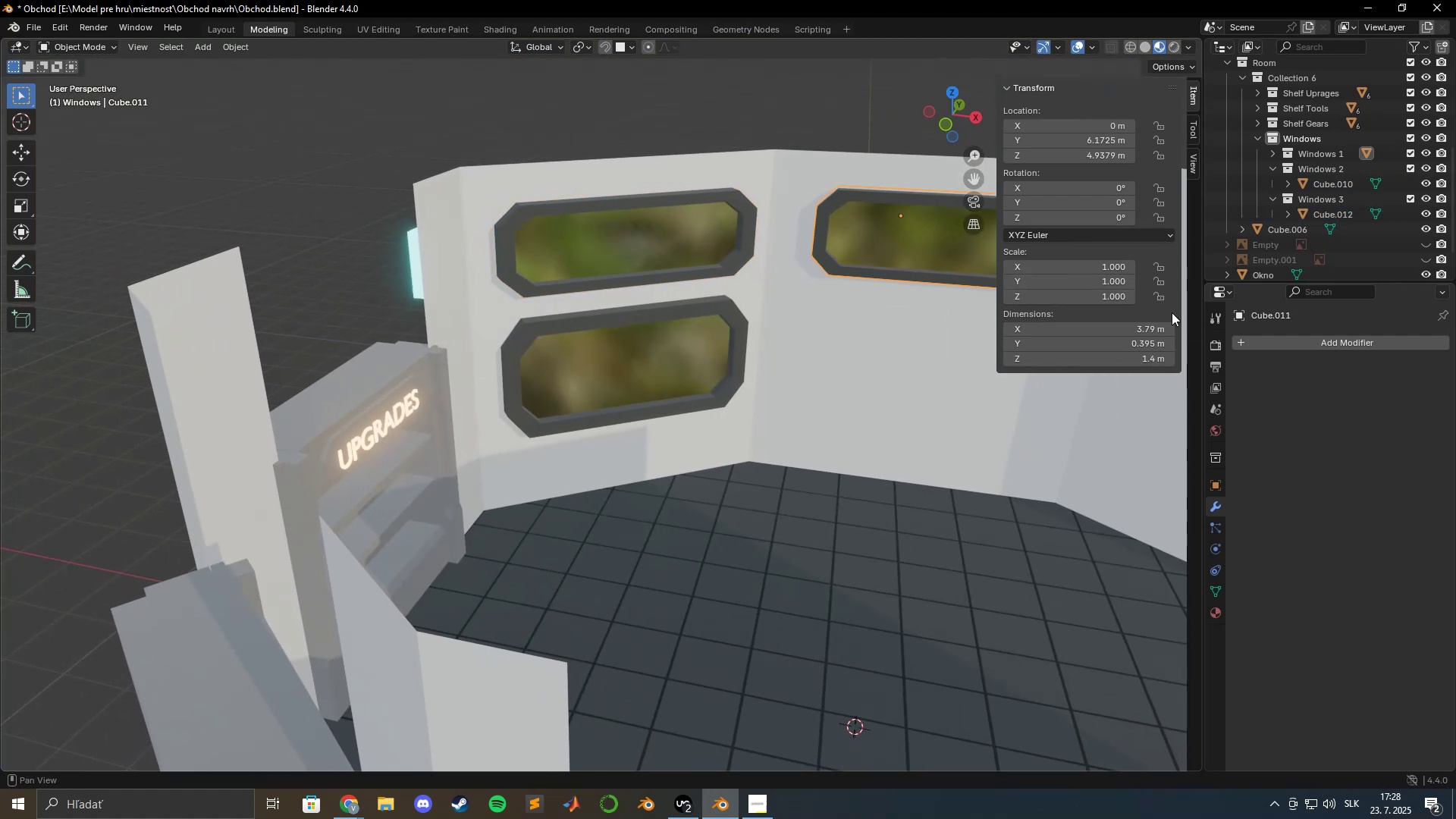 
left_click([1107, 280])
 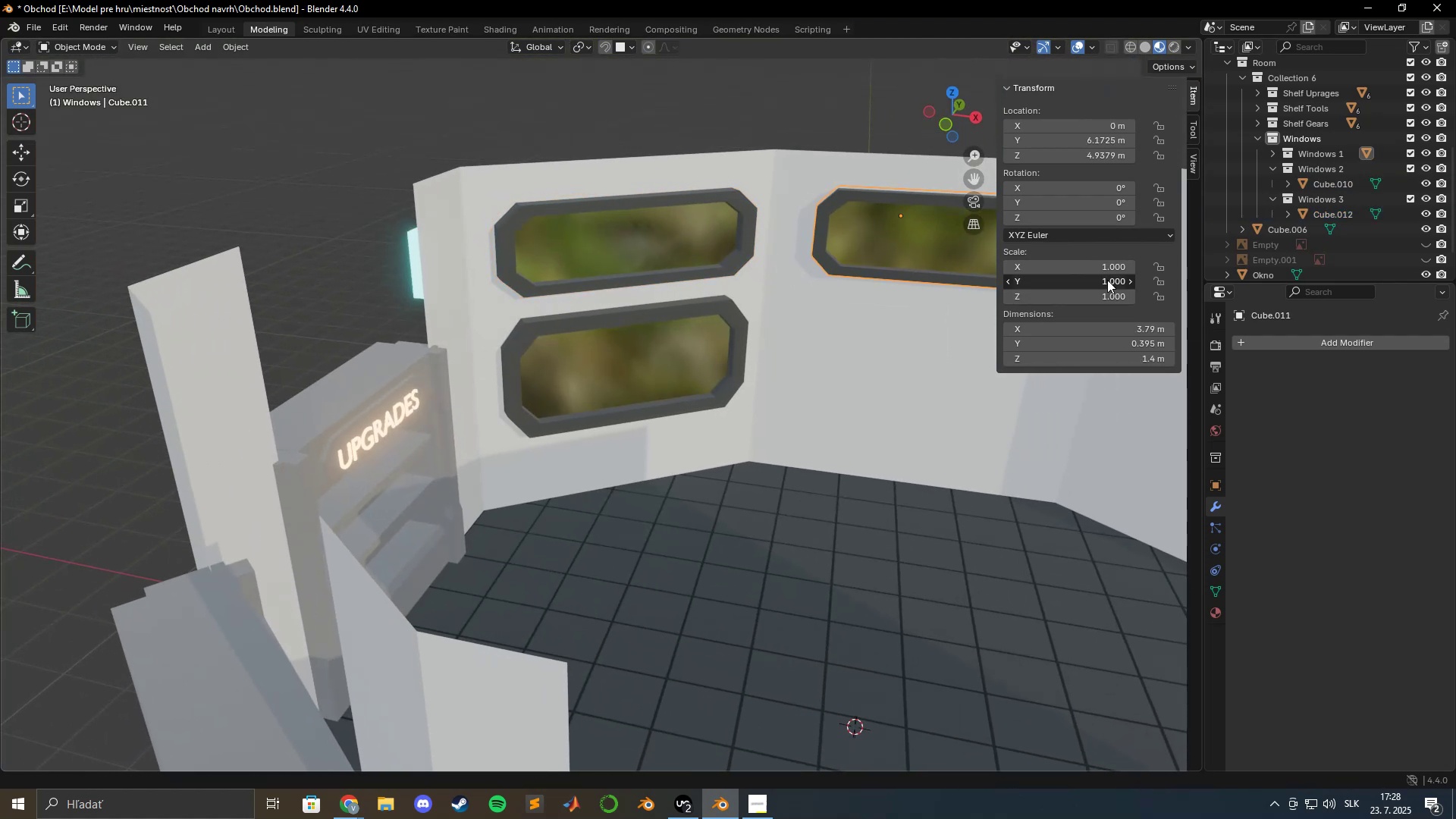 
key(Control+V)
 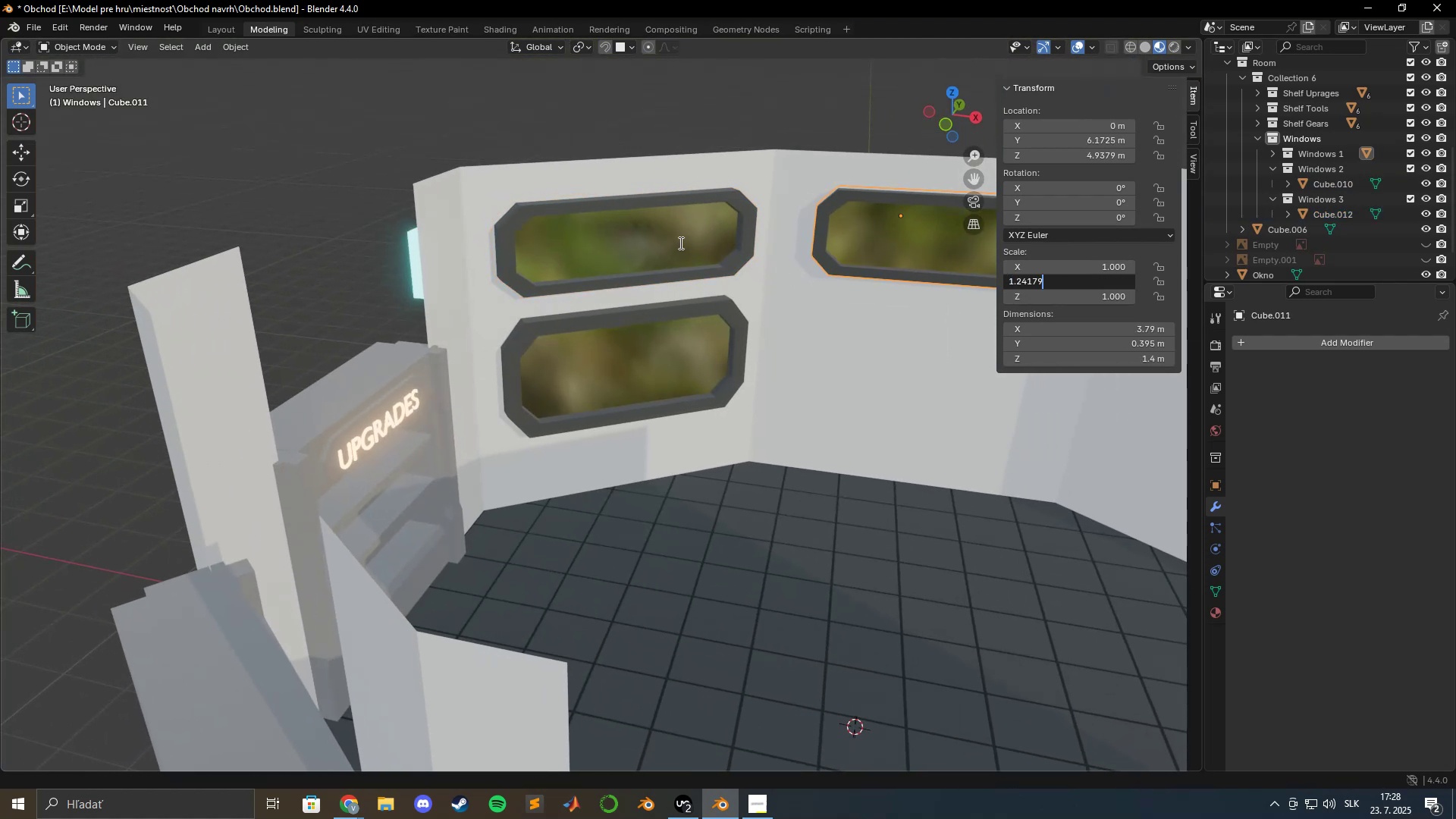 
left_click([670, 243])
 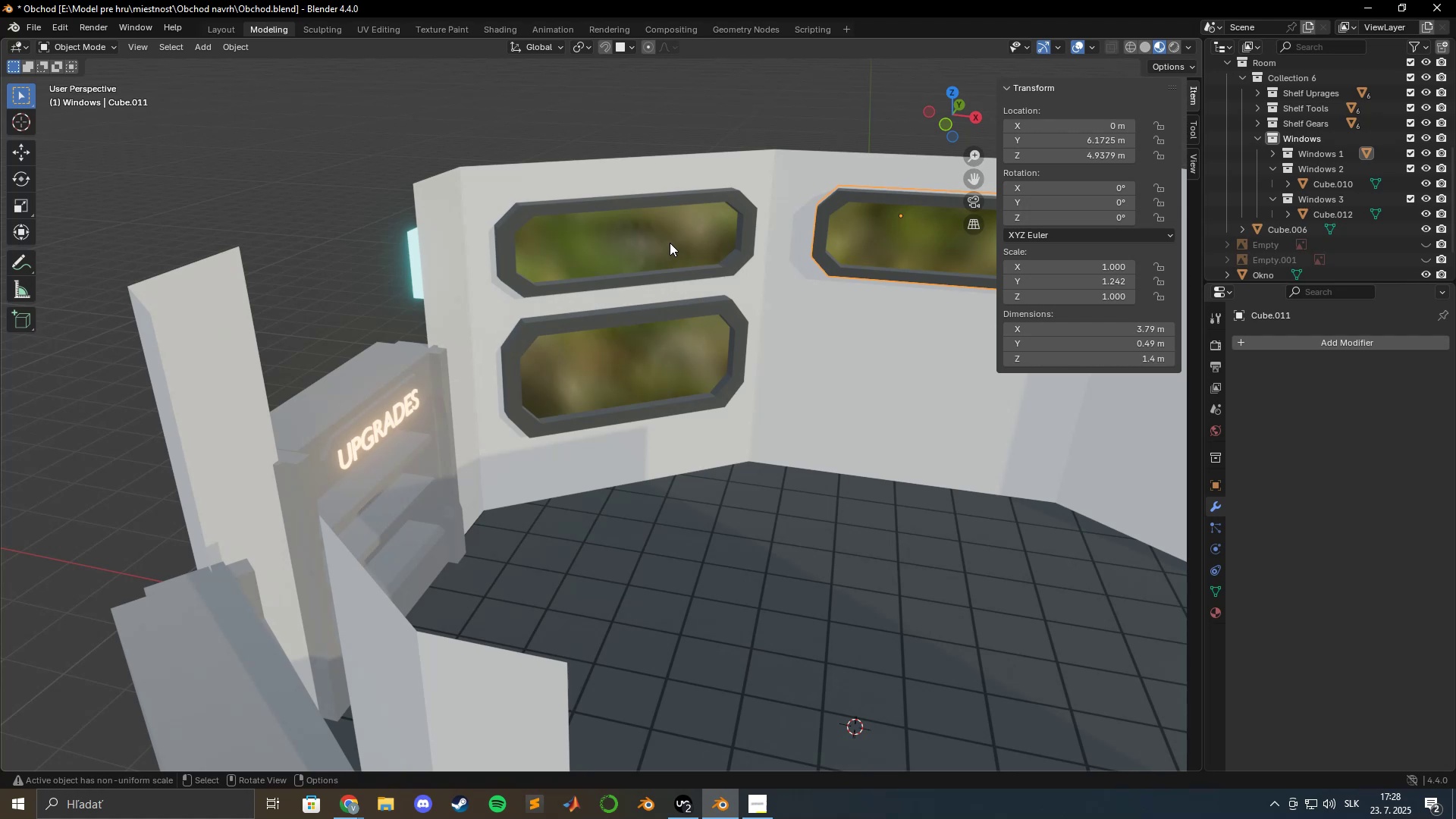 
left_click([670, 243])
 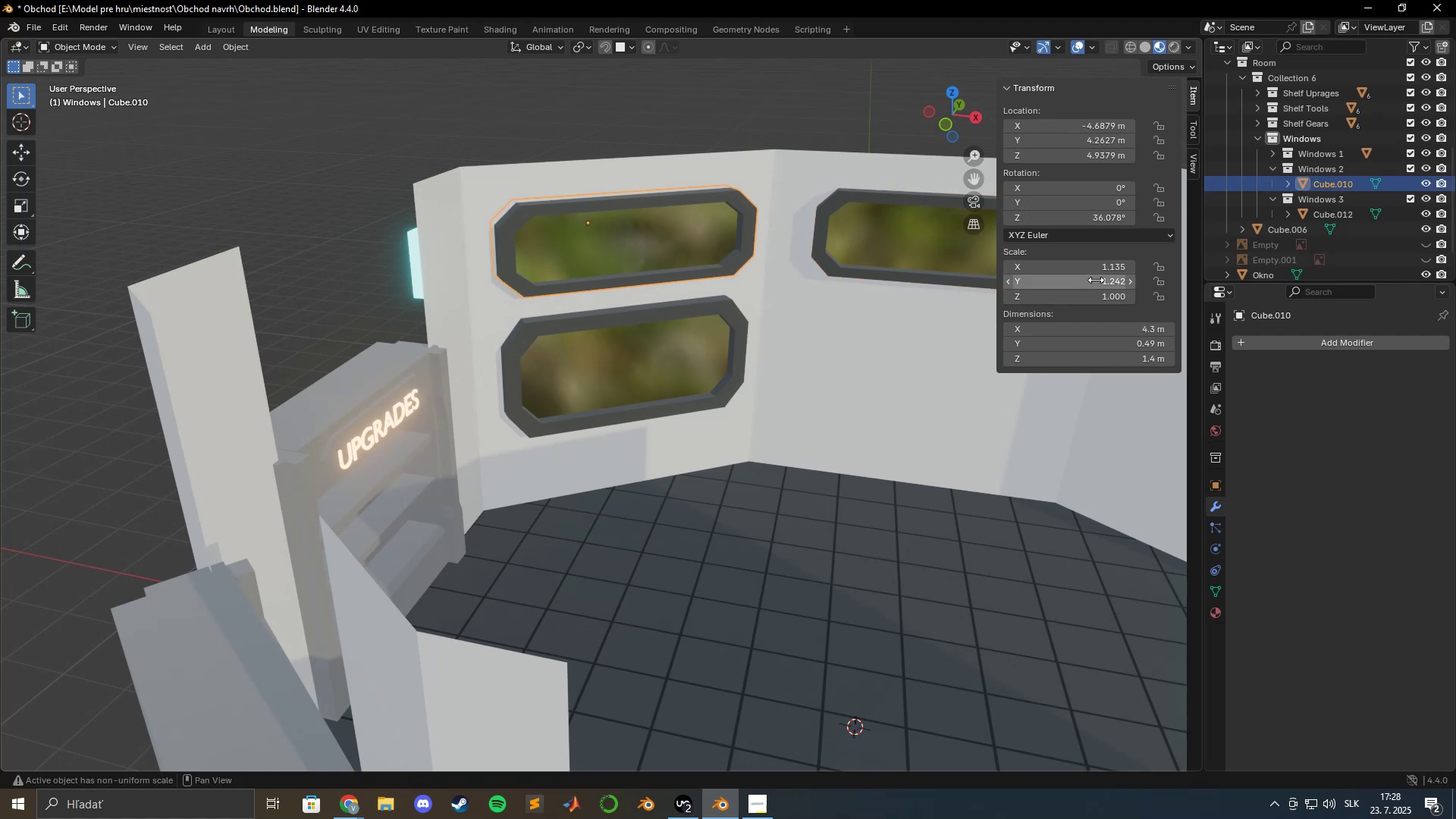 
left_click([1097, 265])
 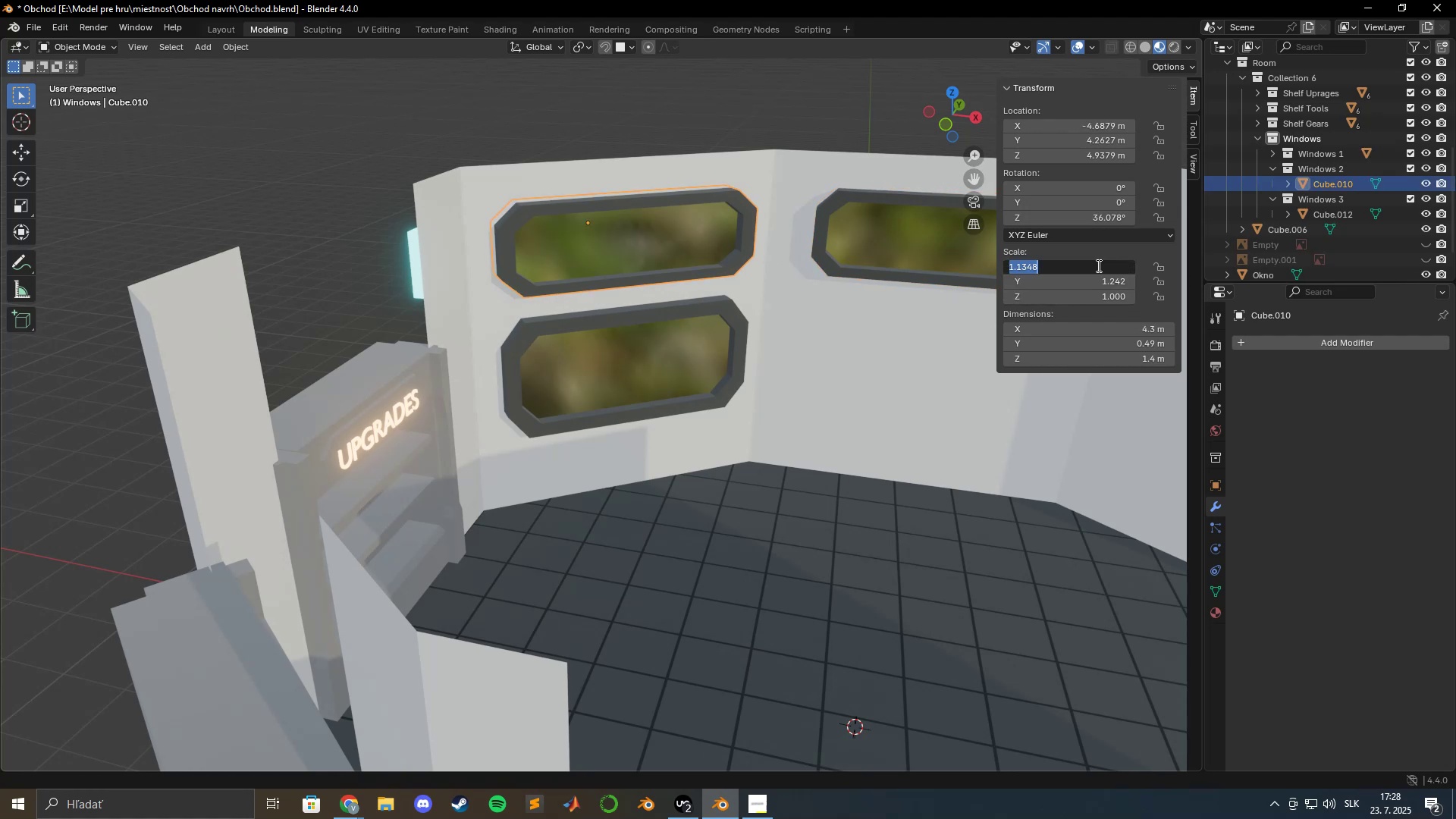 
key(Control+C)
 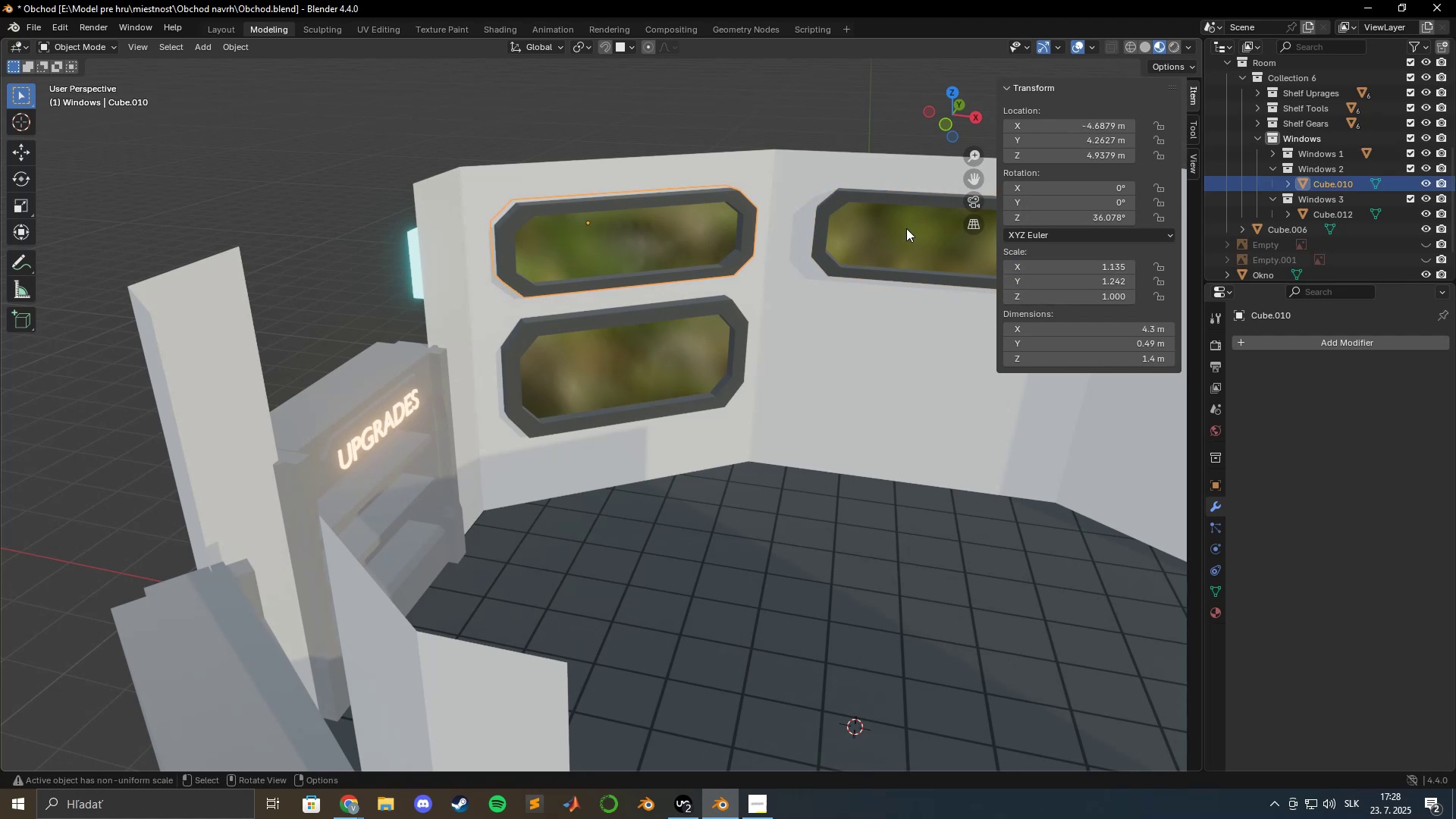 
double_click([906, 228])
 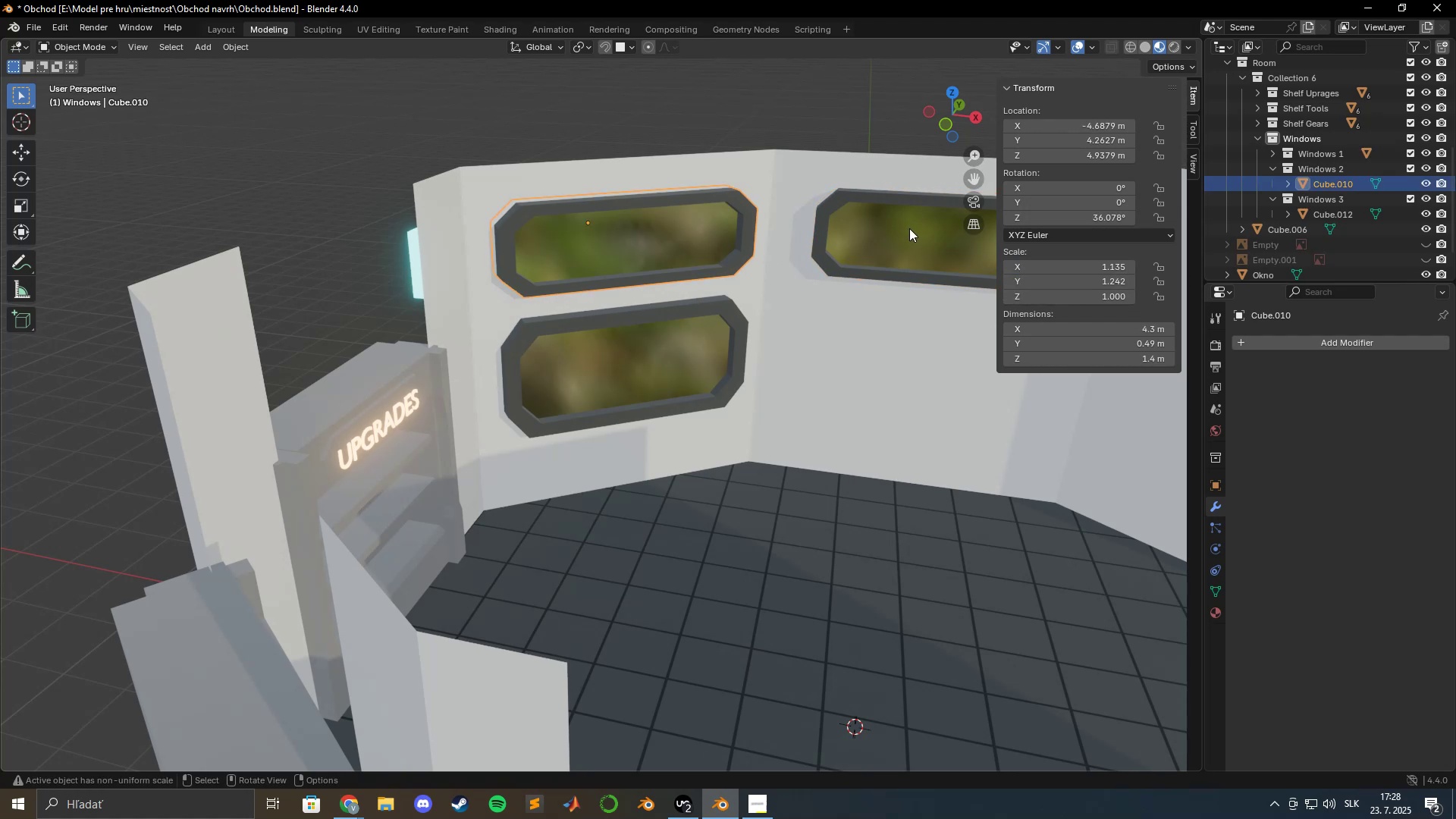 
triple_click([909, 228])
 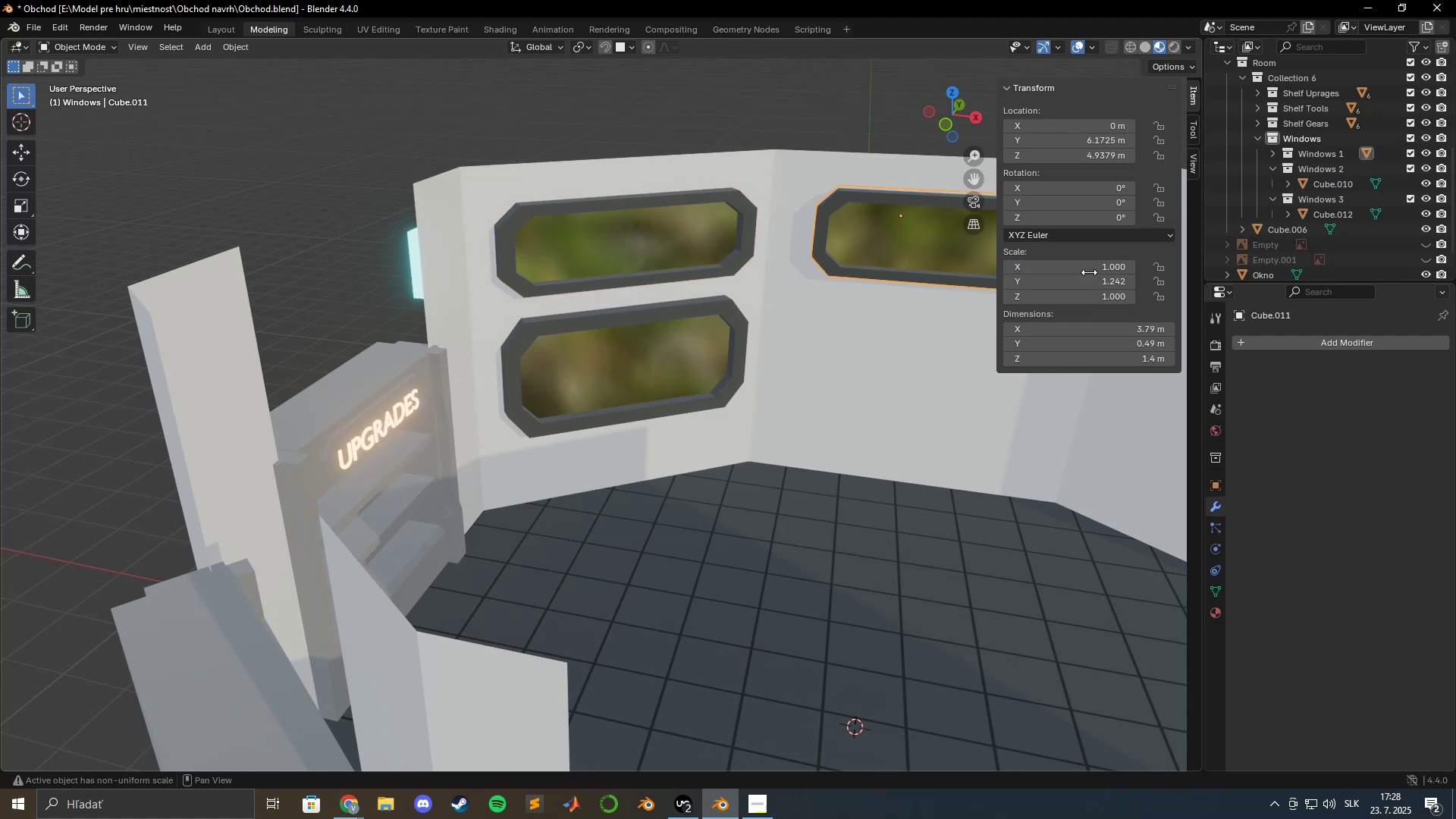 
key(Control+V)
 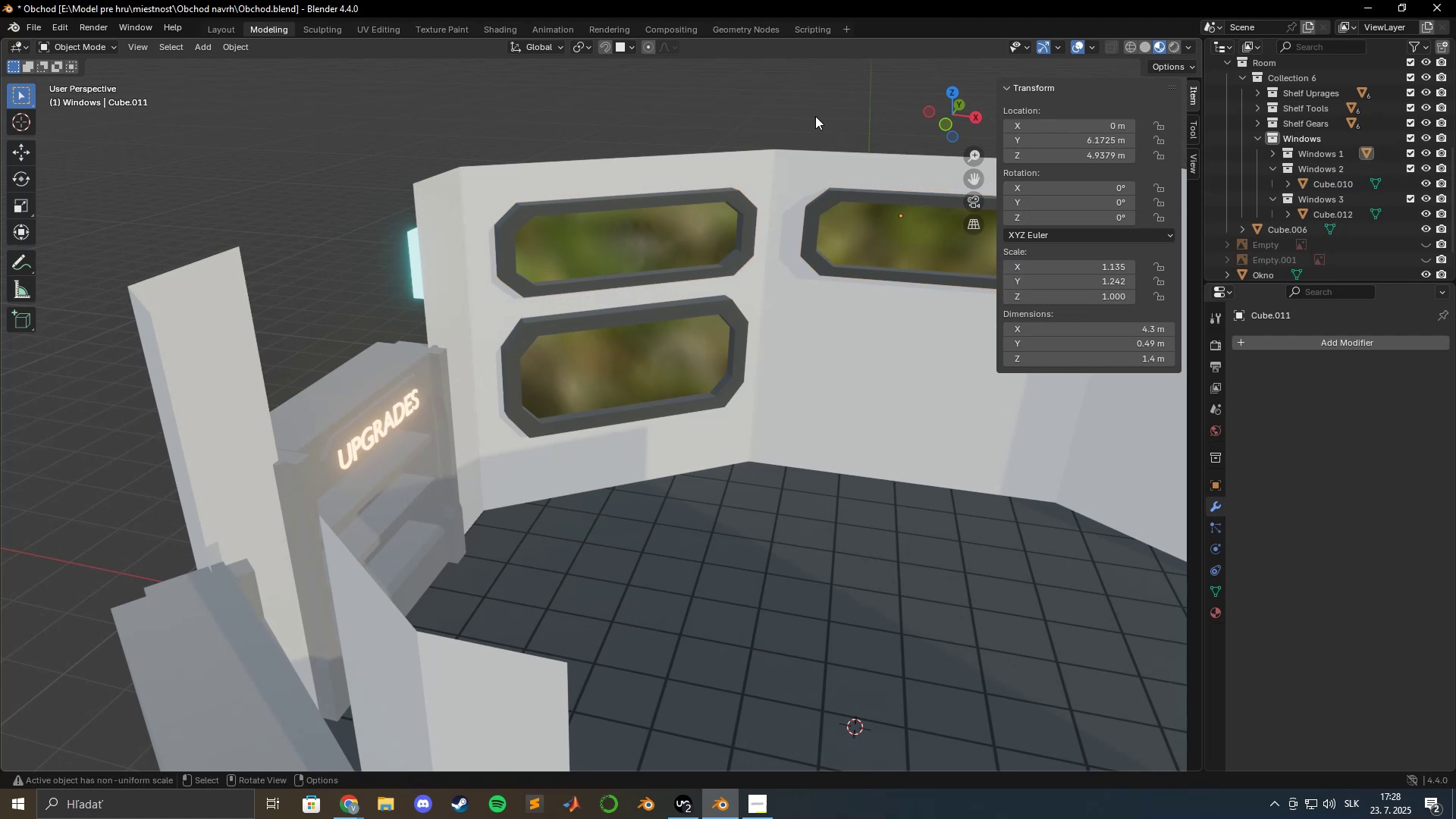 
hold_key(key=ShiftLeft, duration=0.54)
 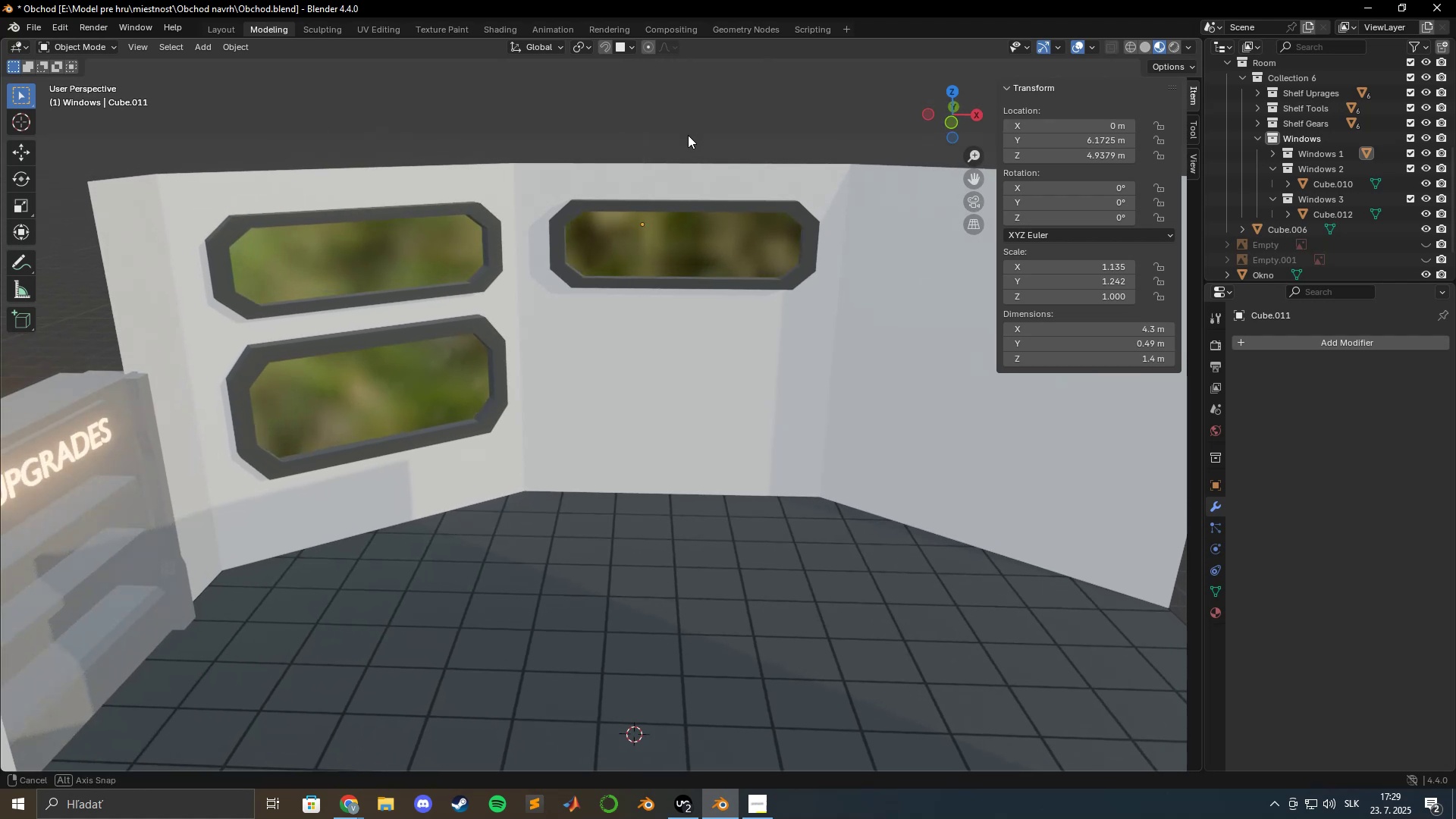 
left_click([664, 233])
 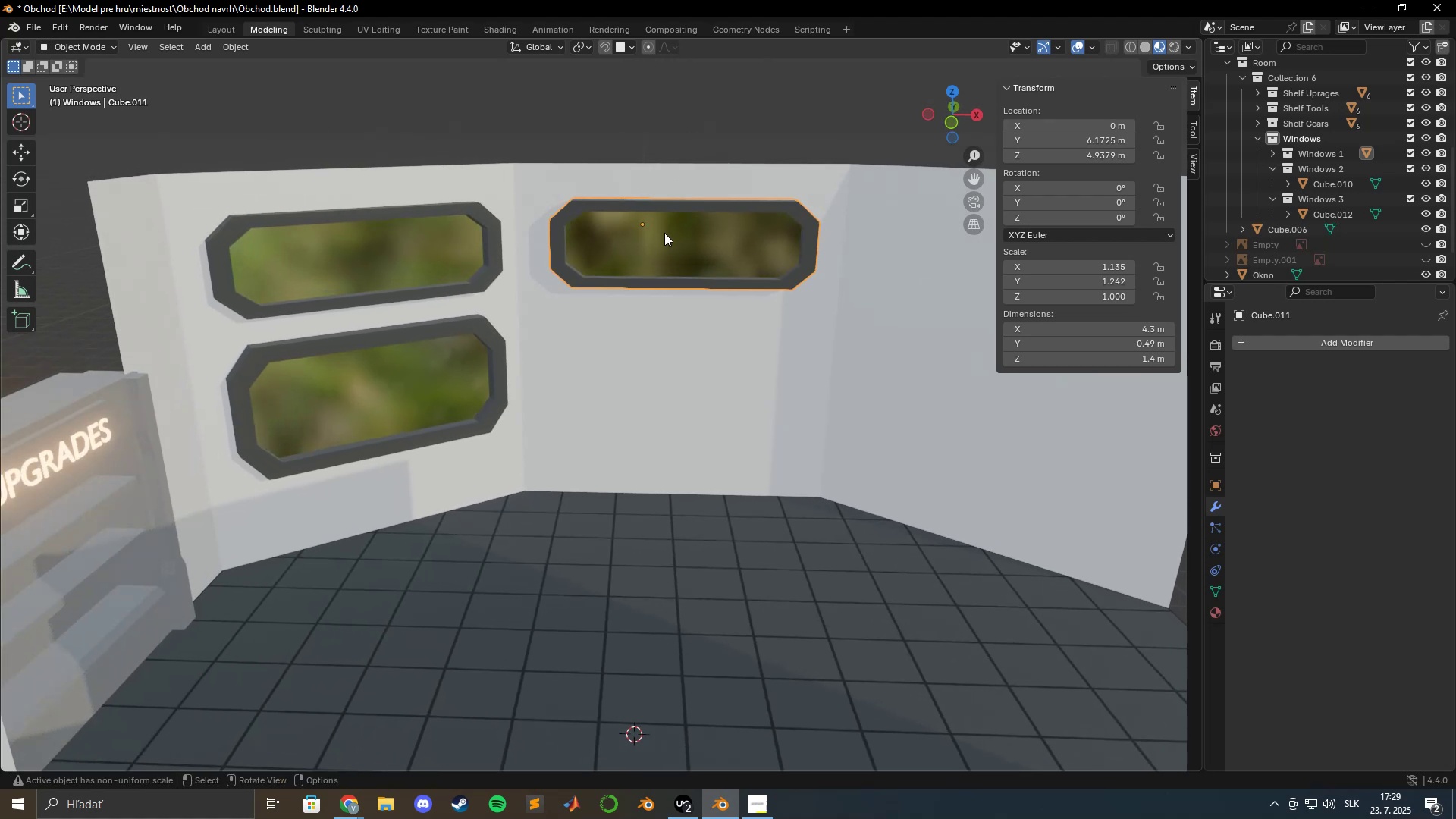 
type(gxyx)
 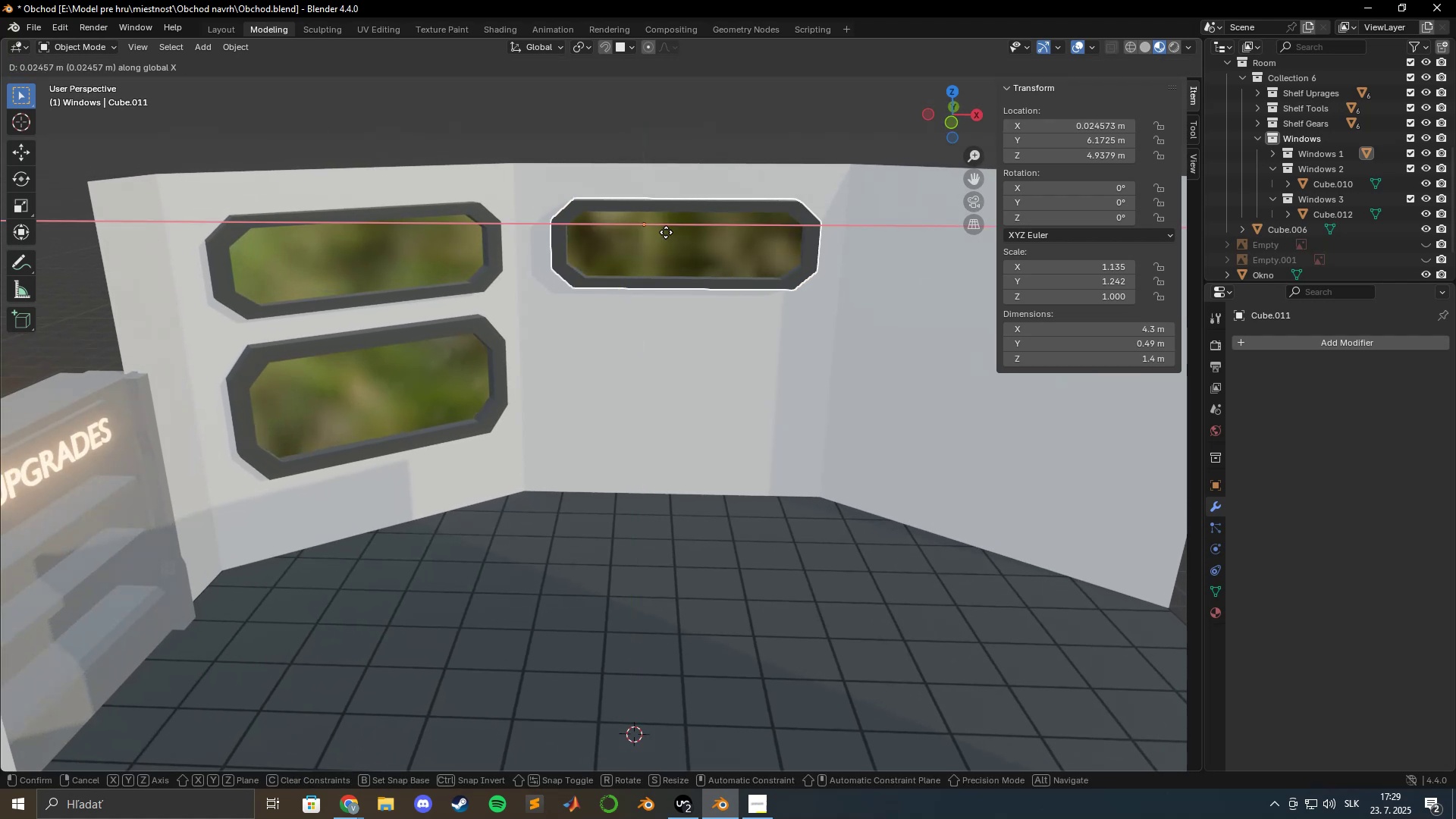 
hold_key(key=ShiftLeft, duration=1.5)
 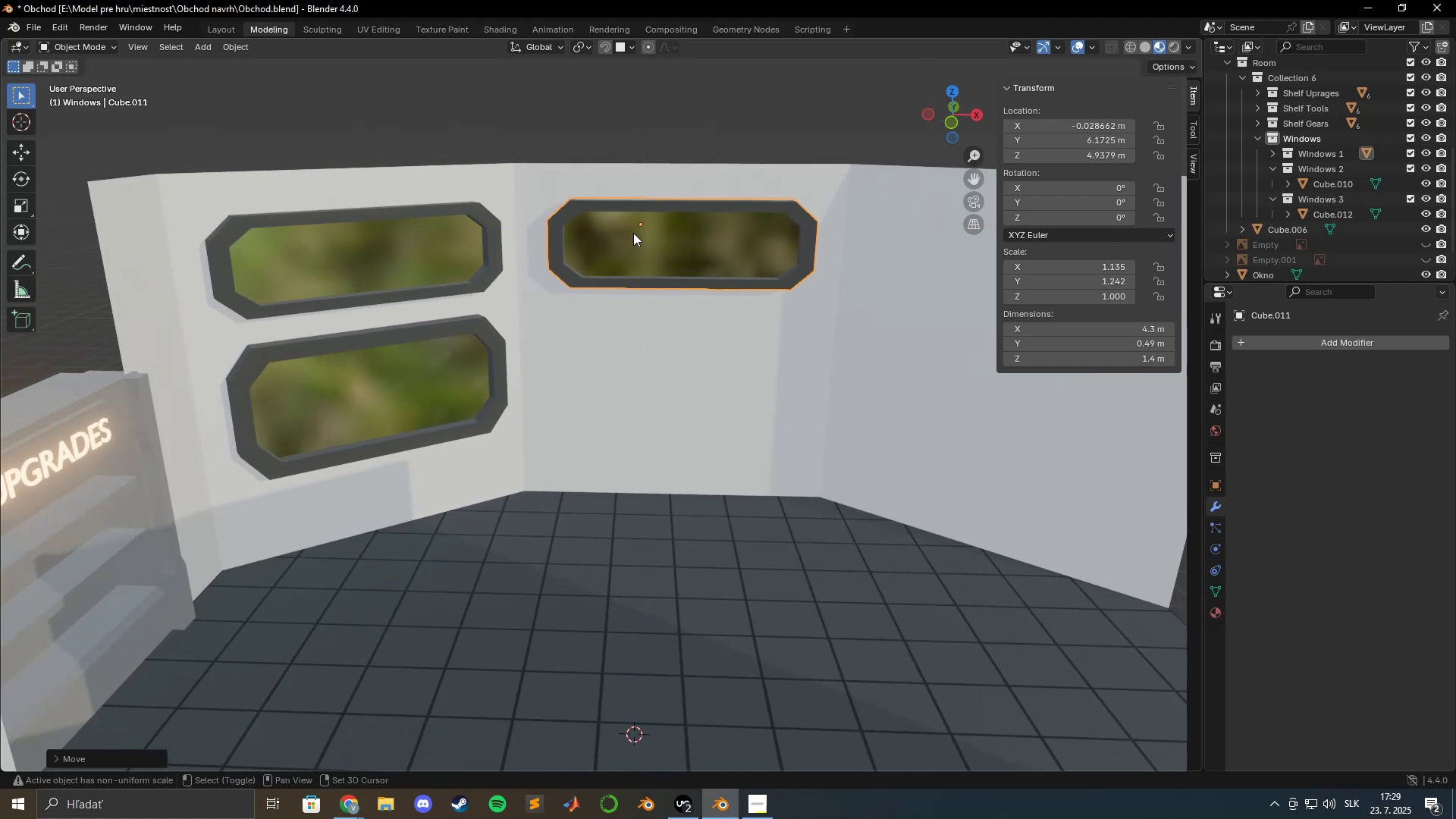 
hold_key(key=ShiftLeft, duration=0.59)
left_click([633, 233])
 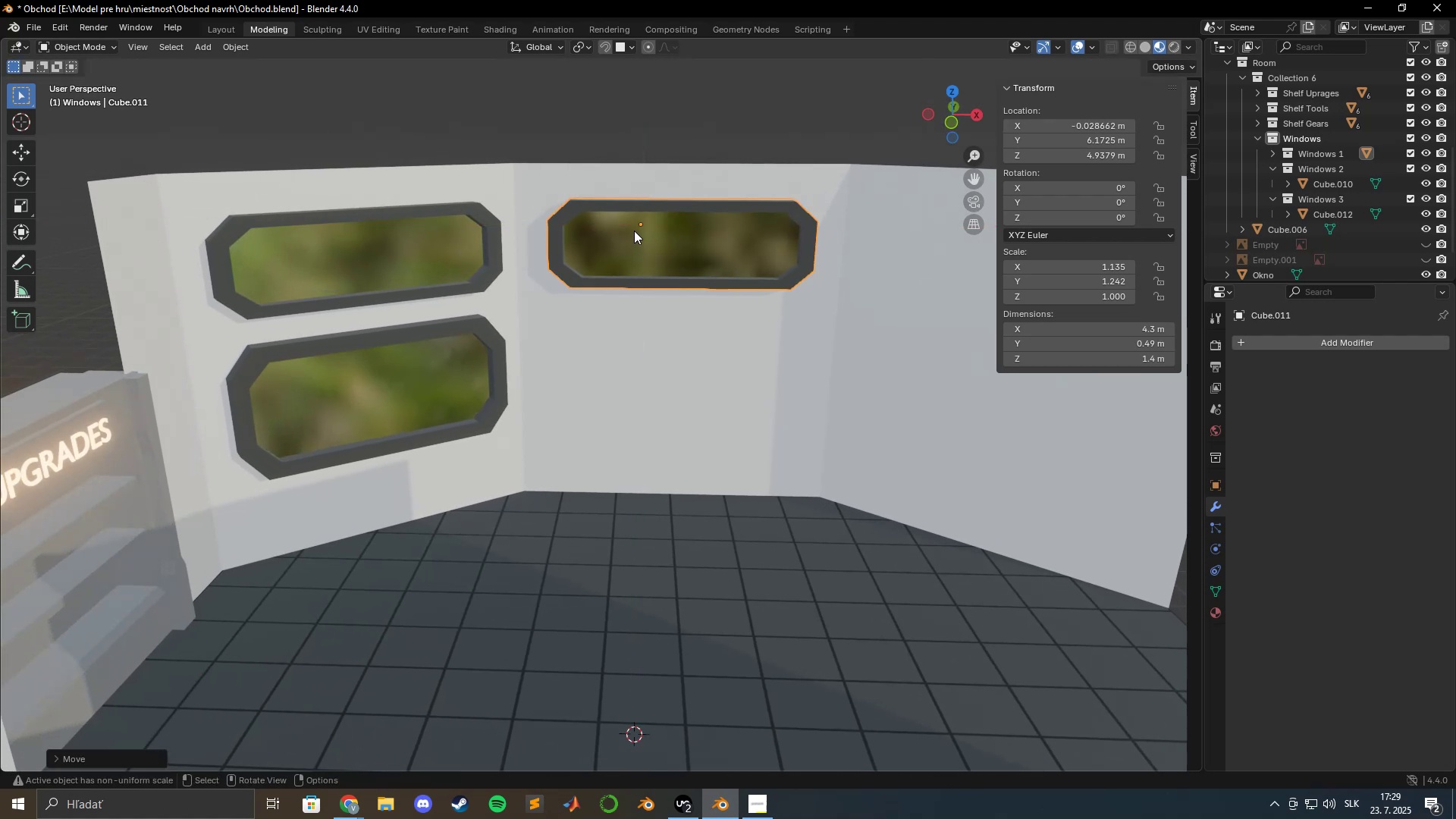 
scroll: coordinate [634, 231], scroll_direction: down, amount: 3.0
 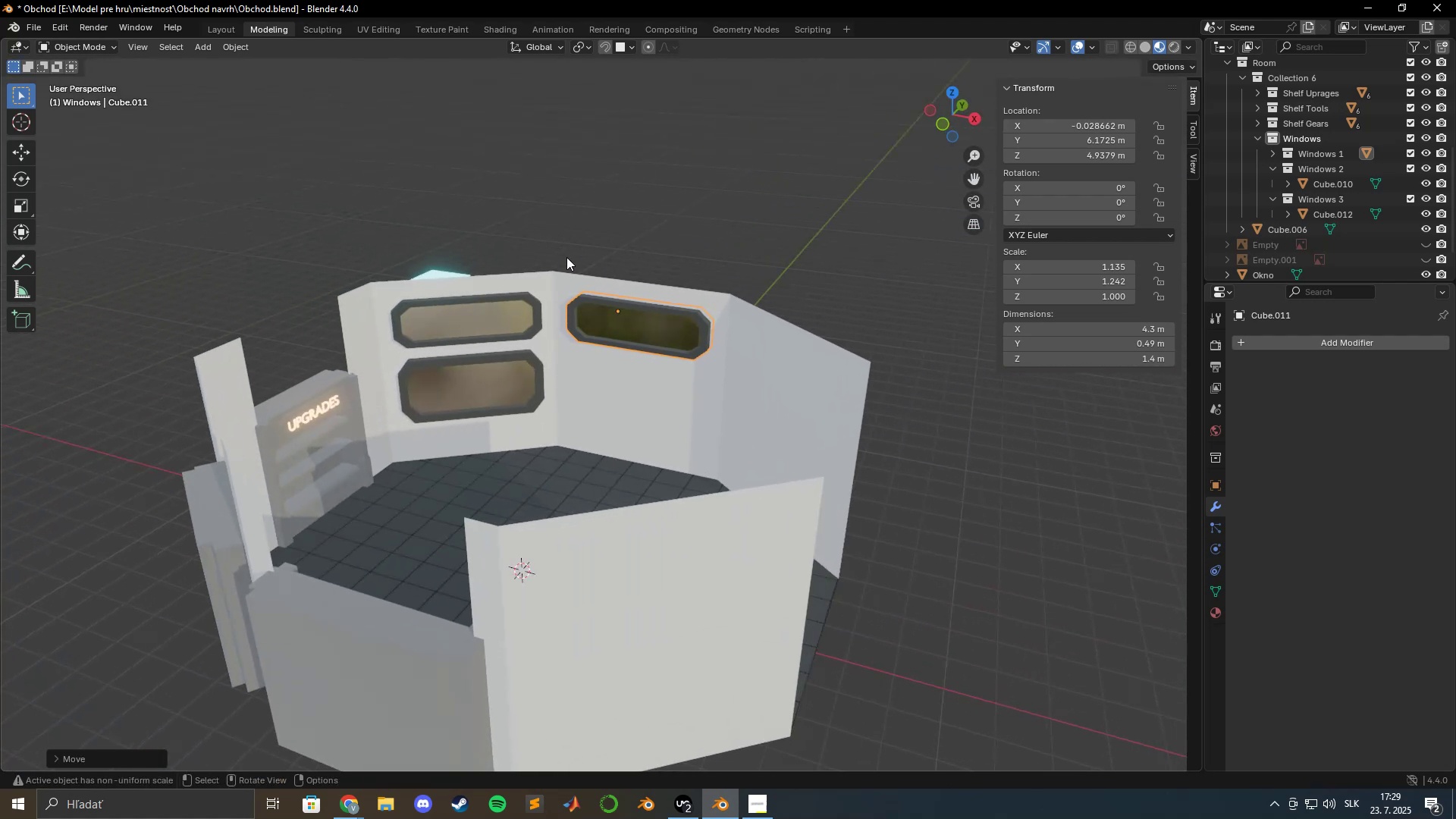 
hold_key(key=ShiftLeft, duration=0.53)
 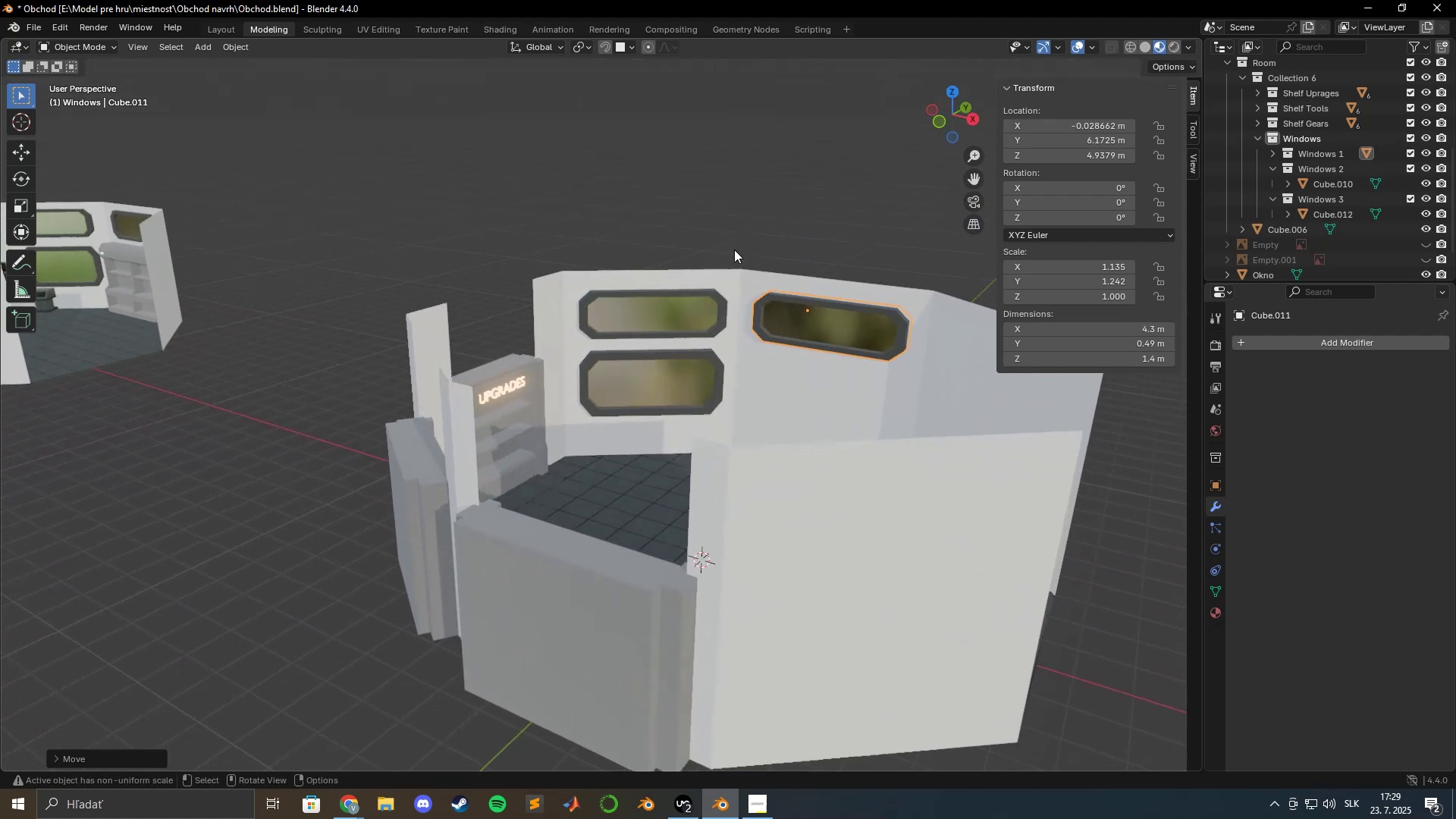 
scroll: coordinate [706, 299], scroll_direction: up, amount: 6.0
 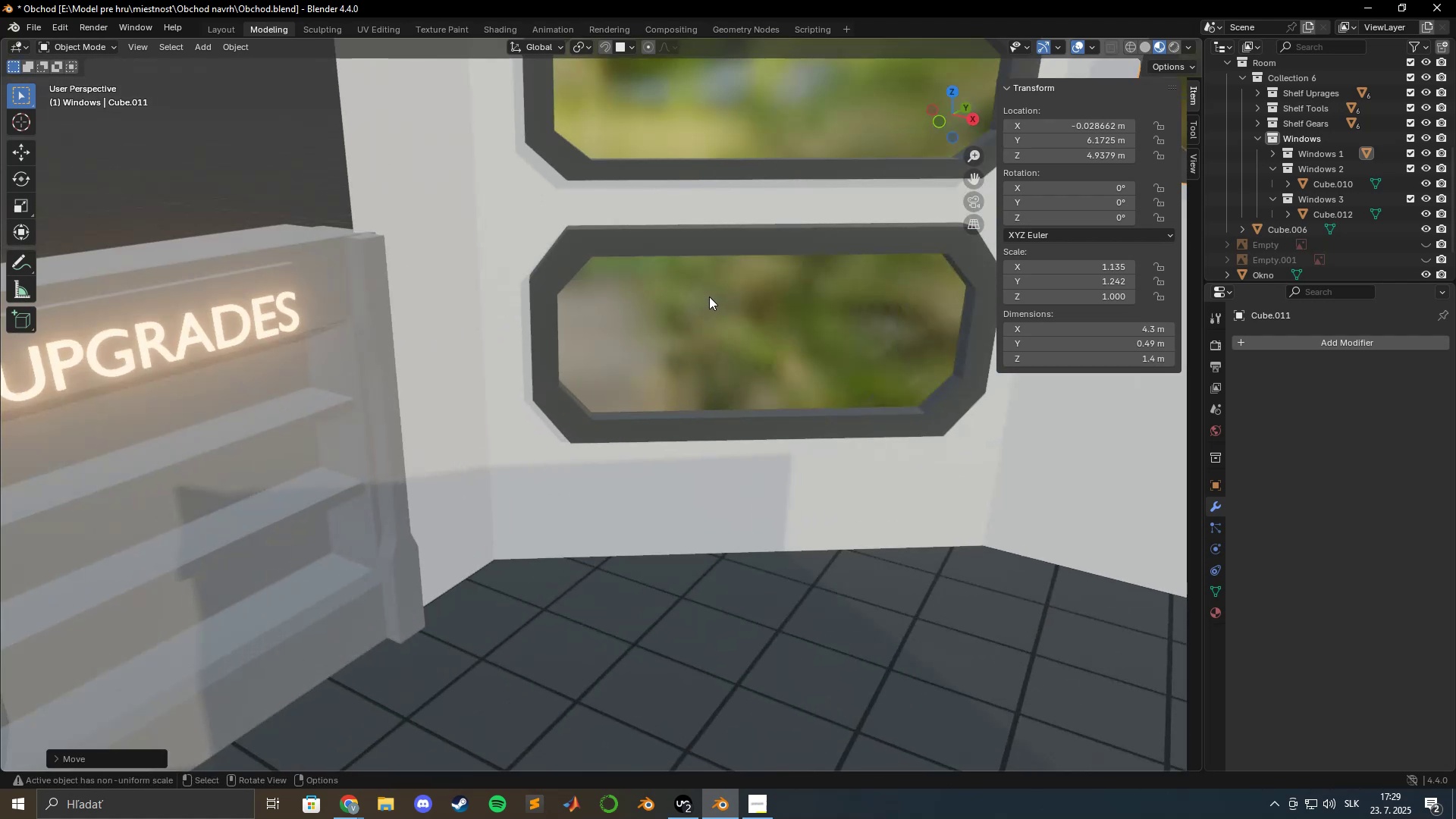 
hold_key(key=ShiftLeft, duration=0.64)
 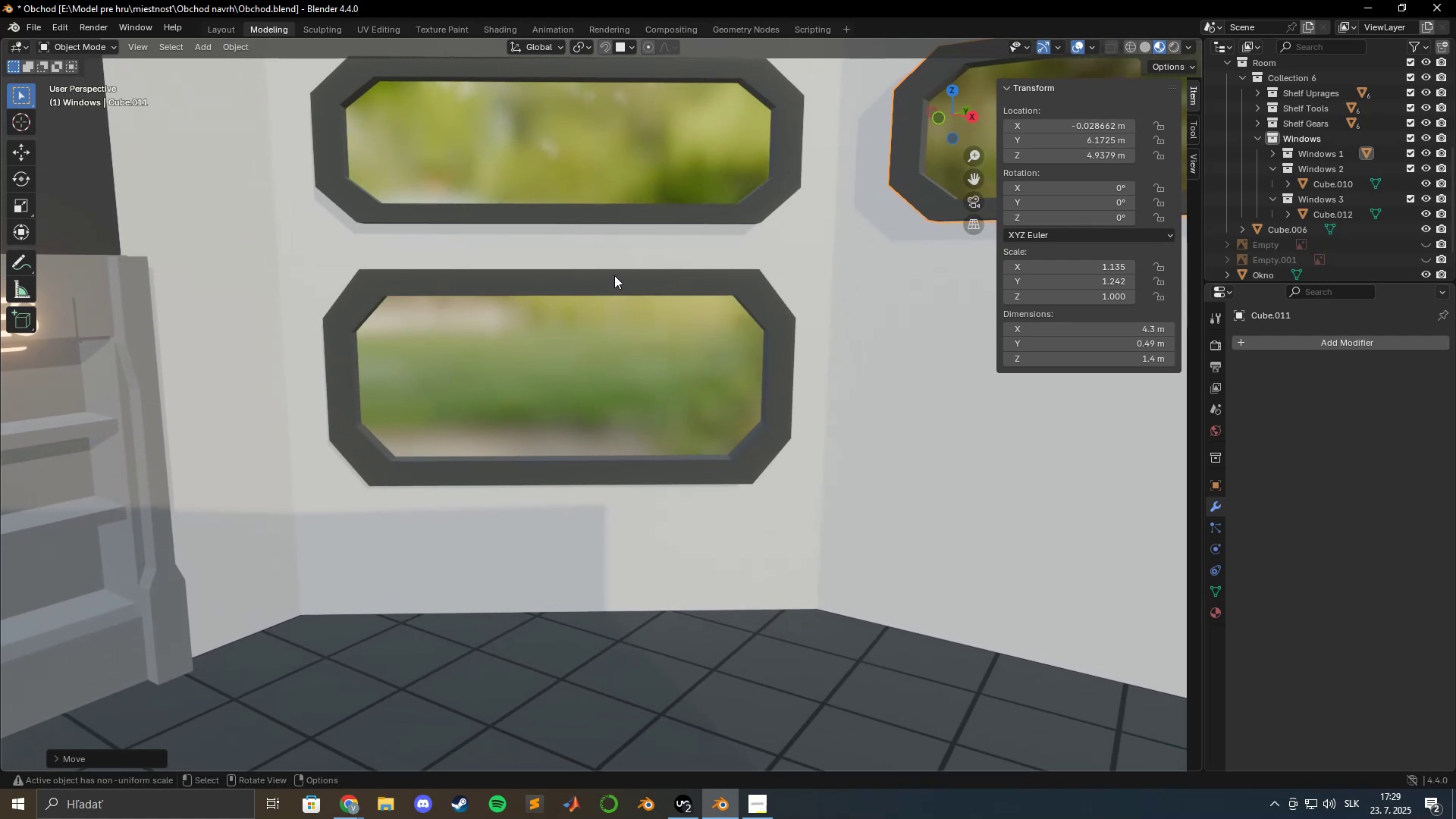 
scroll: coordinate [597, 263], scroll_direction: down, amount: 2.0
 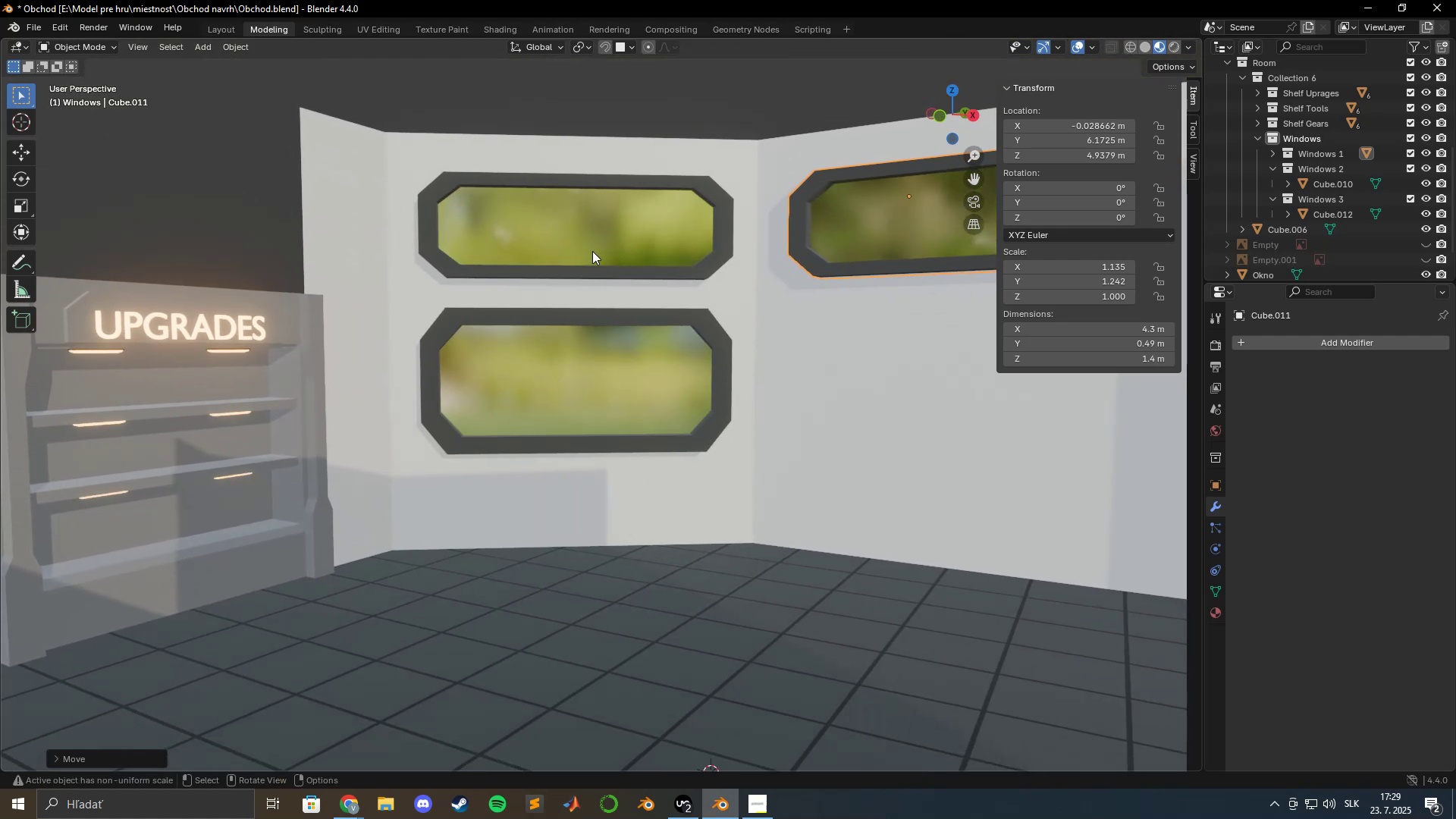 
left_click([552, 226])
 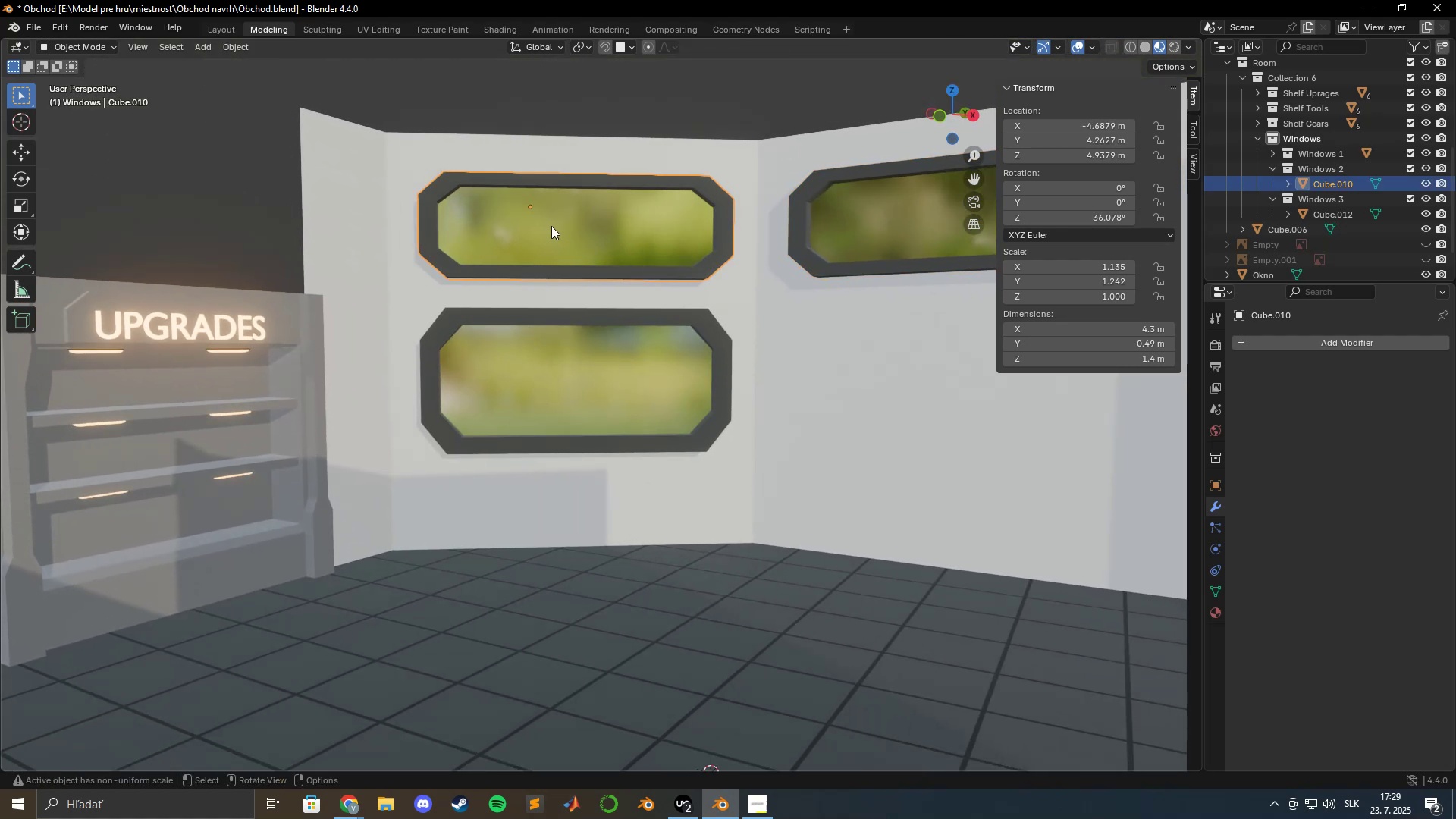 
type(gxyx)
key(Escape)
 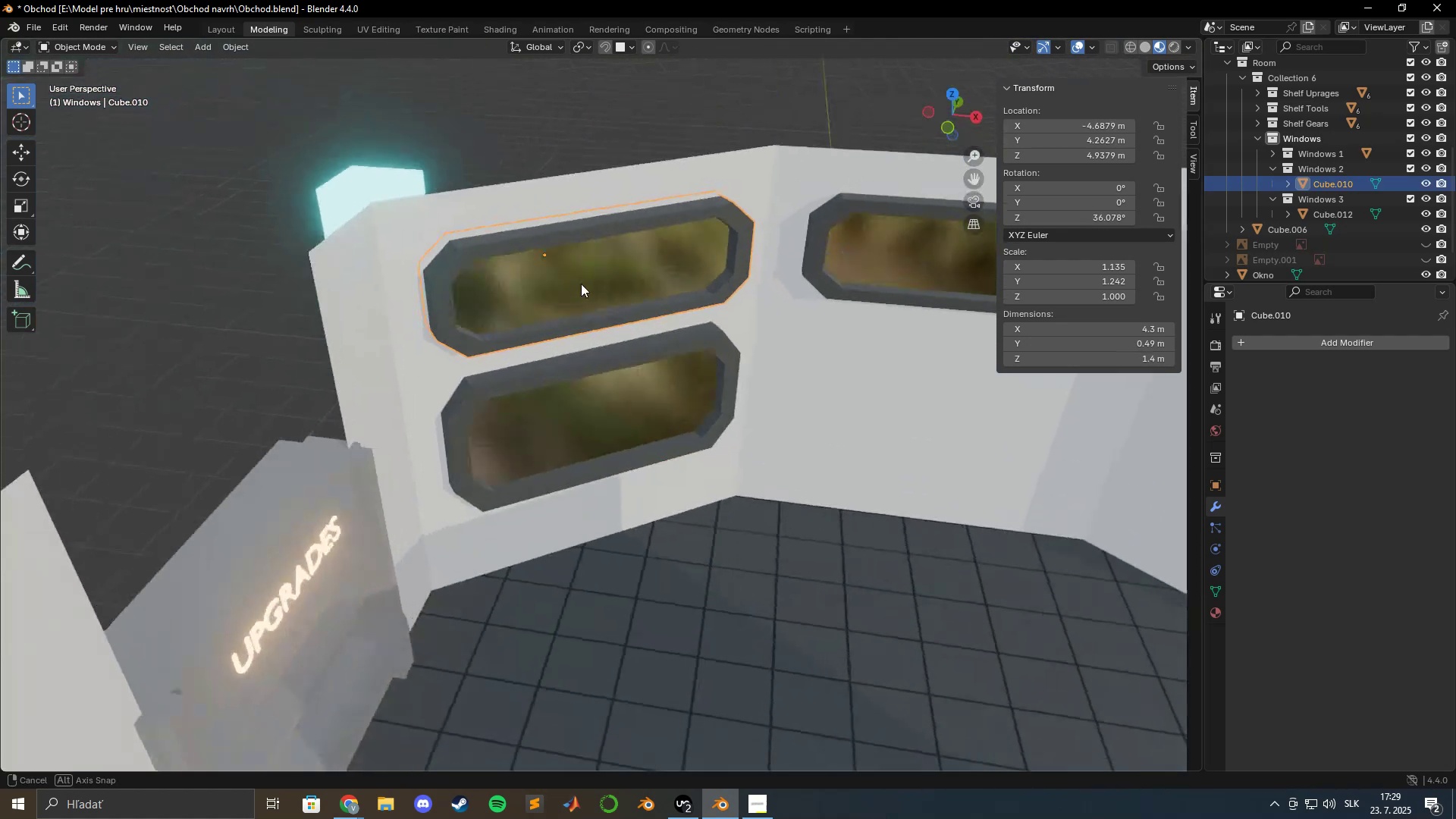 
scroll: coordinate [557, 331], scroll_direction: up, amount: 3.0
 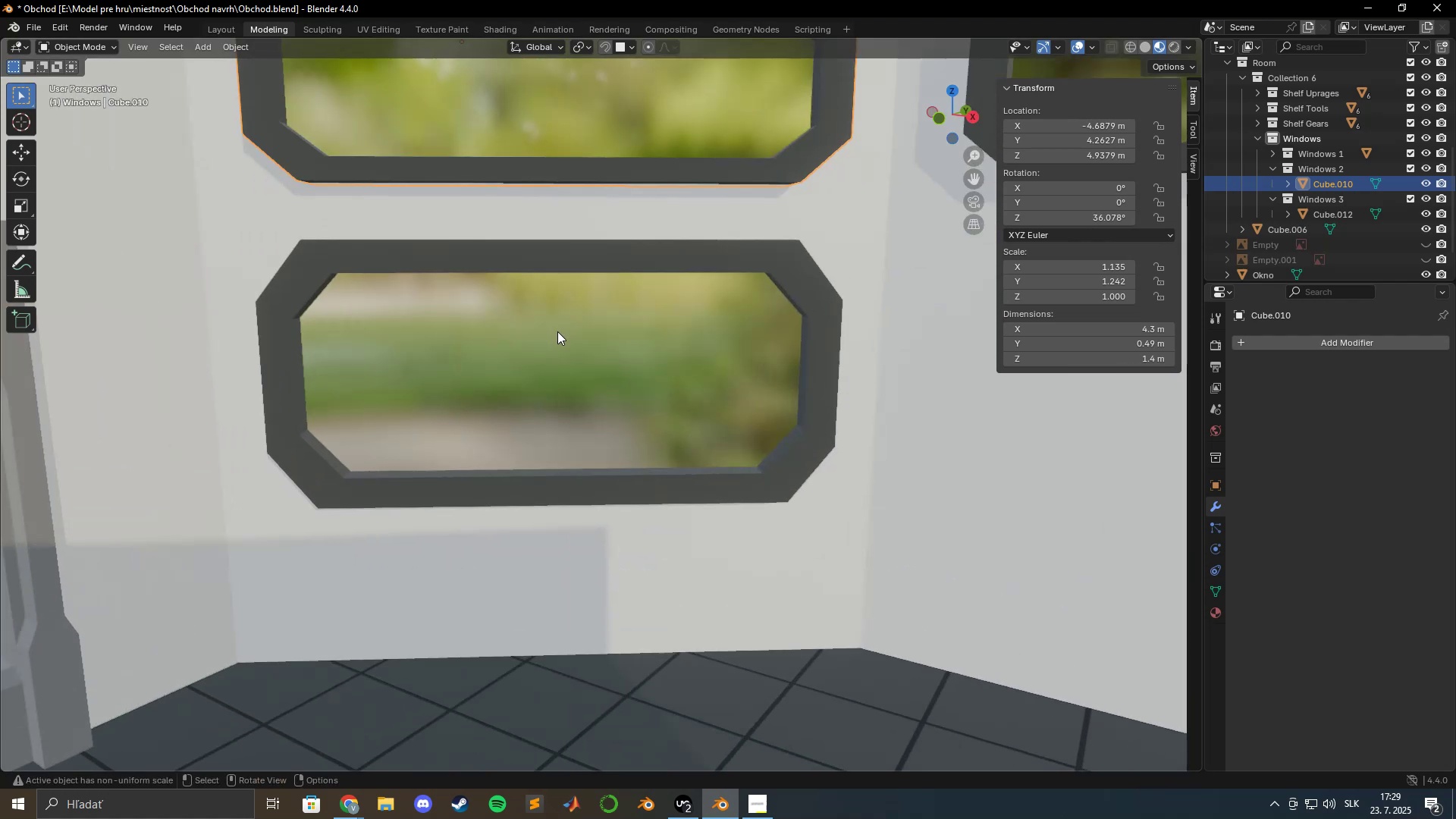 
key(Shift+ShiftLeft)
 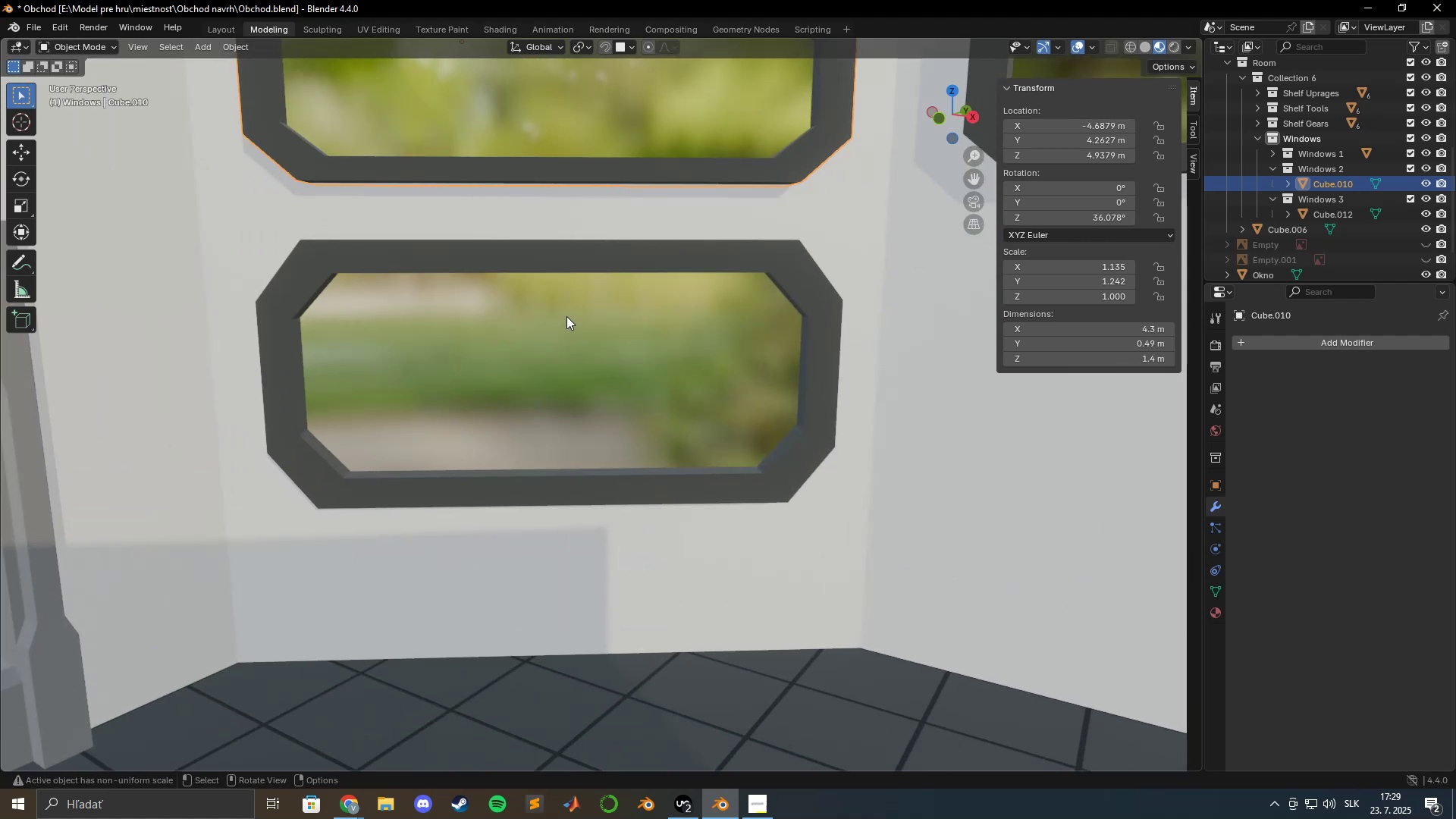 
scroll: coordinate [566, 311], scroll_direction: down, amount: 2.0
 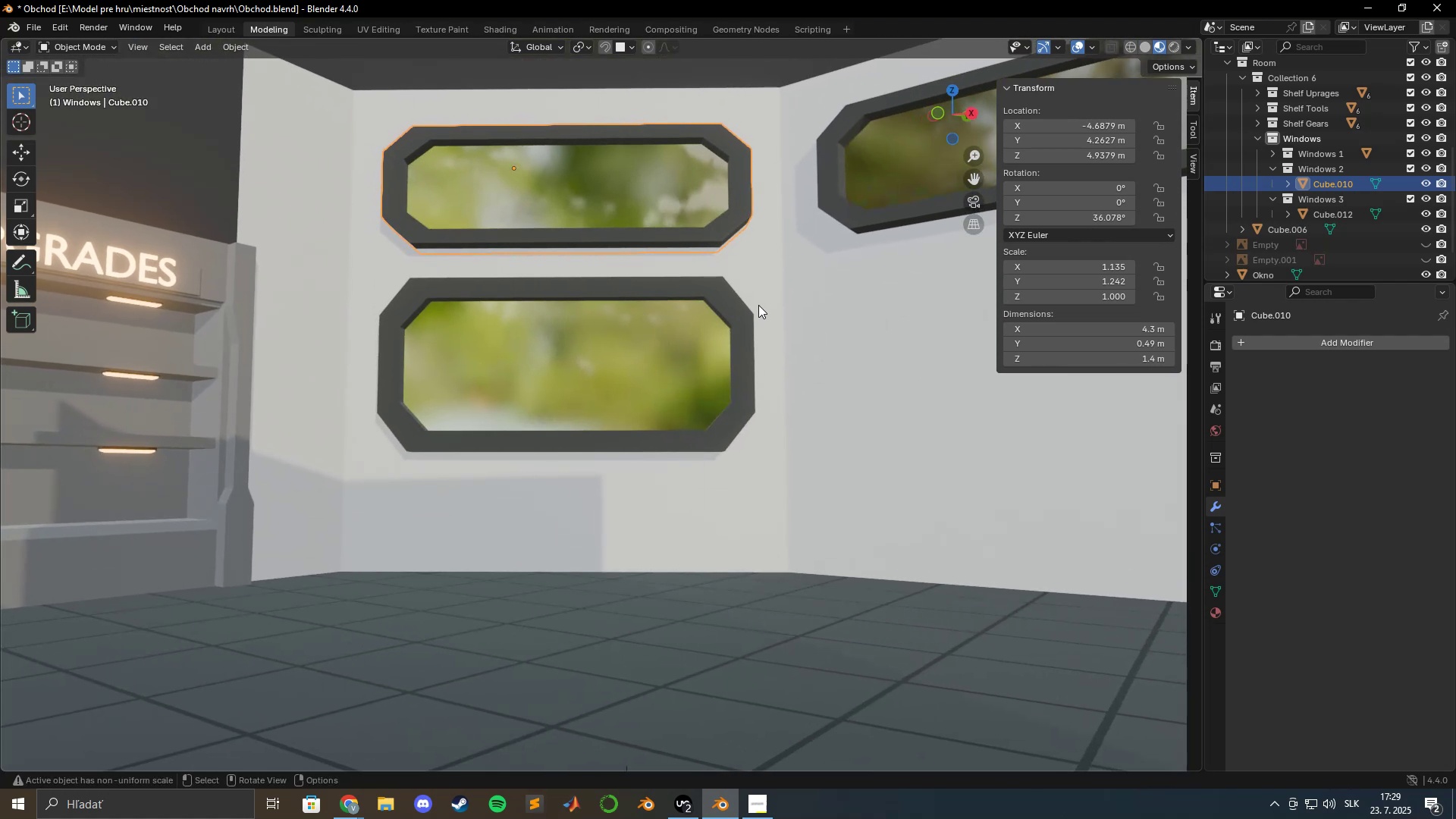 
key(Tab)
 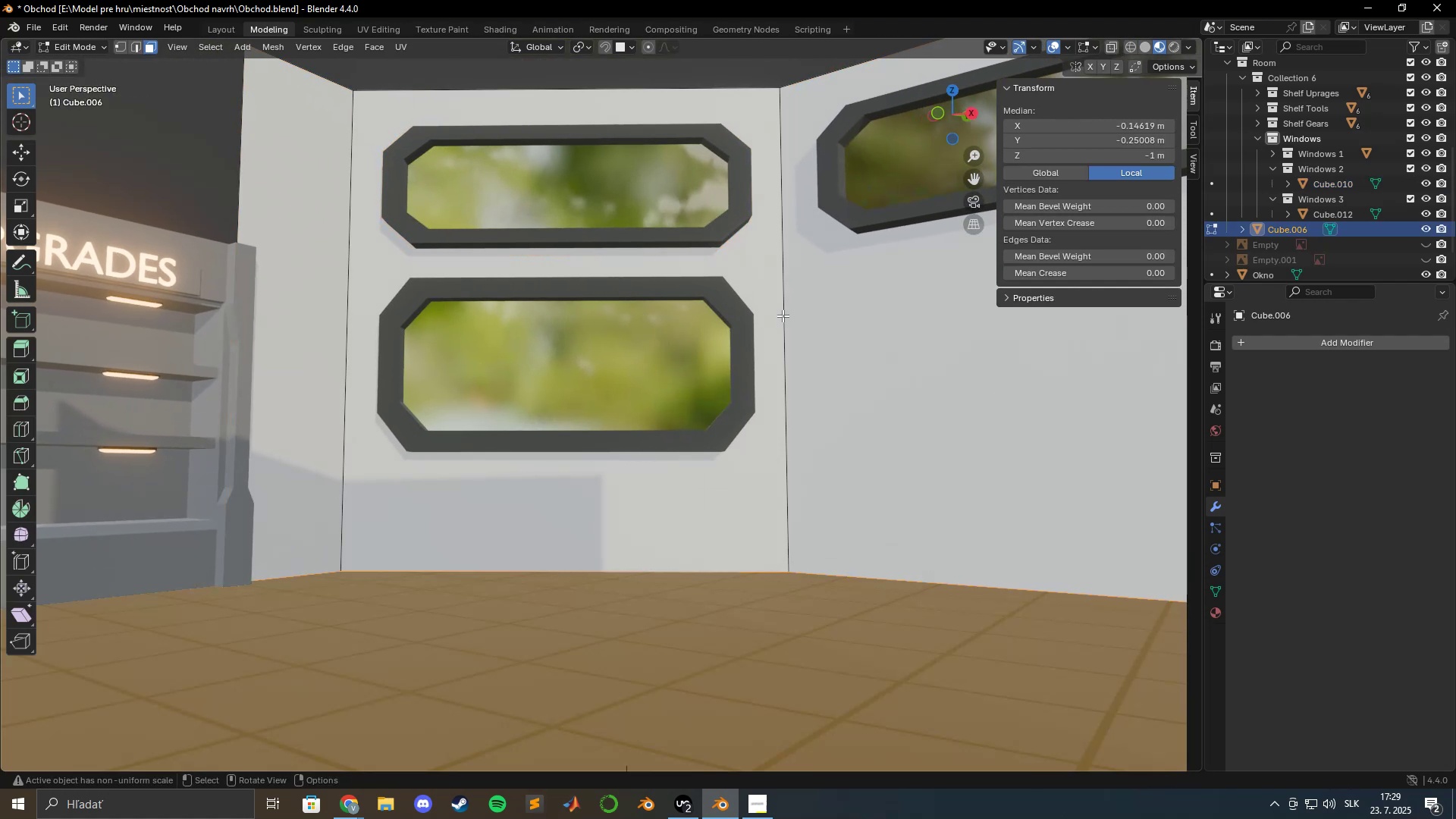 
key(Shift+ShiftLeft)
 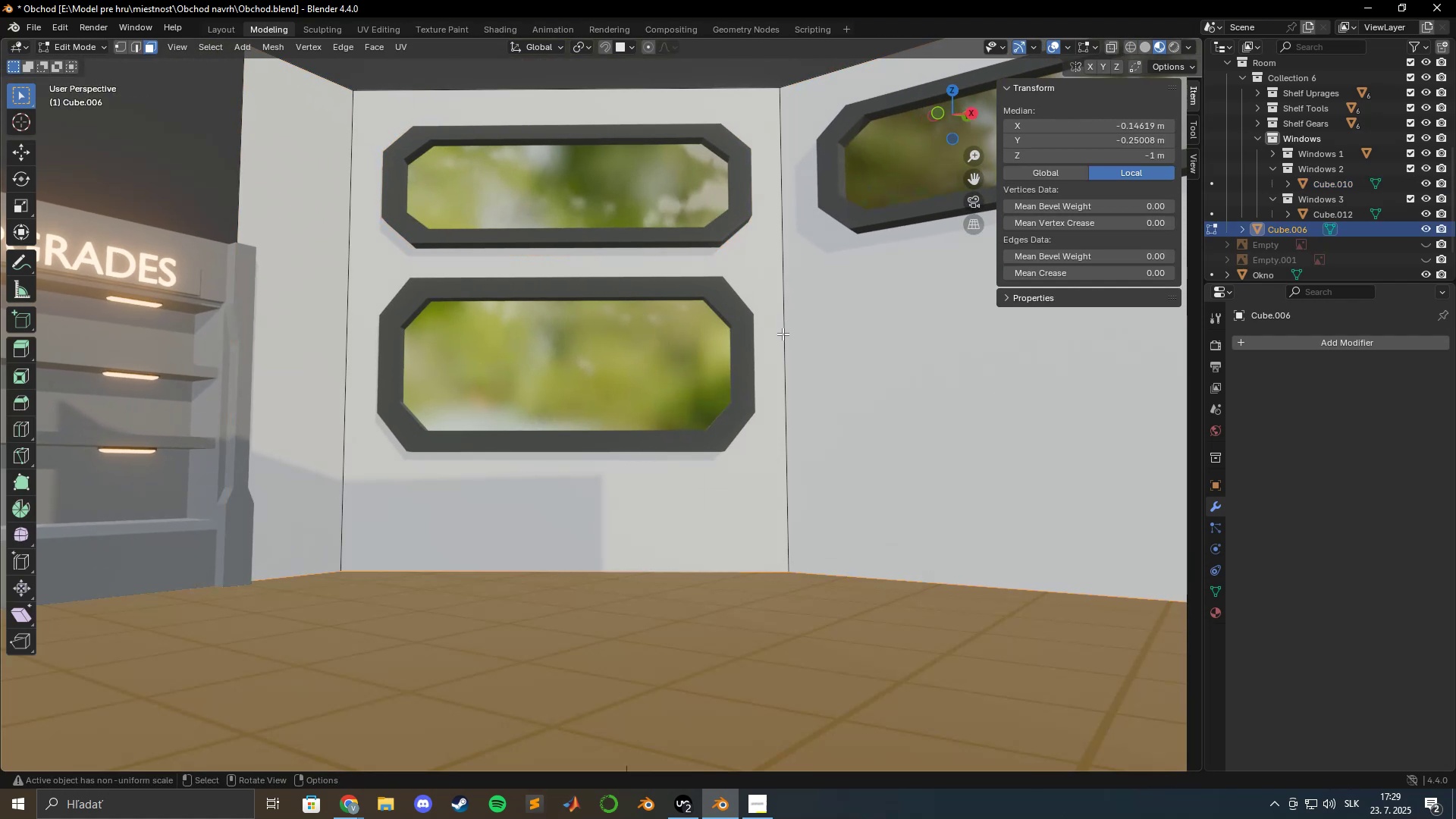 
hold_key(key=ShiftLeft, duration=0.66)
 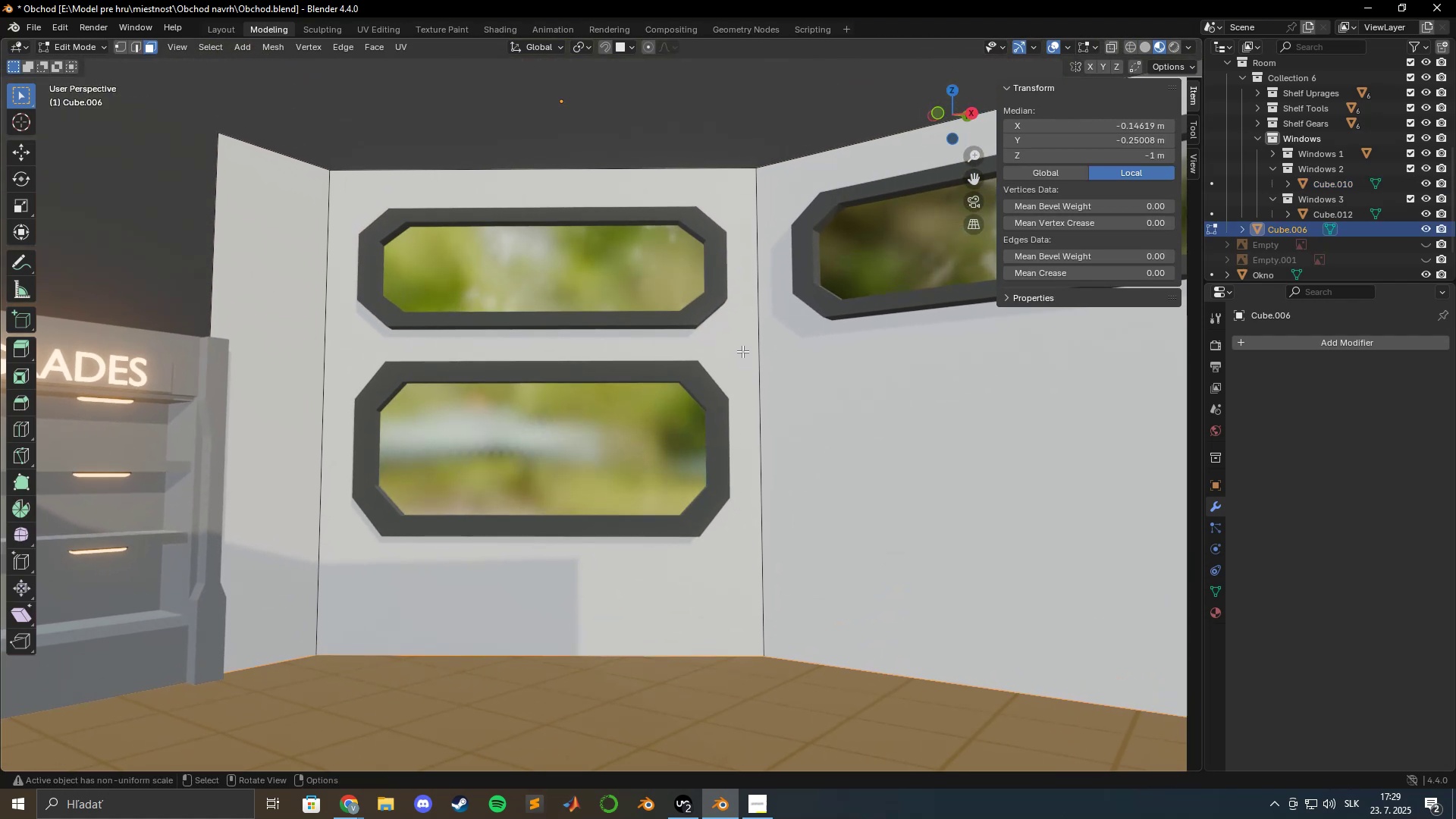 
left_click([742, 350])
 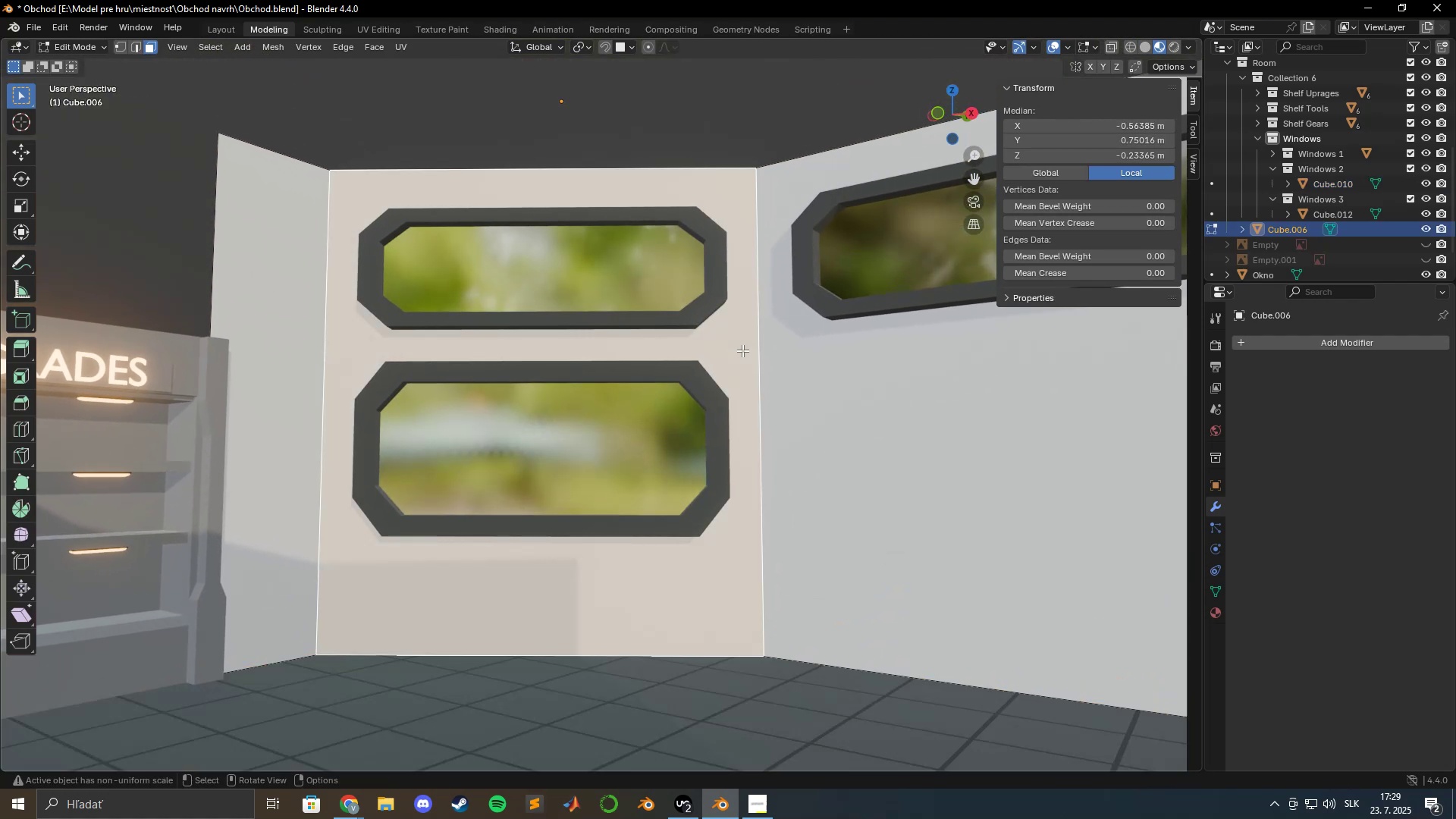 
key(Control+R)
 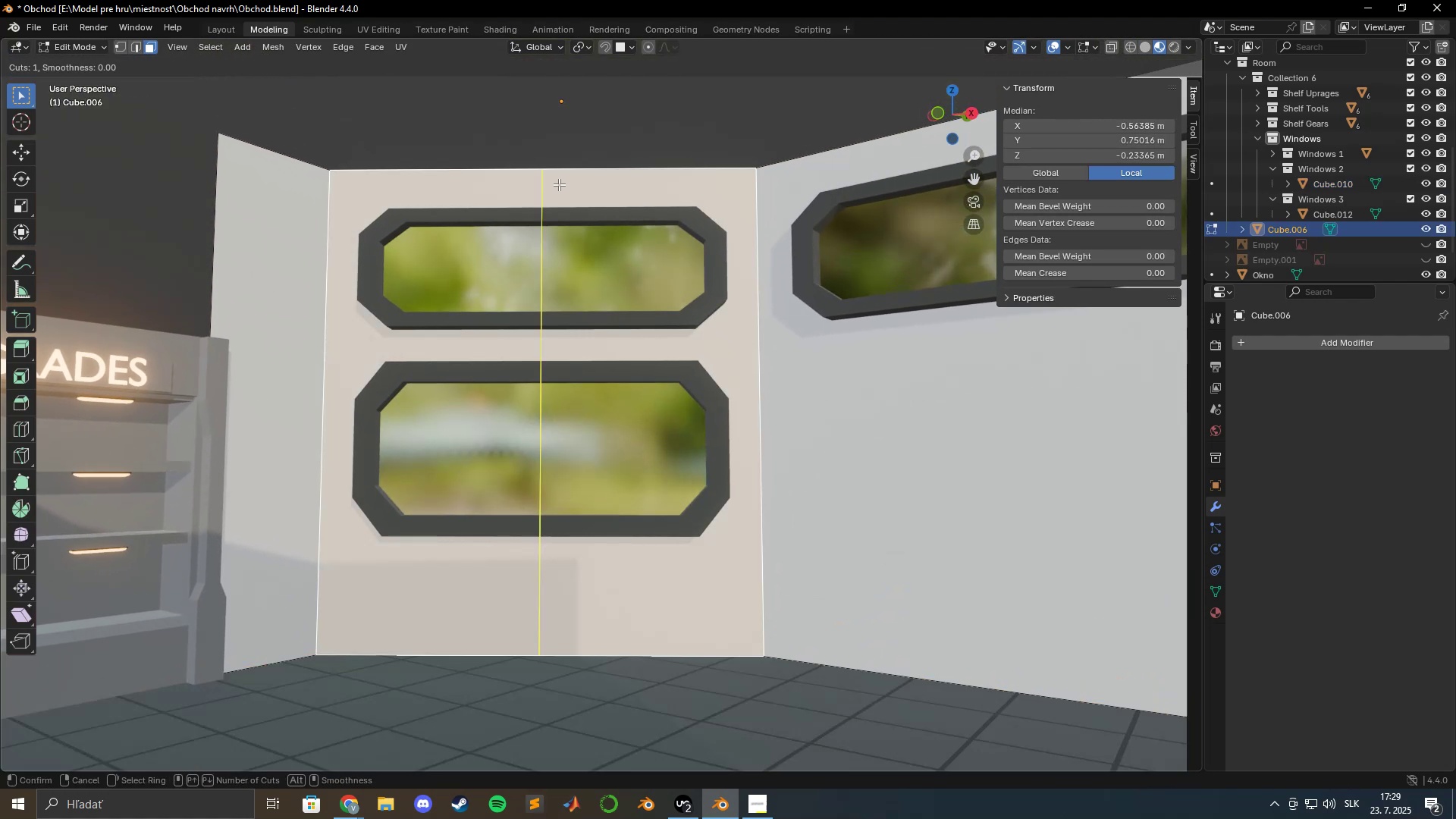 
key(Escape)
 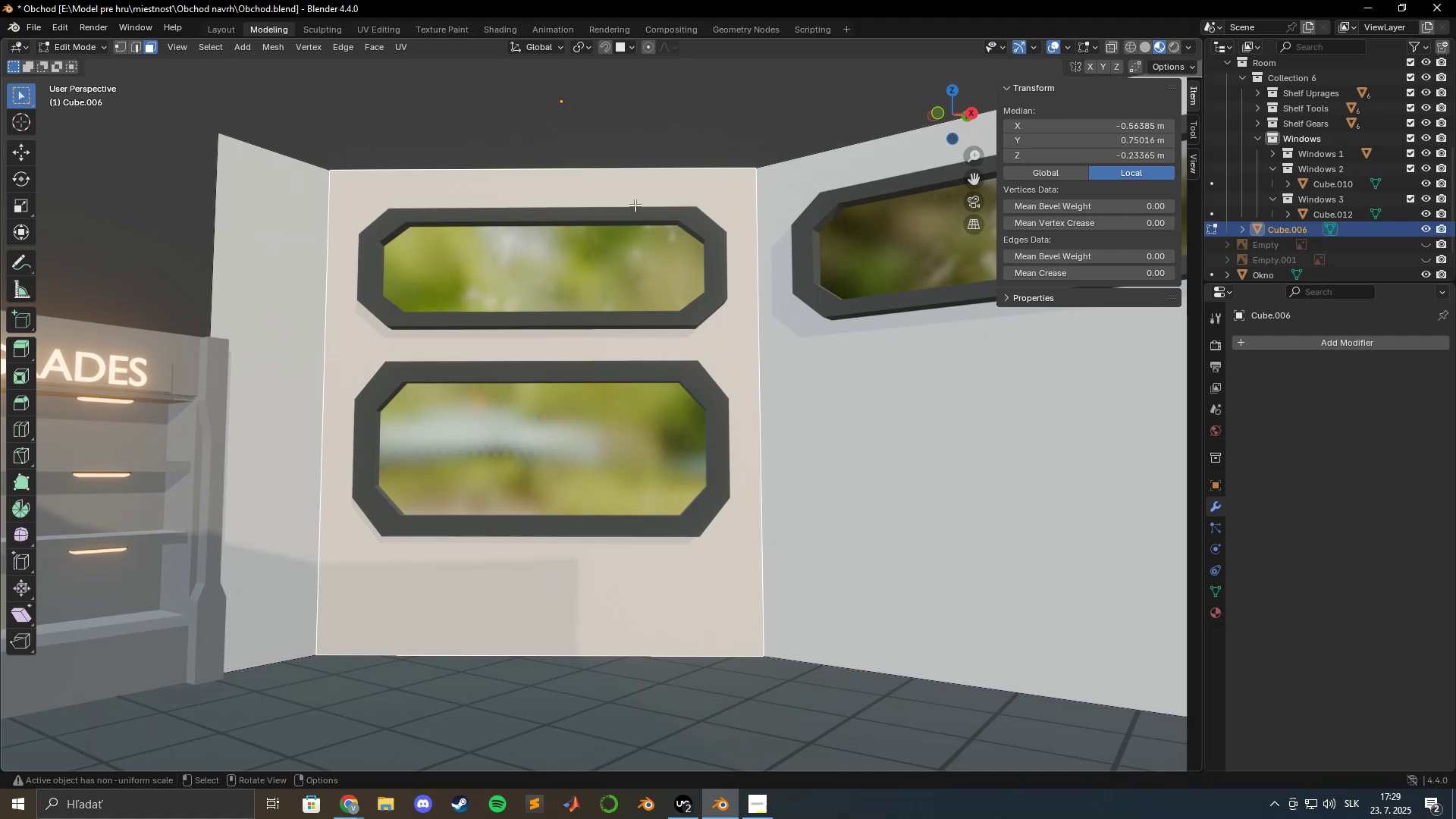 
hold_key(key=ShiftLeft, duration=0.58)
 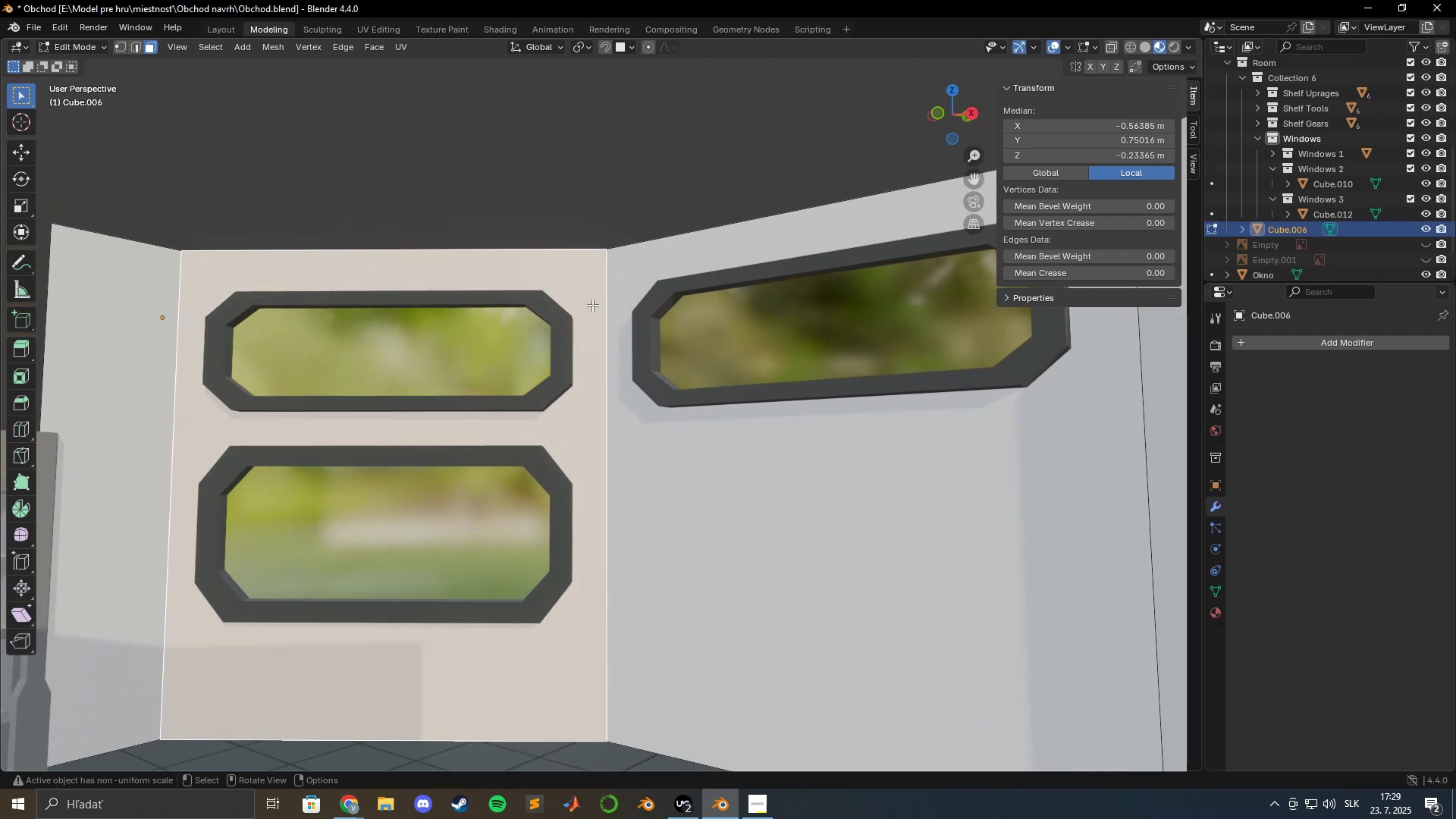 
scroll: coordinate [598, 304], scroll_direction: up, amount: 5.0
 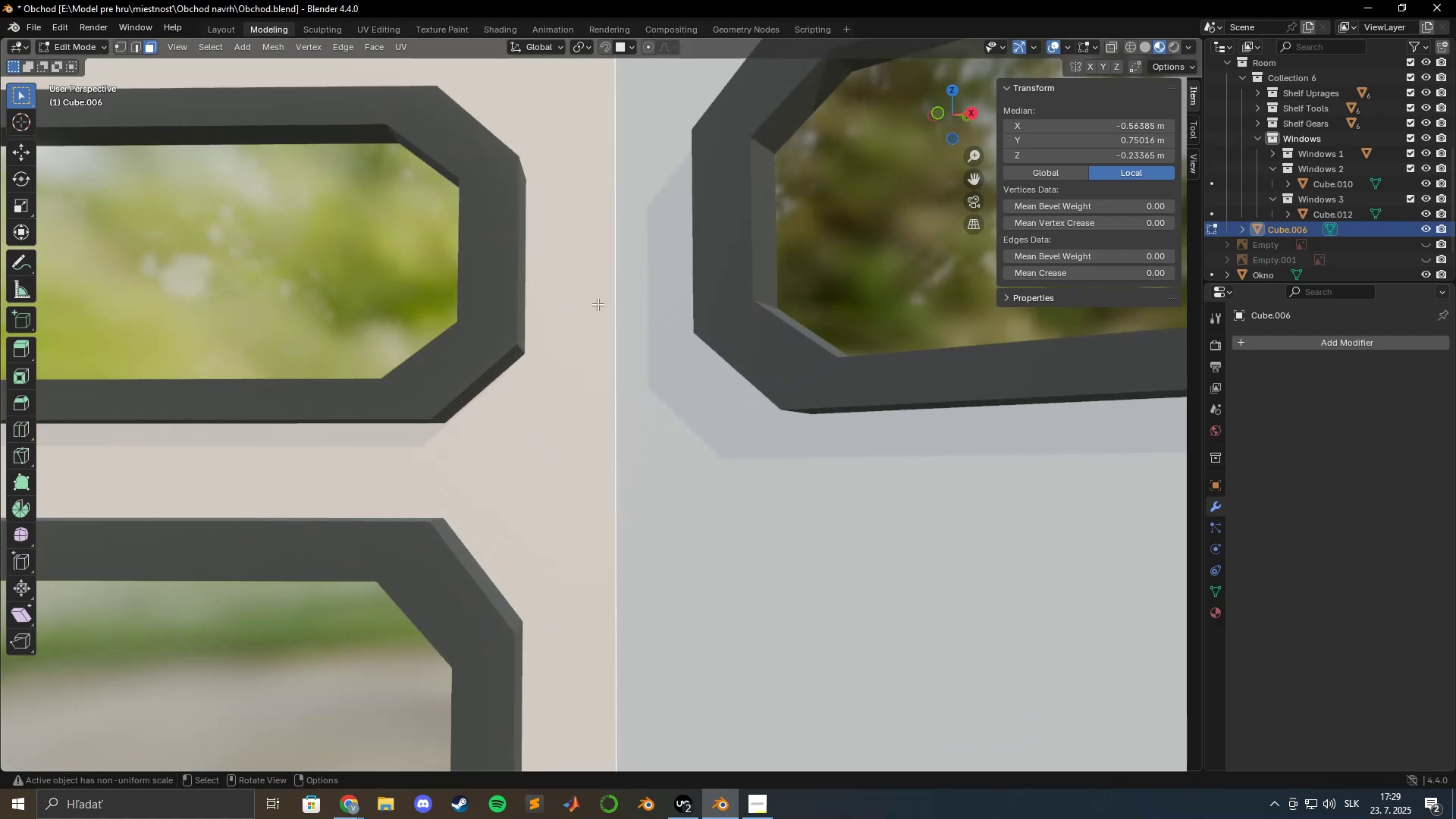 
hold_key(key=ShiftLeft, duration=0.66)
 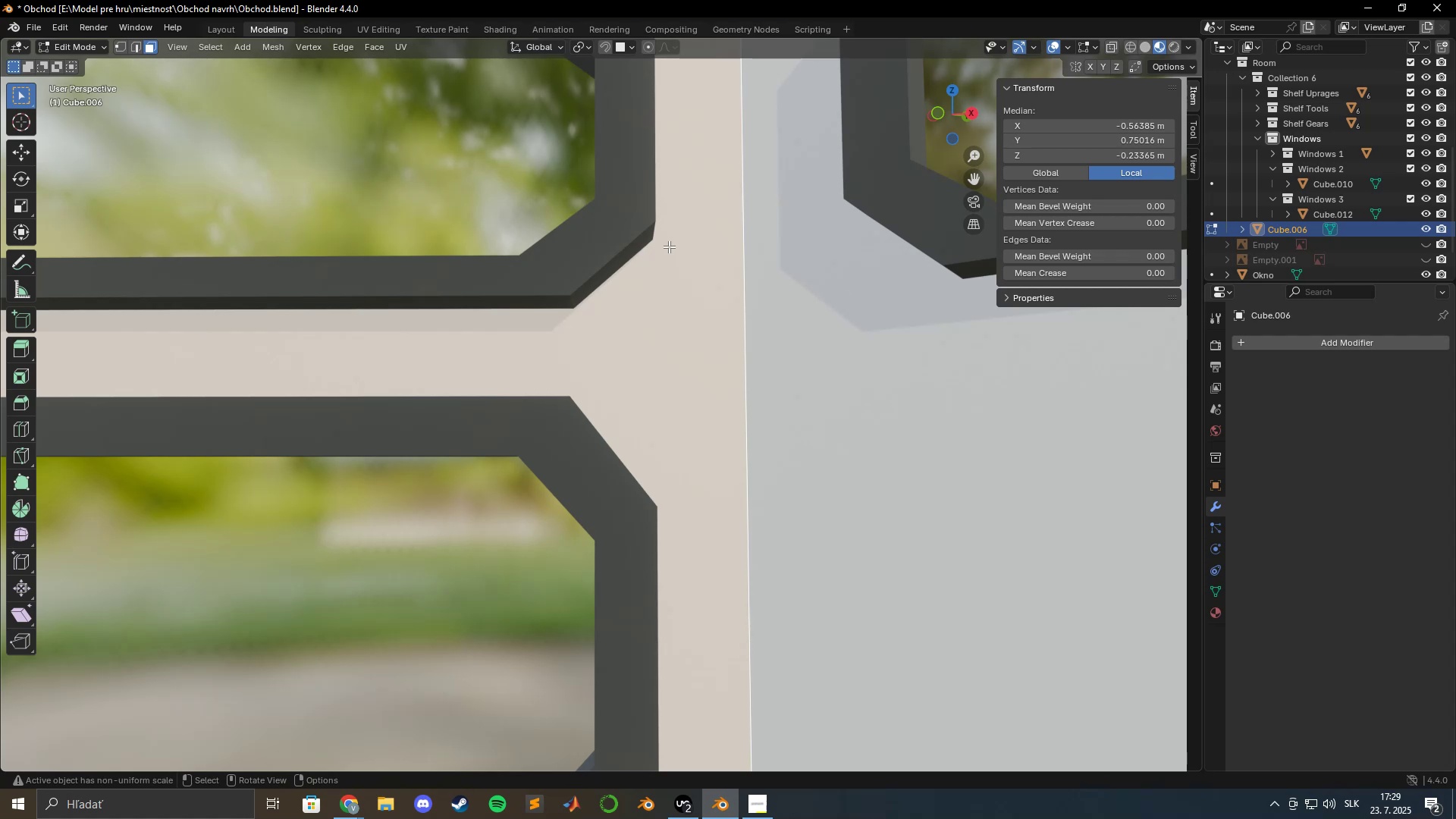 
wait(21.66)
 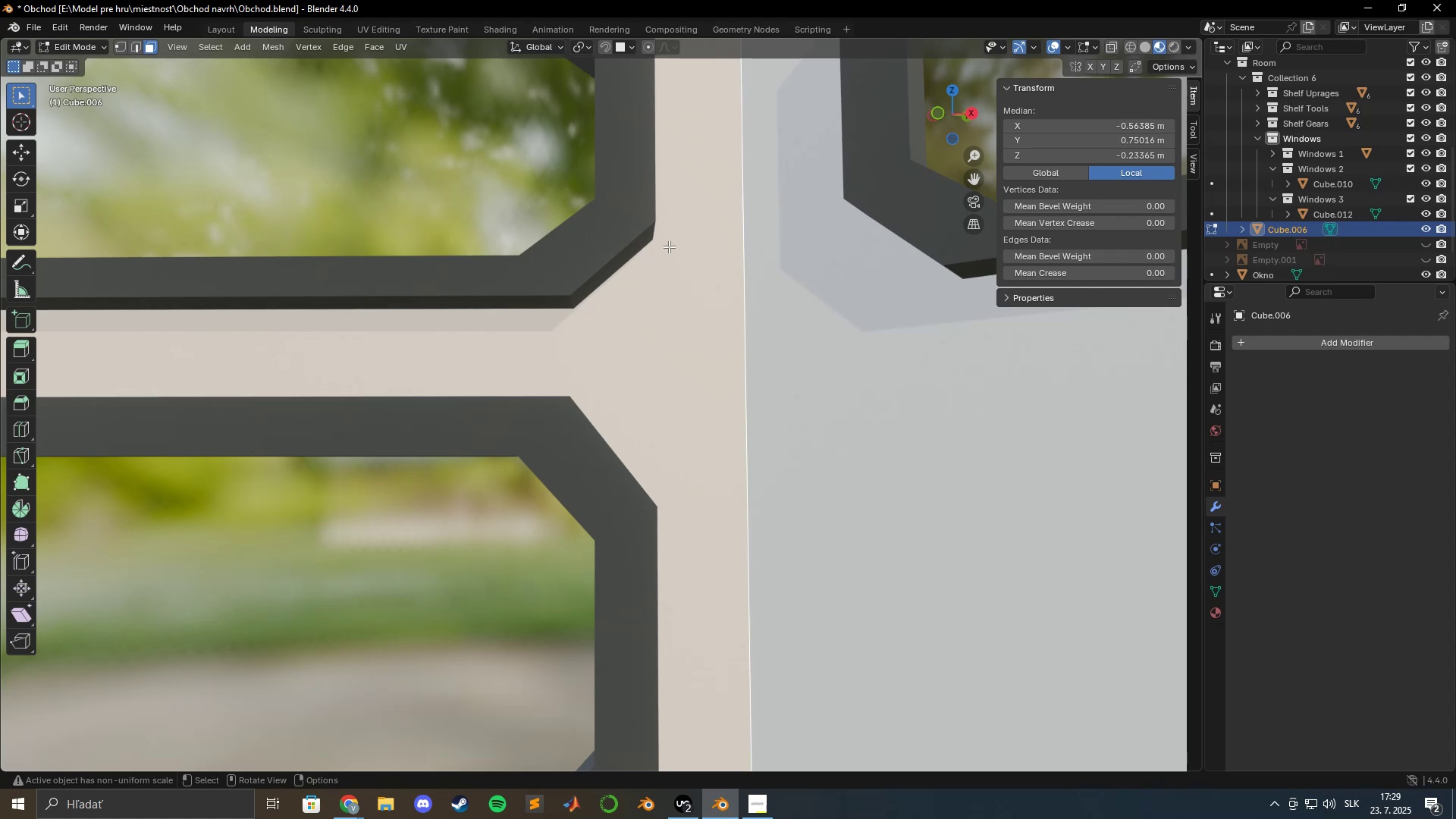 
scroll: coordinate [615, 242], scroll_direction: down, amount: 3.0
 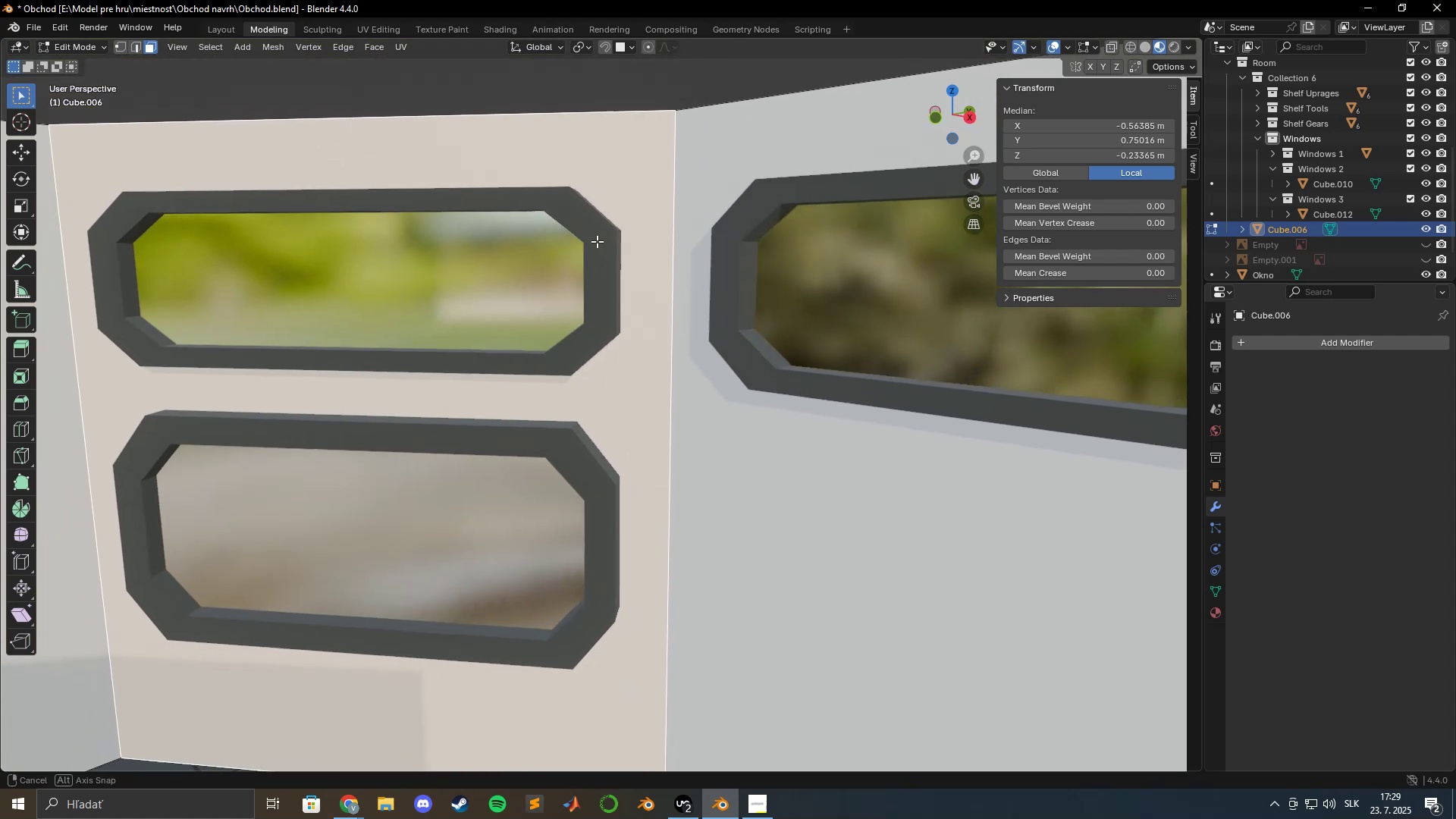 
hold_key(key=ShiftLeft, duration=0.62)
 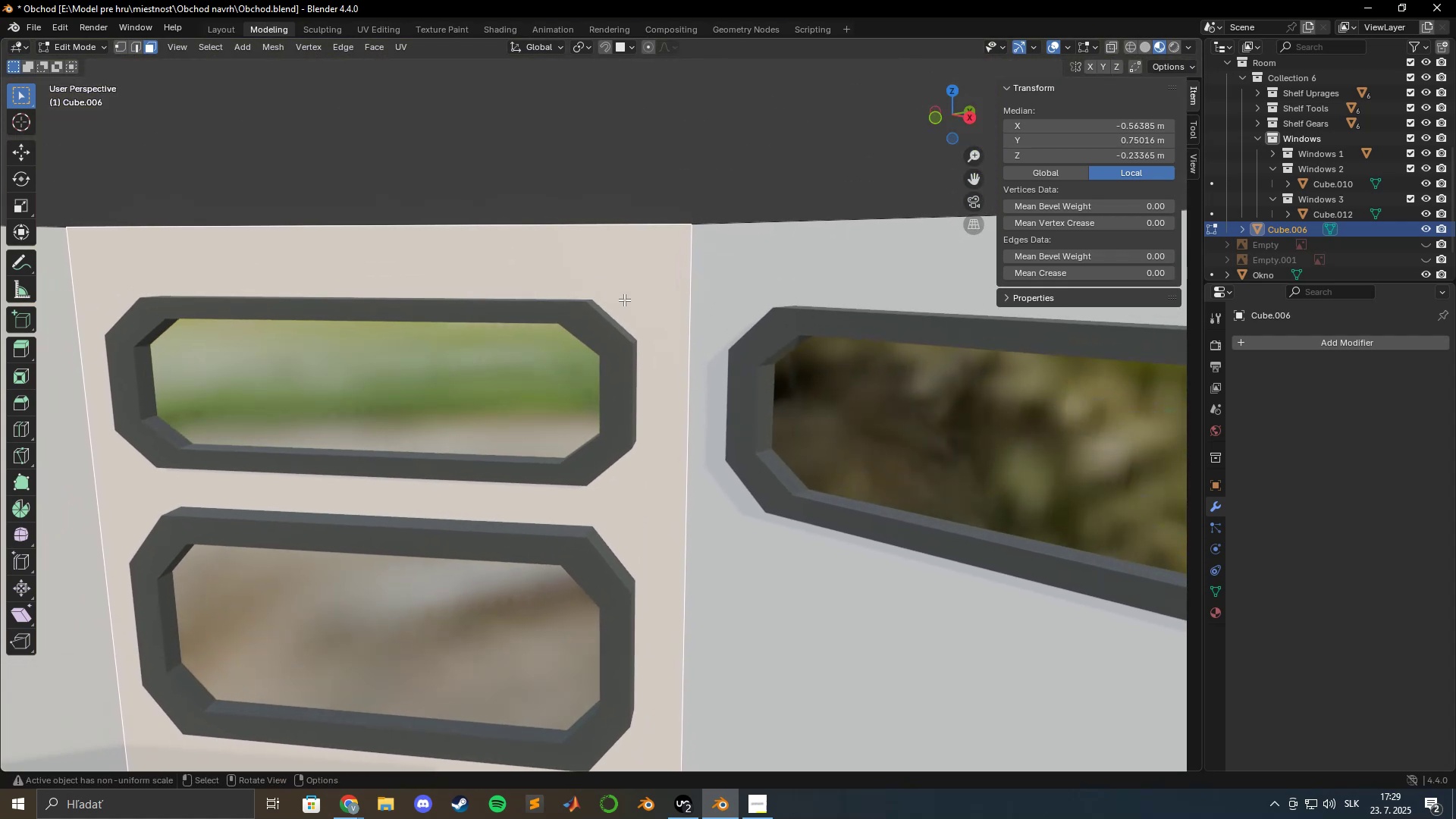 
scroll: coordinate [625, 297], scroll_direction: up, amount: 2.0
 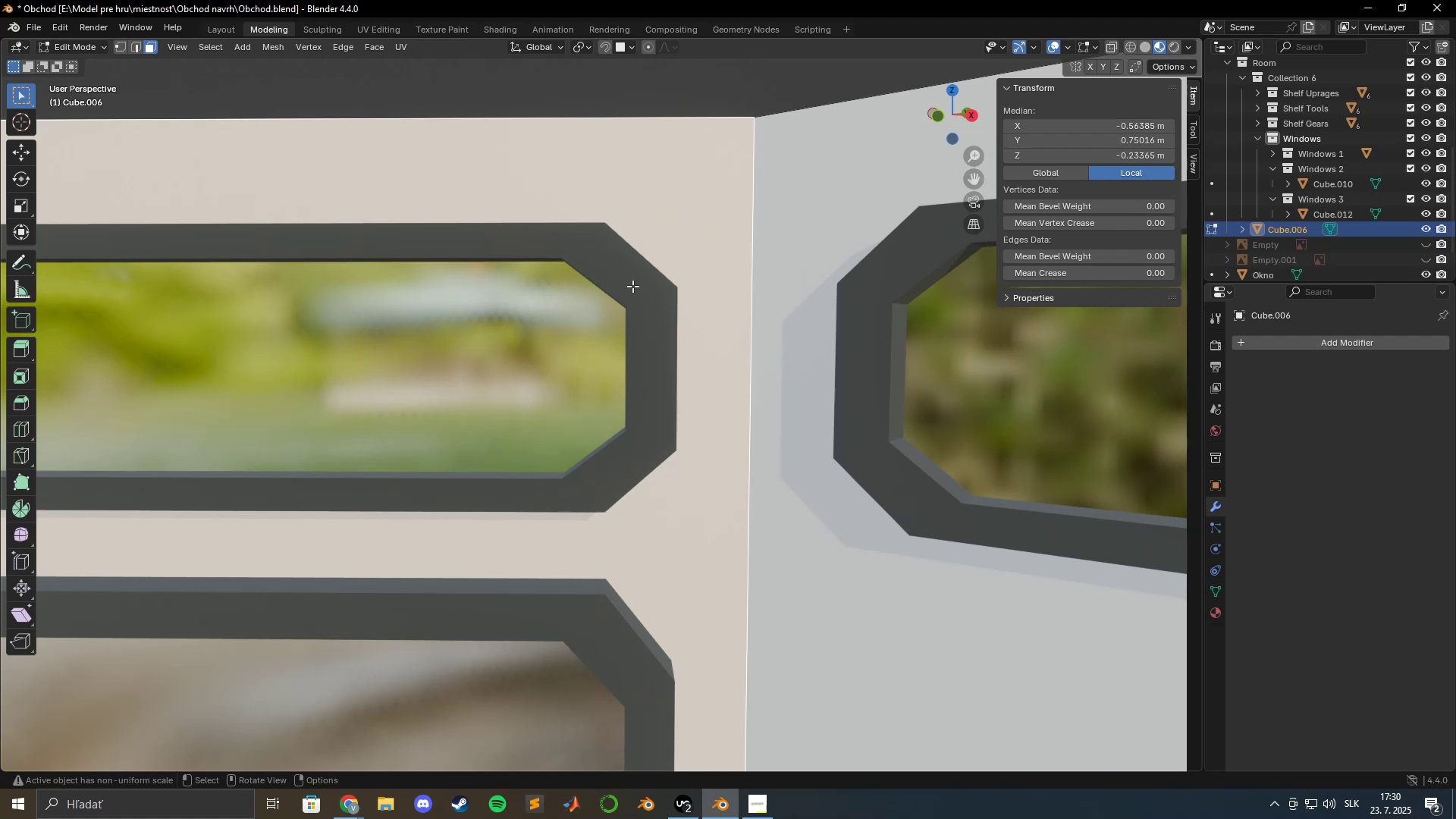 
wait(7.52)
 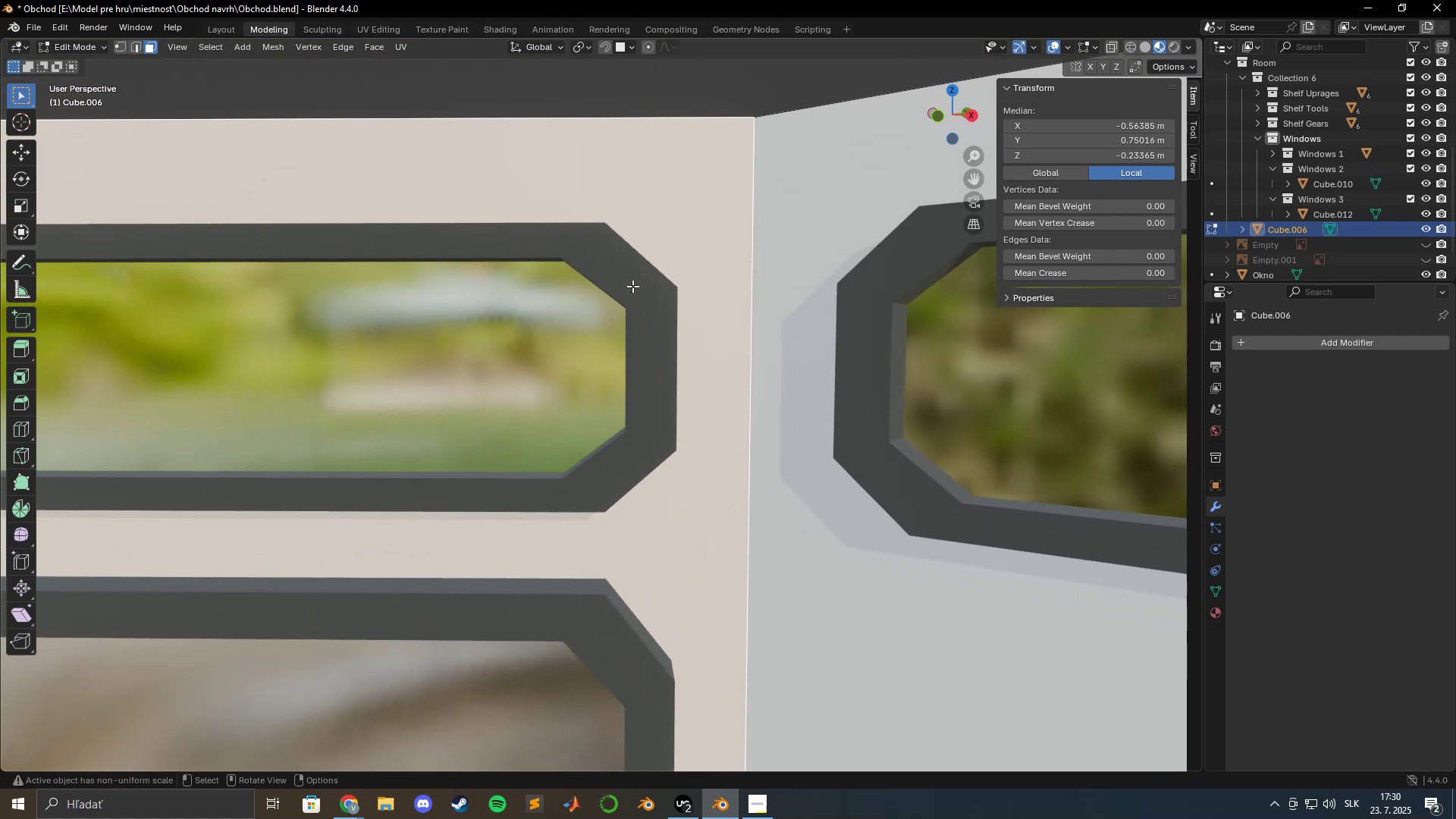 
key(Control+T)
 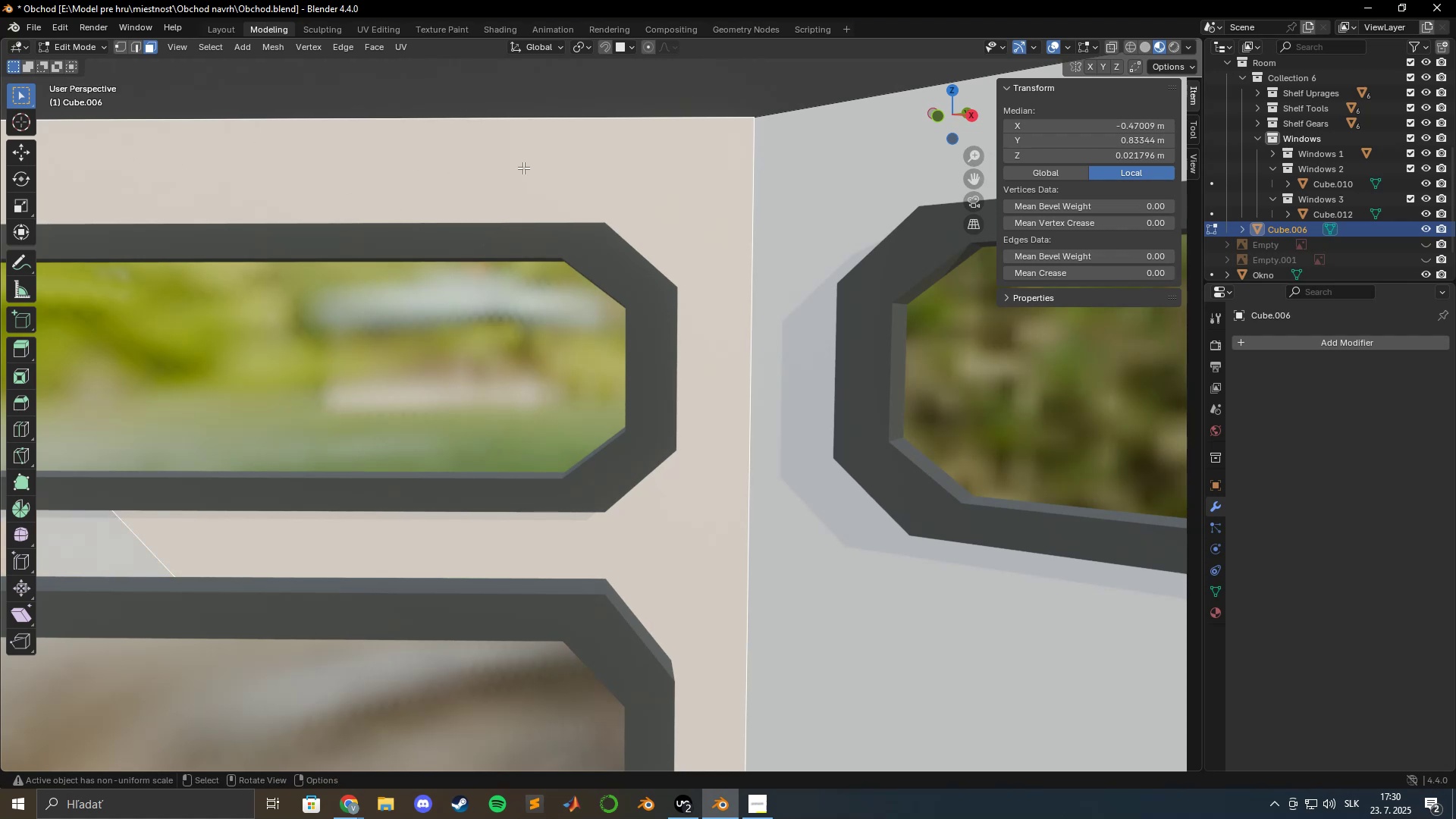 
key(Escape)
 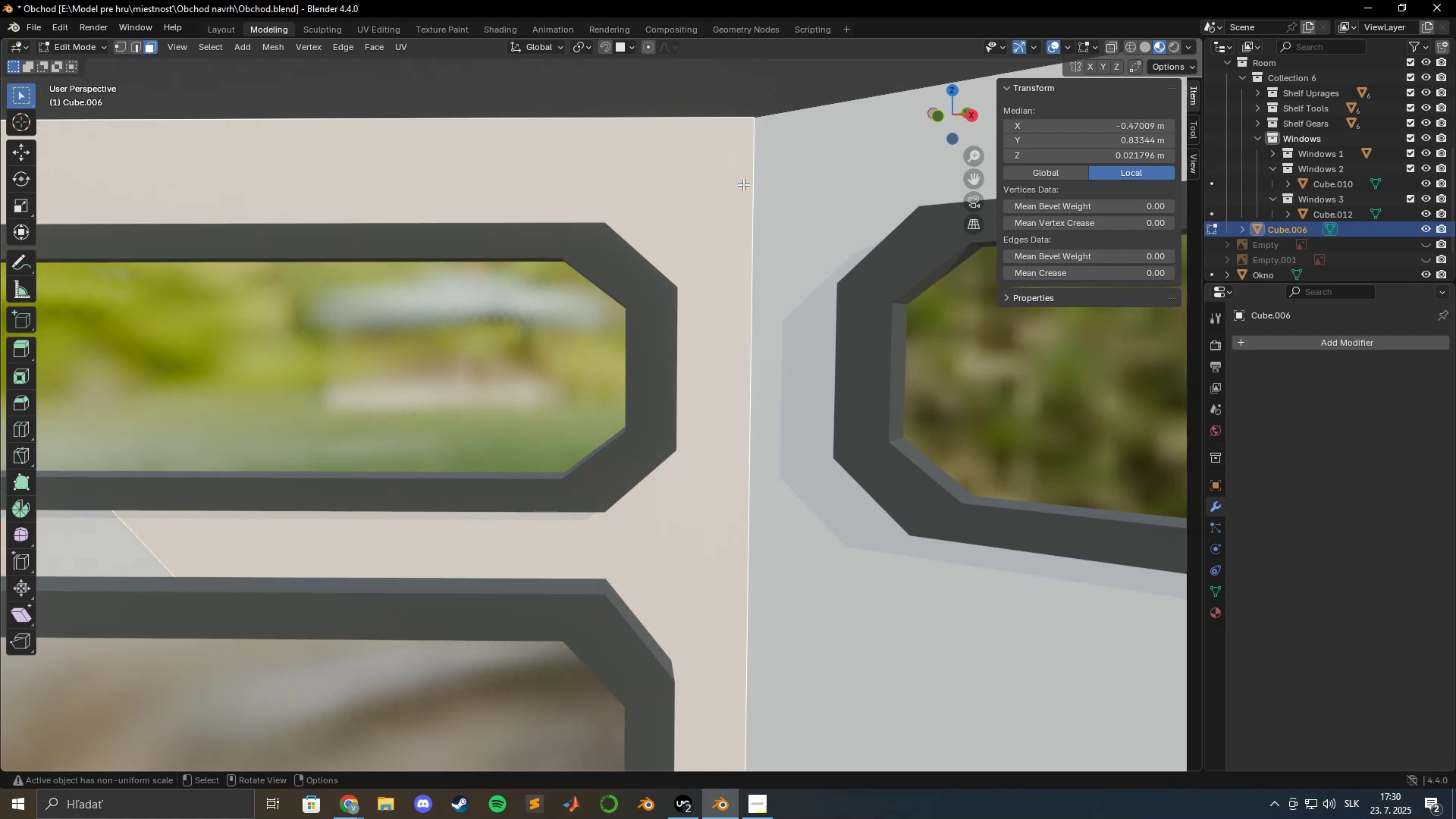 
scroll: coordinate [664, 188], scroll_direction: down, amount: 4.0
 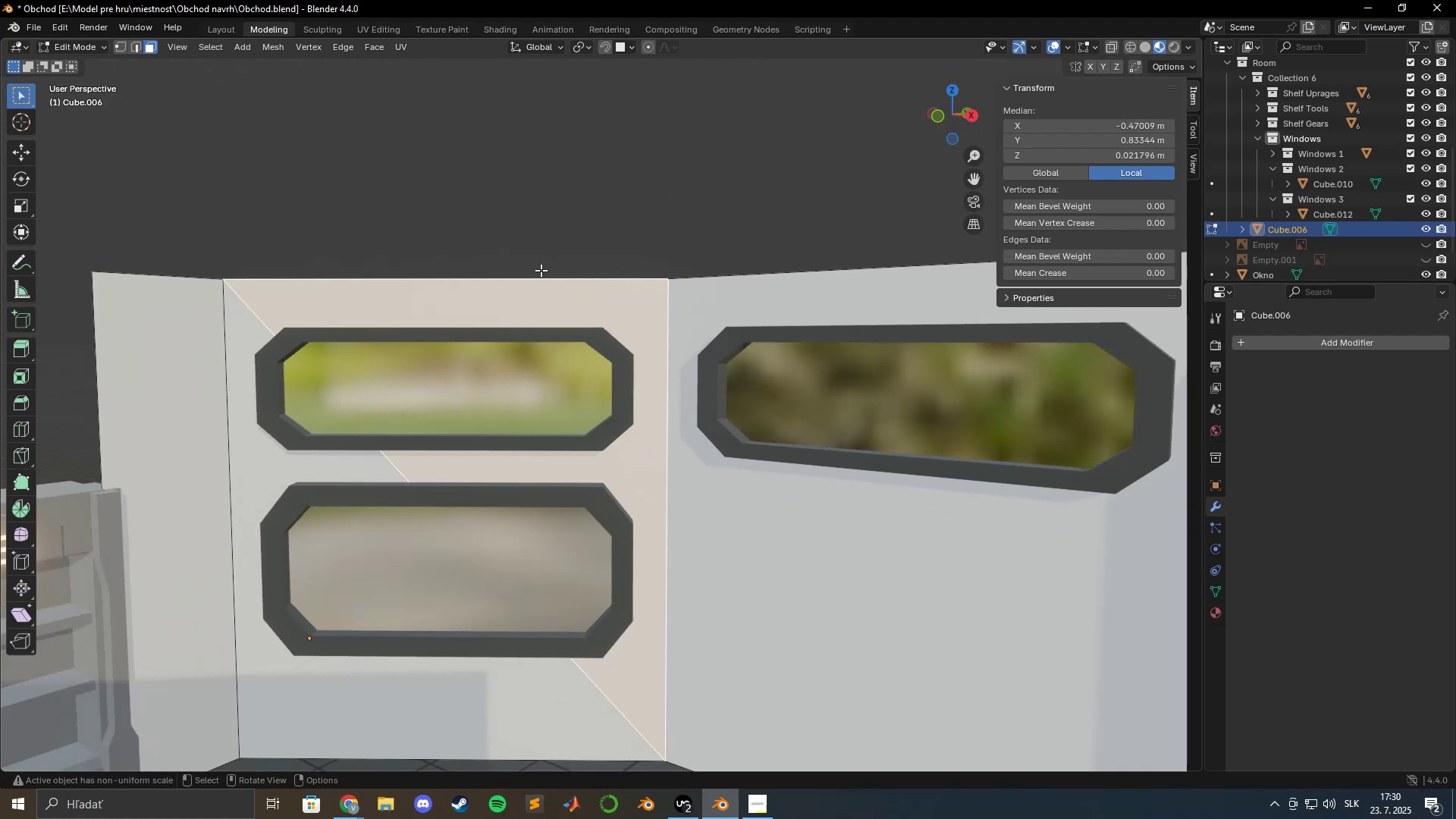 
key(Control+Z)
 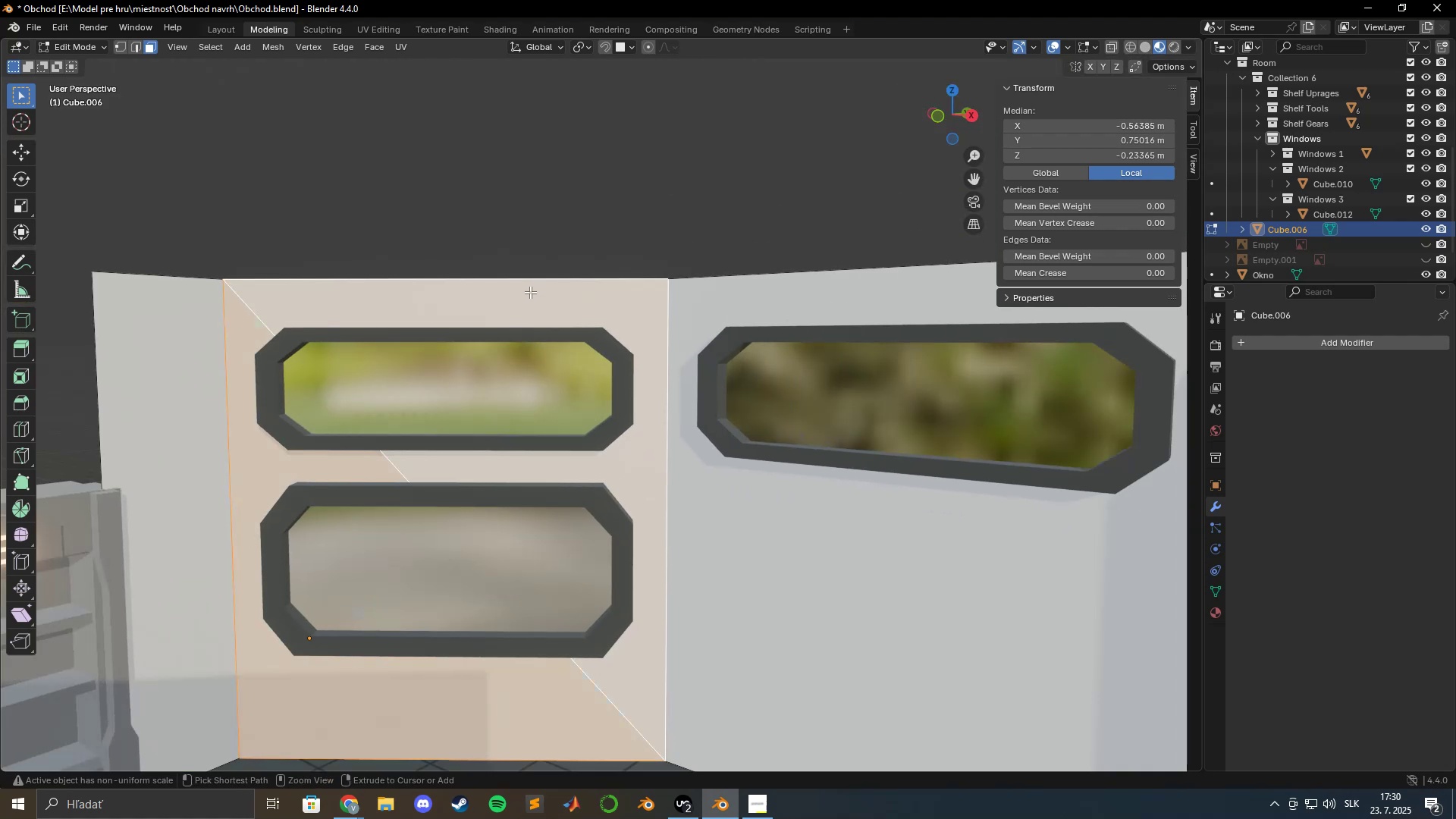 
key(Control+Z)
 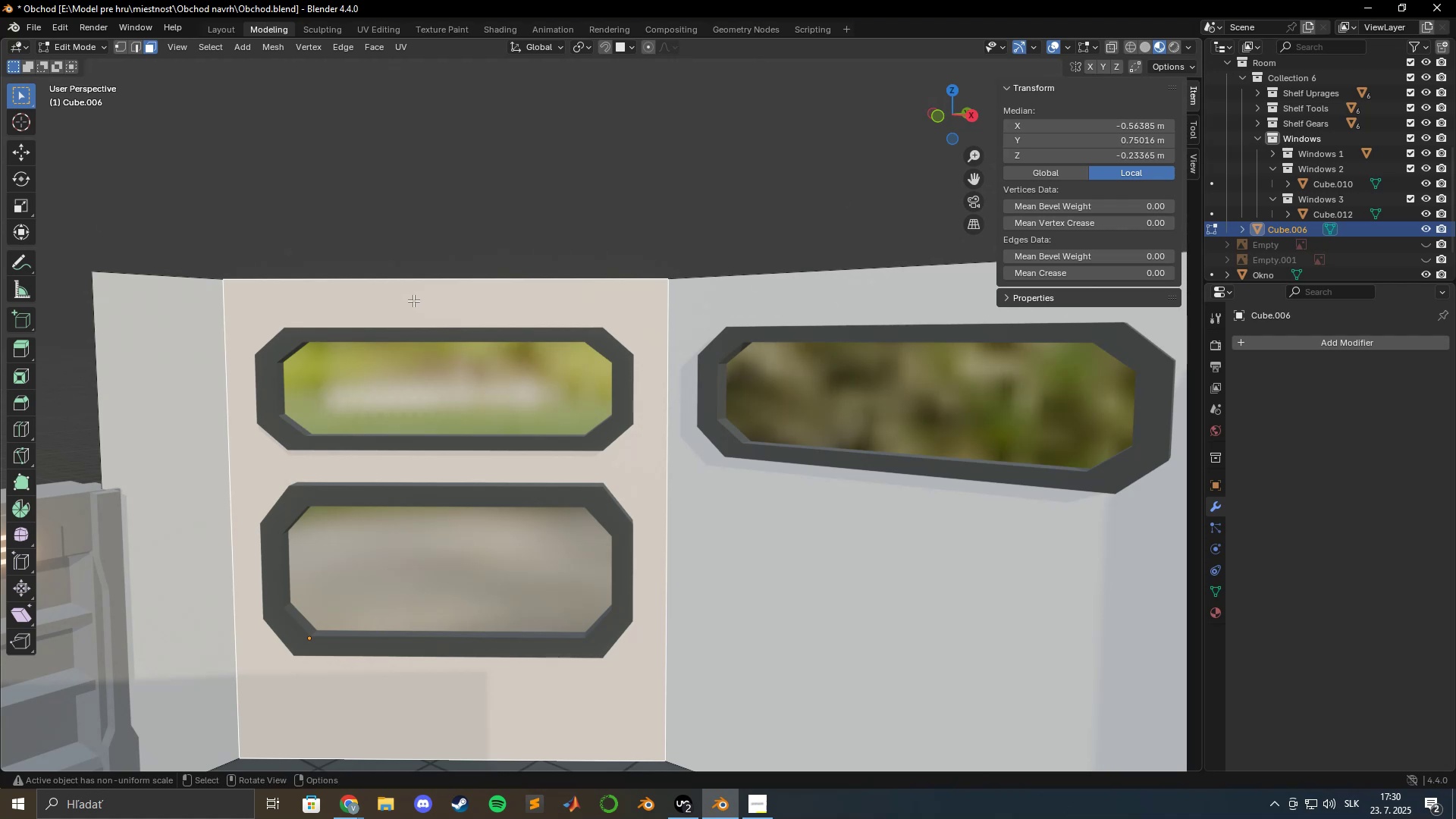 
key(Control+R)
 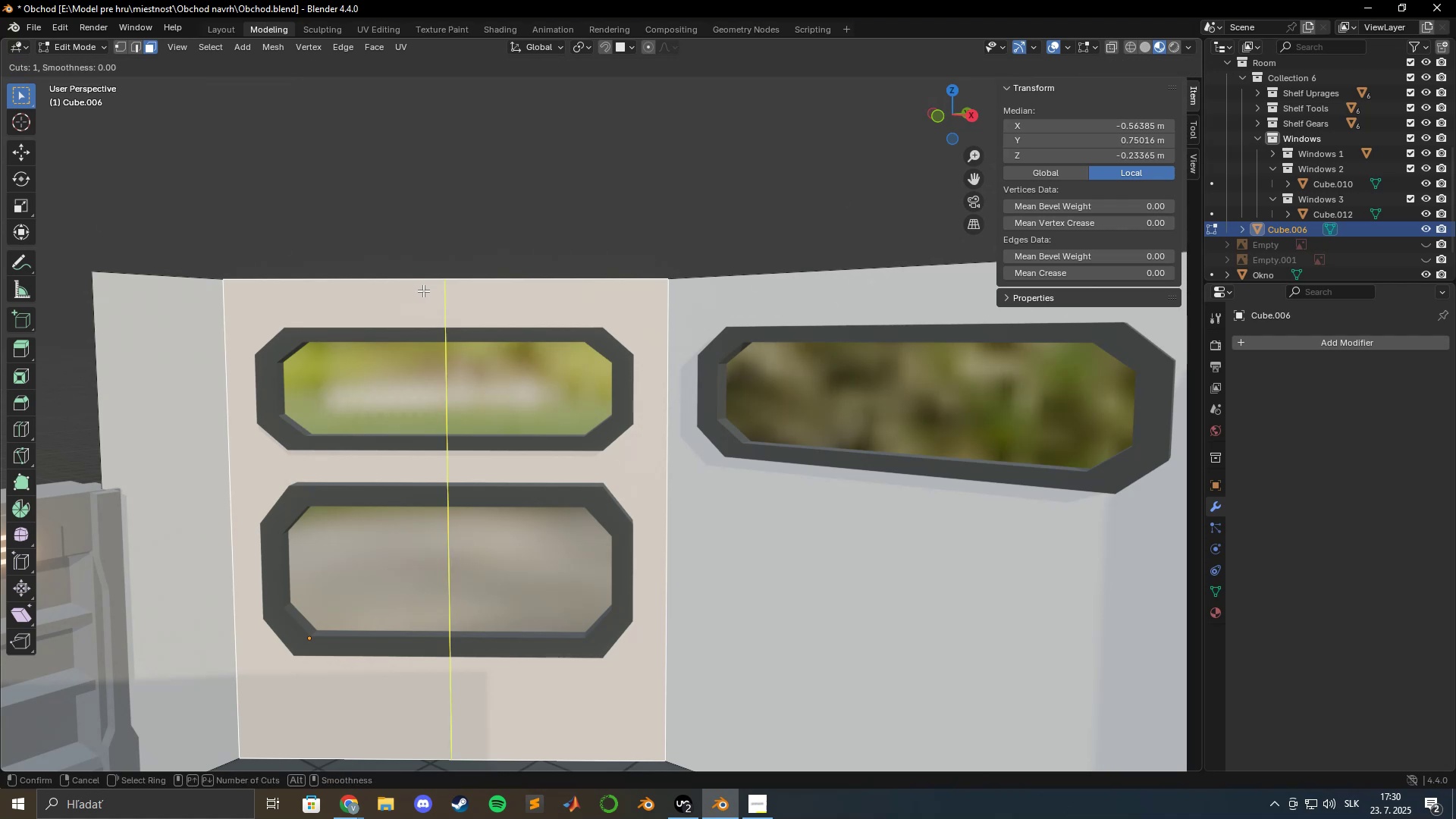 
left_click([423, 290])
 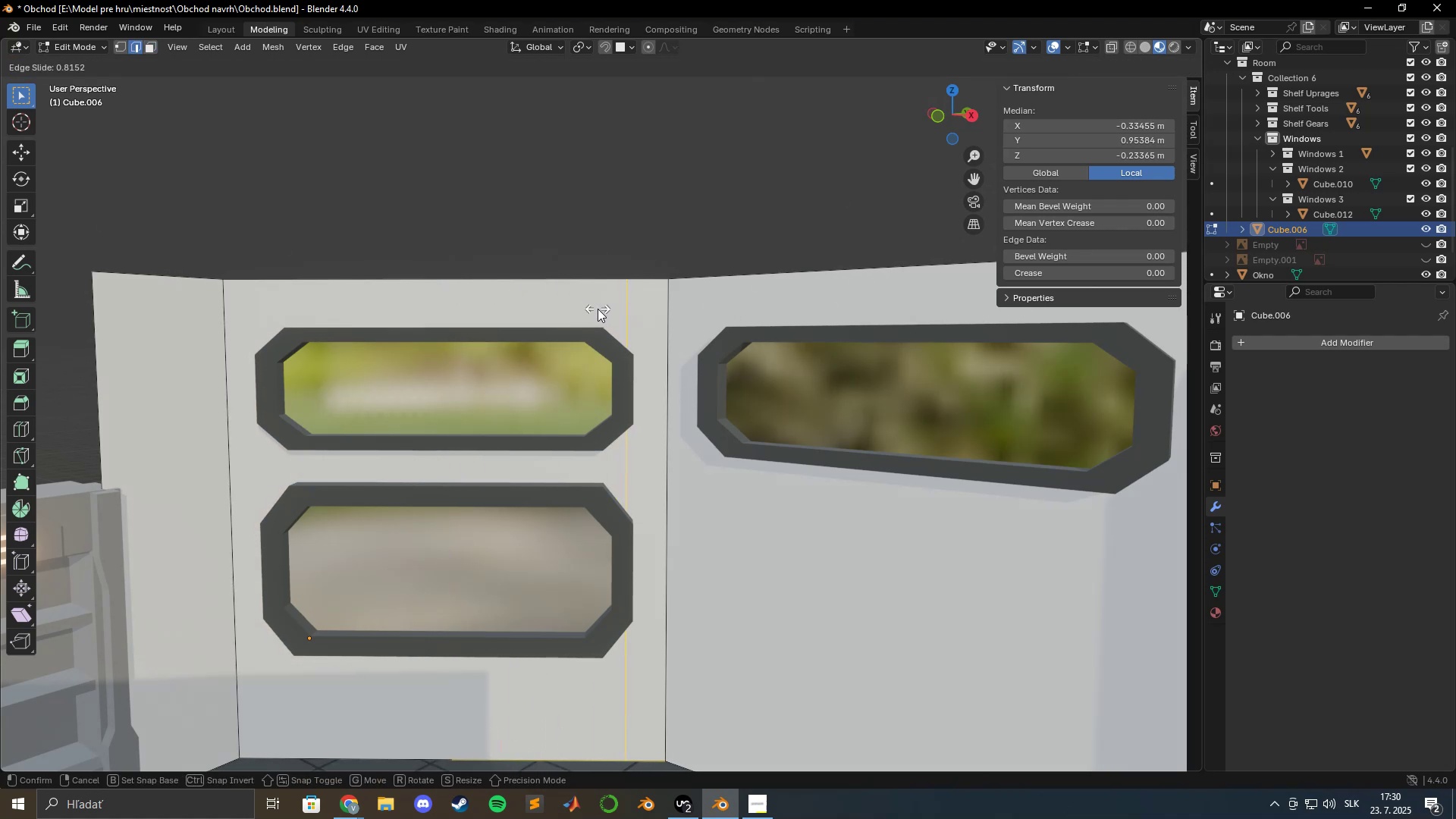 
left_click([601, 309])
 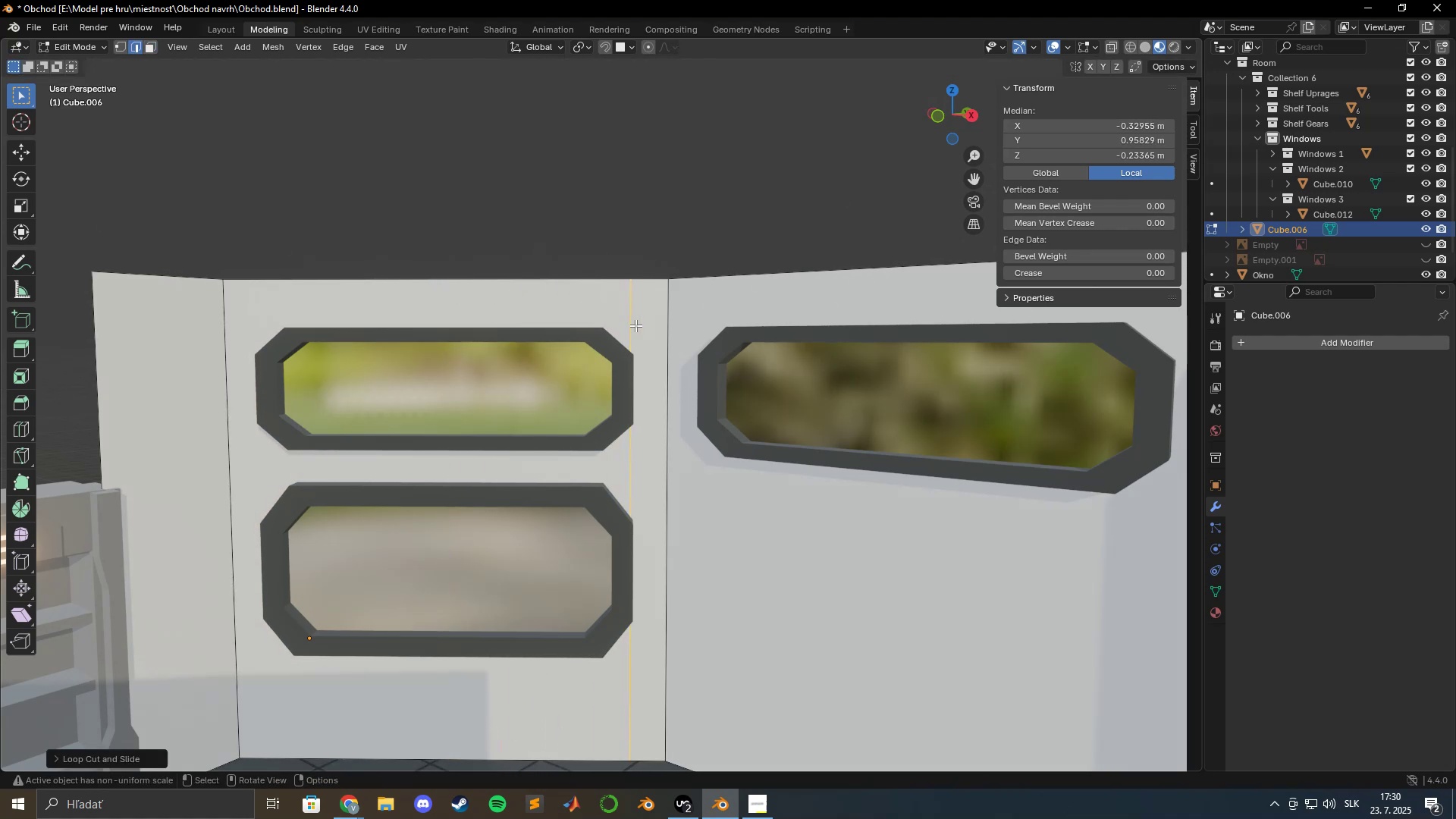 
scroll: coordinate [662, 348], scroll_direction: up, amount: 8.0
 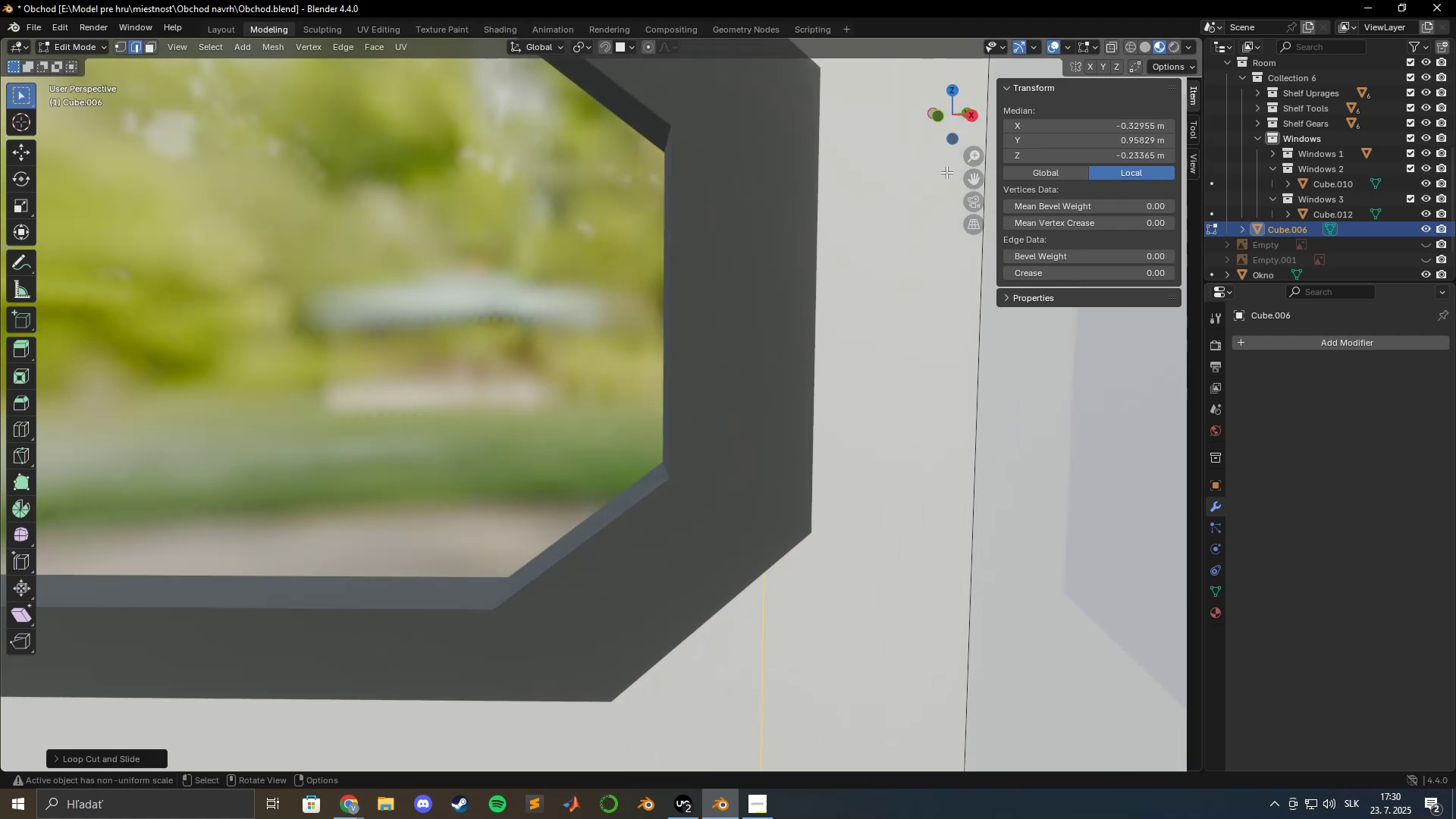 
hold_key(key=ShiftLeft, duration=1.5)
 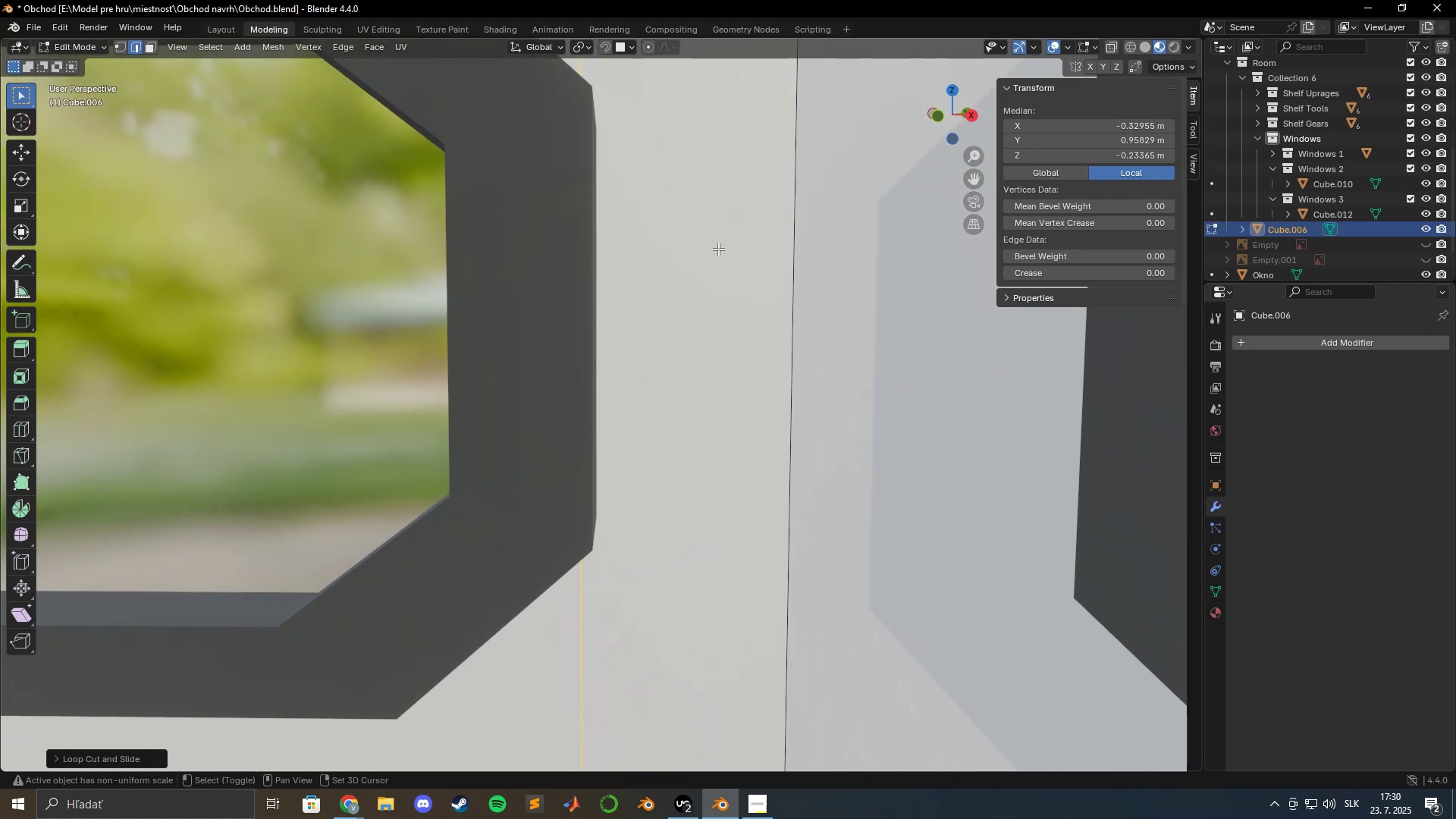 
hold_key(key=ShiftLeft, duration=0.66)
 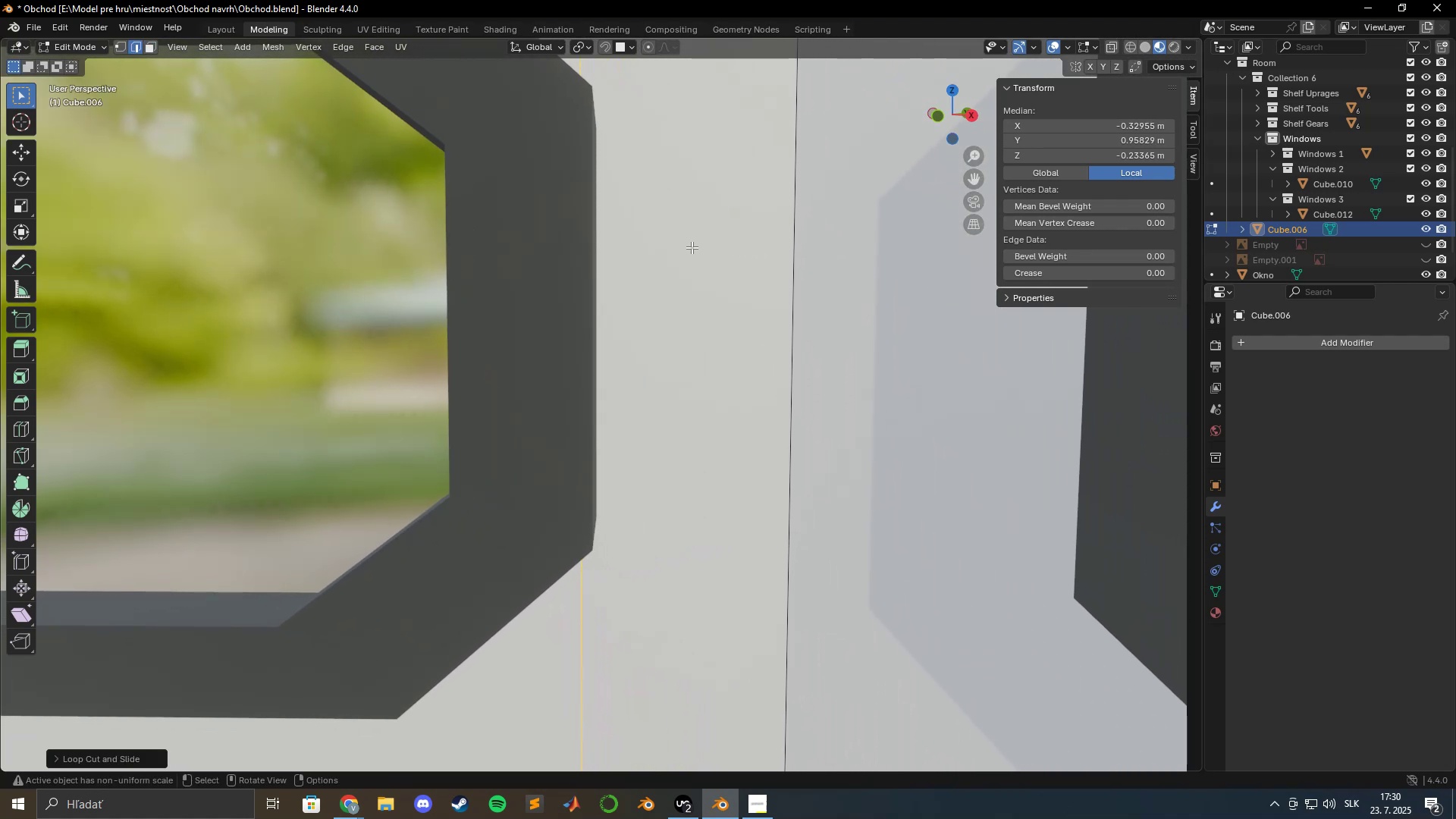 
type(gx)
 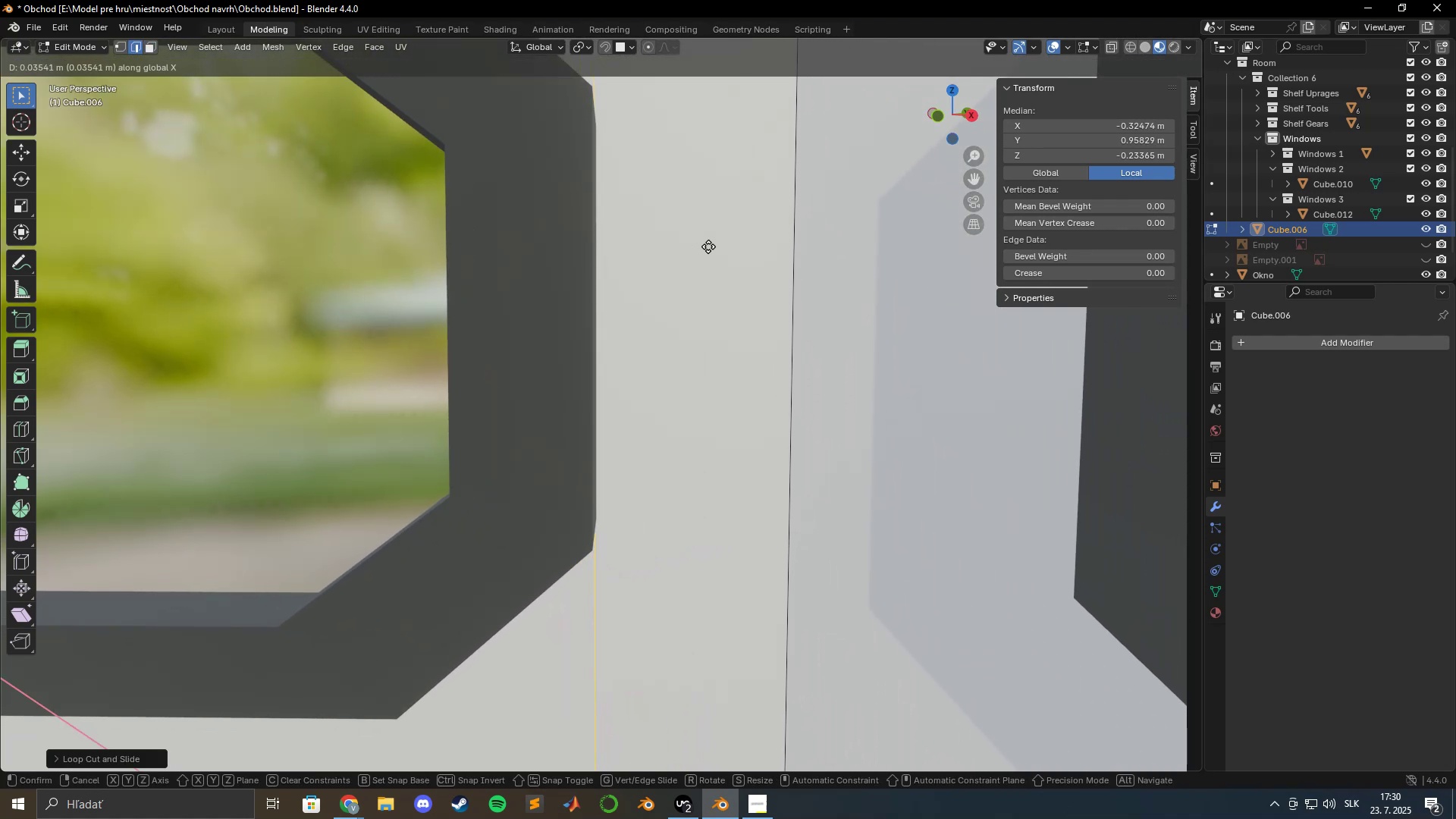 
hold_key(key=ShiftLeft, duration=0.77)
 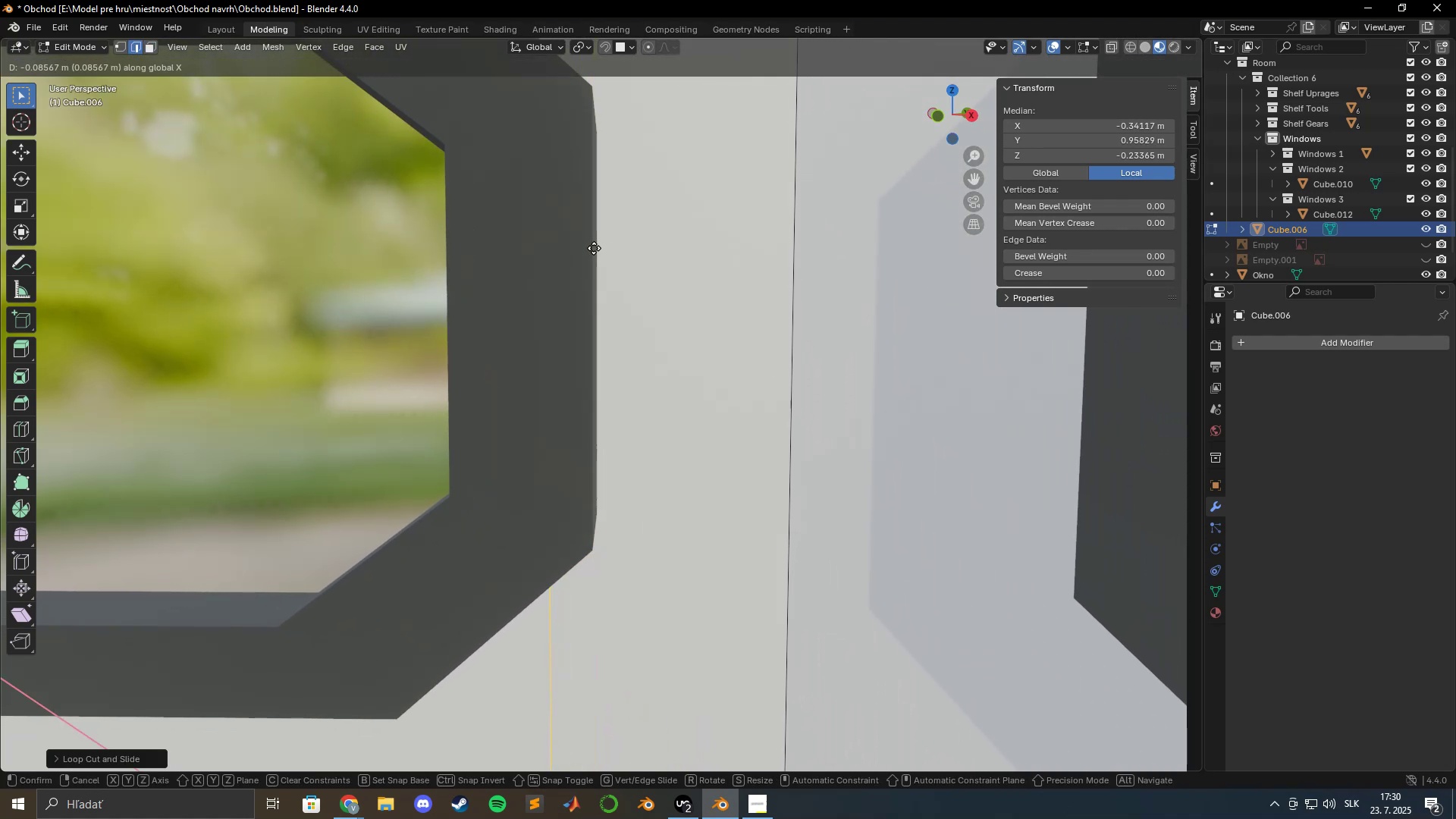 
hold_key(key=ShiftLeft, duration=1.32)
left_click([532, 249])
 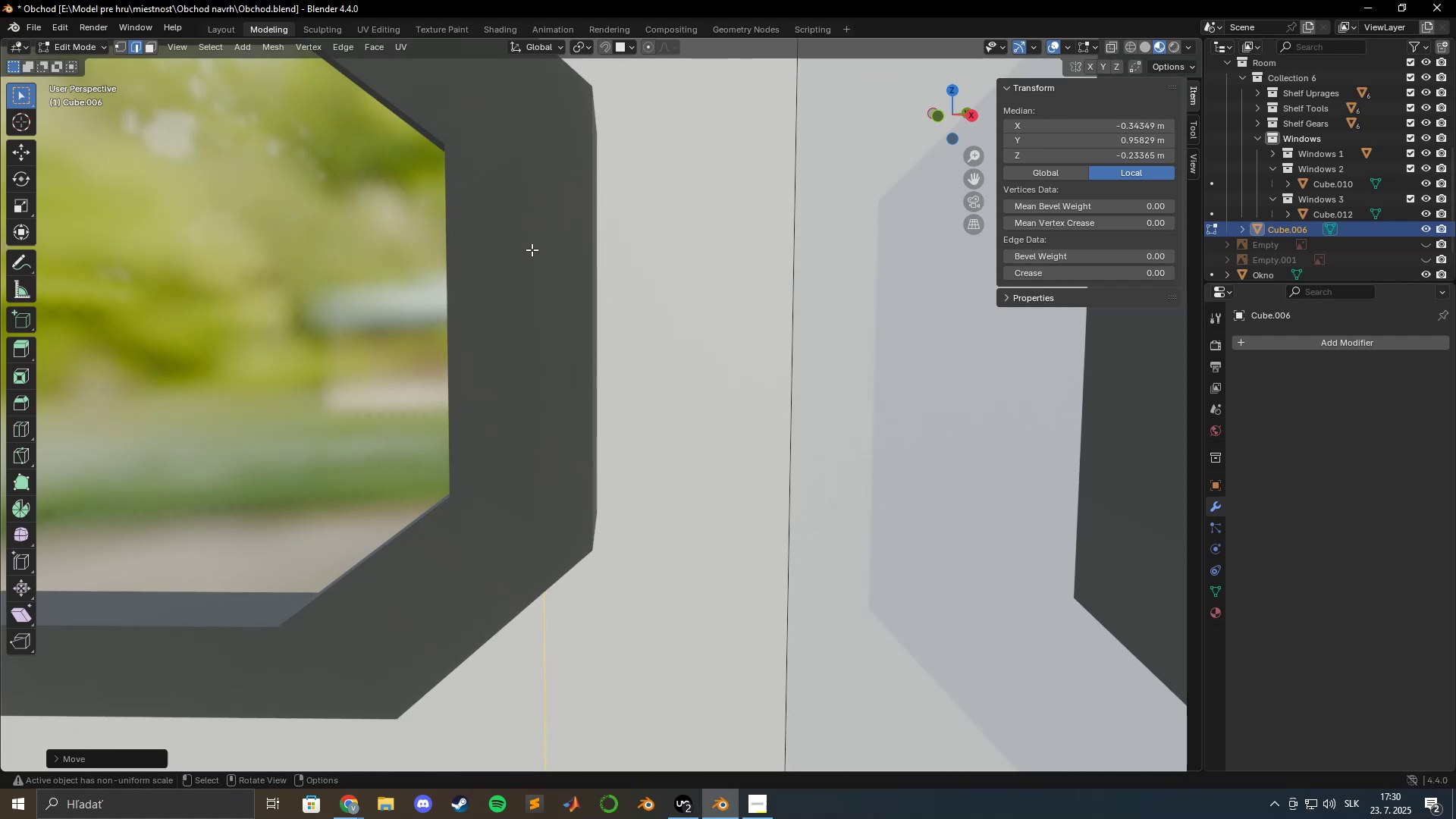 
hold_key(key=ShiftLeft, duration=1.53)
 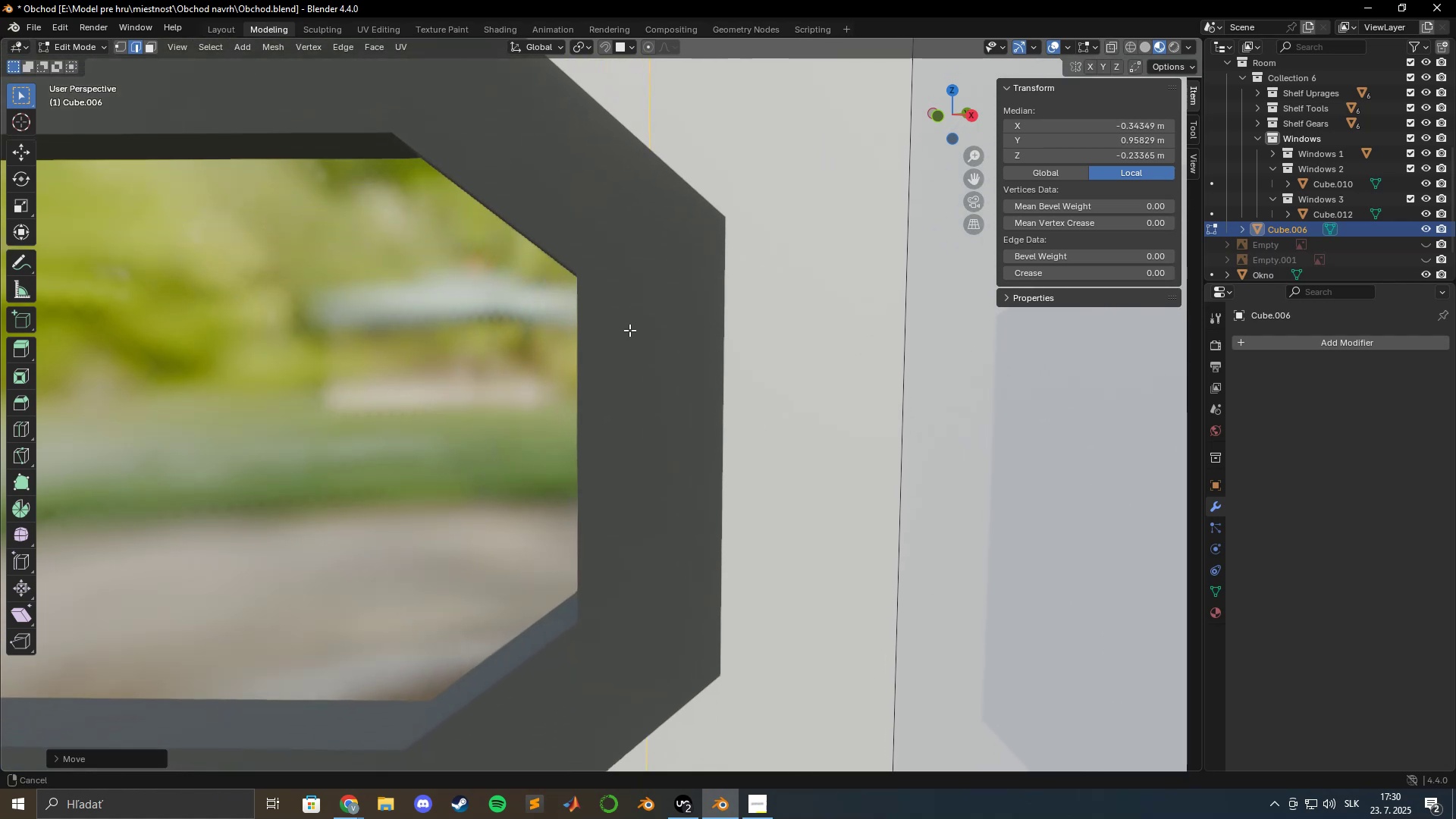 
hold_key(key=ShiftLeft, duration=1.11)
 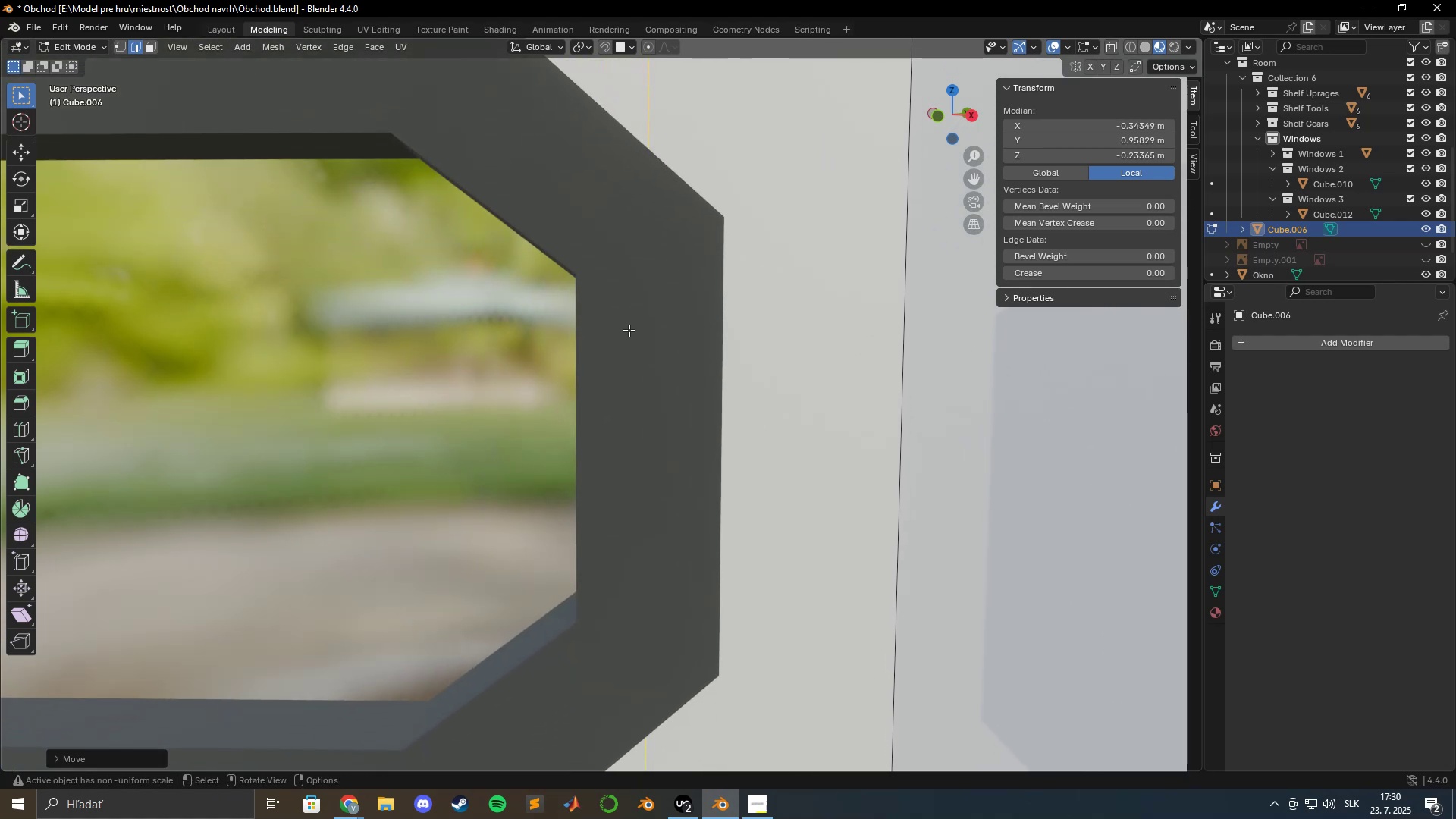 
type(gx)
key(Escape)
 